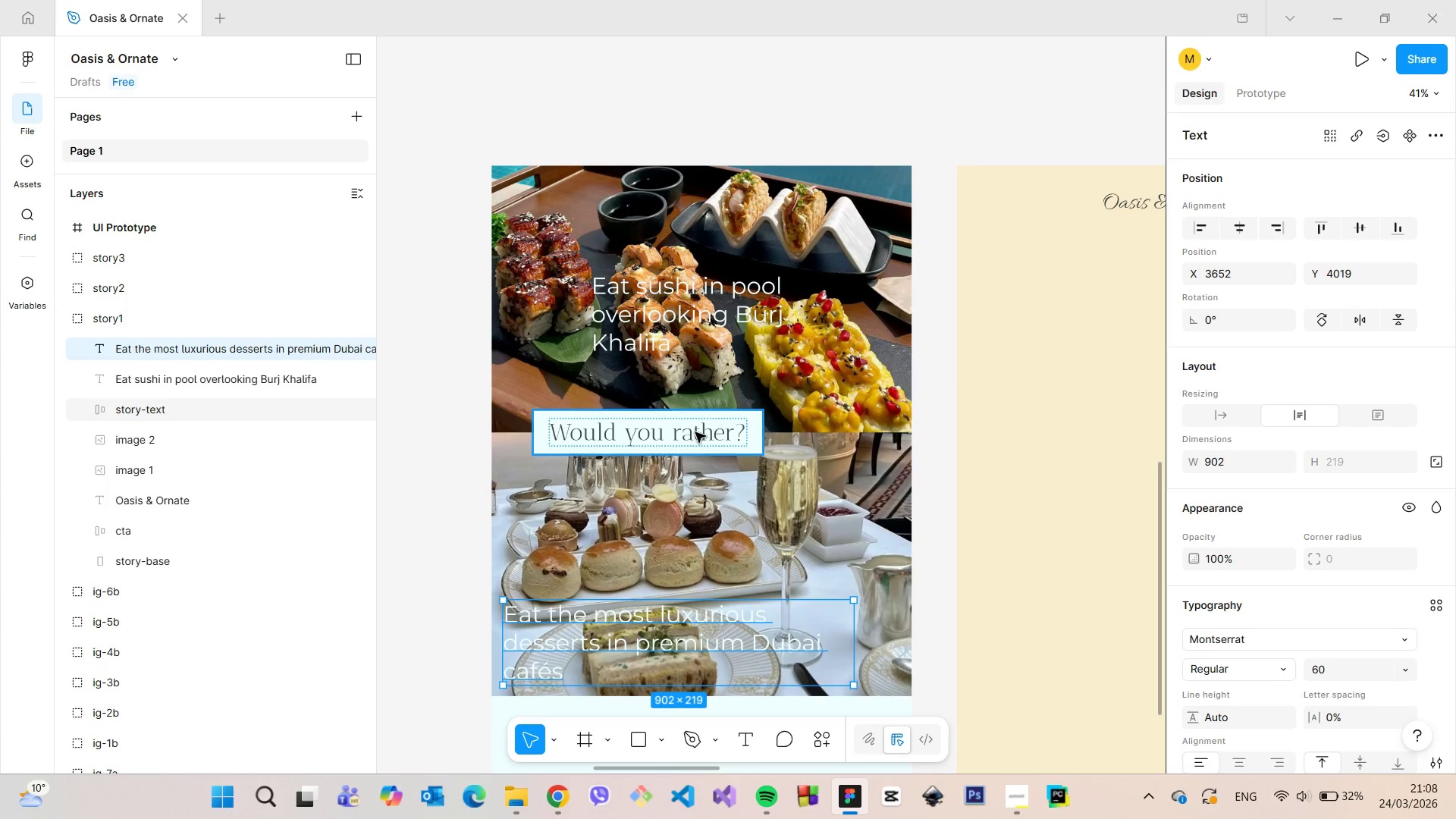 
left_click([695, 432])
 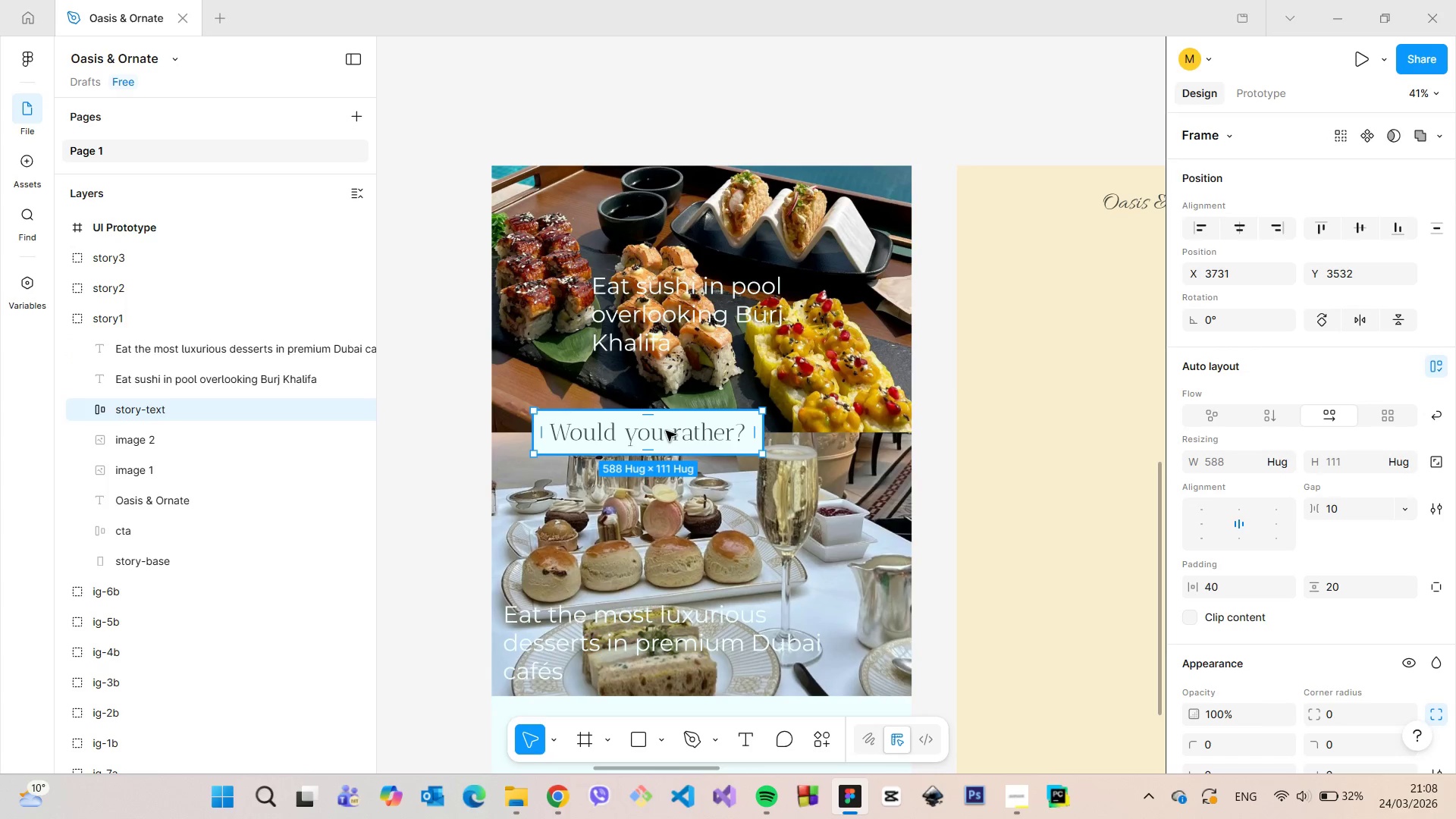 
left_click_drag(start_coordinate=[666, 431], to_coordinate=[639, 431])
 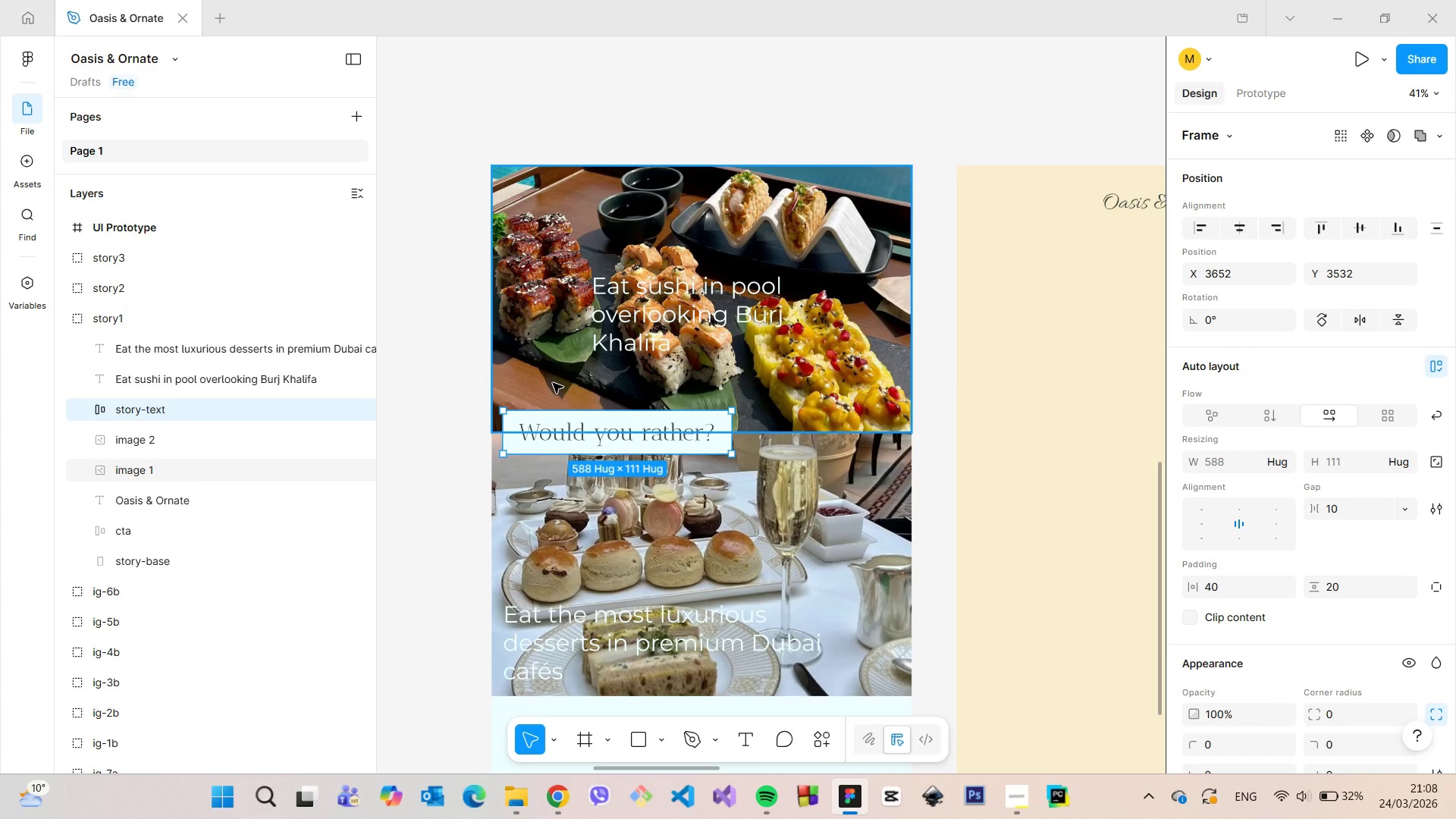 
hold_key(key=AltLeft, duration=0.73)
 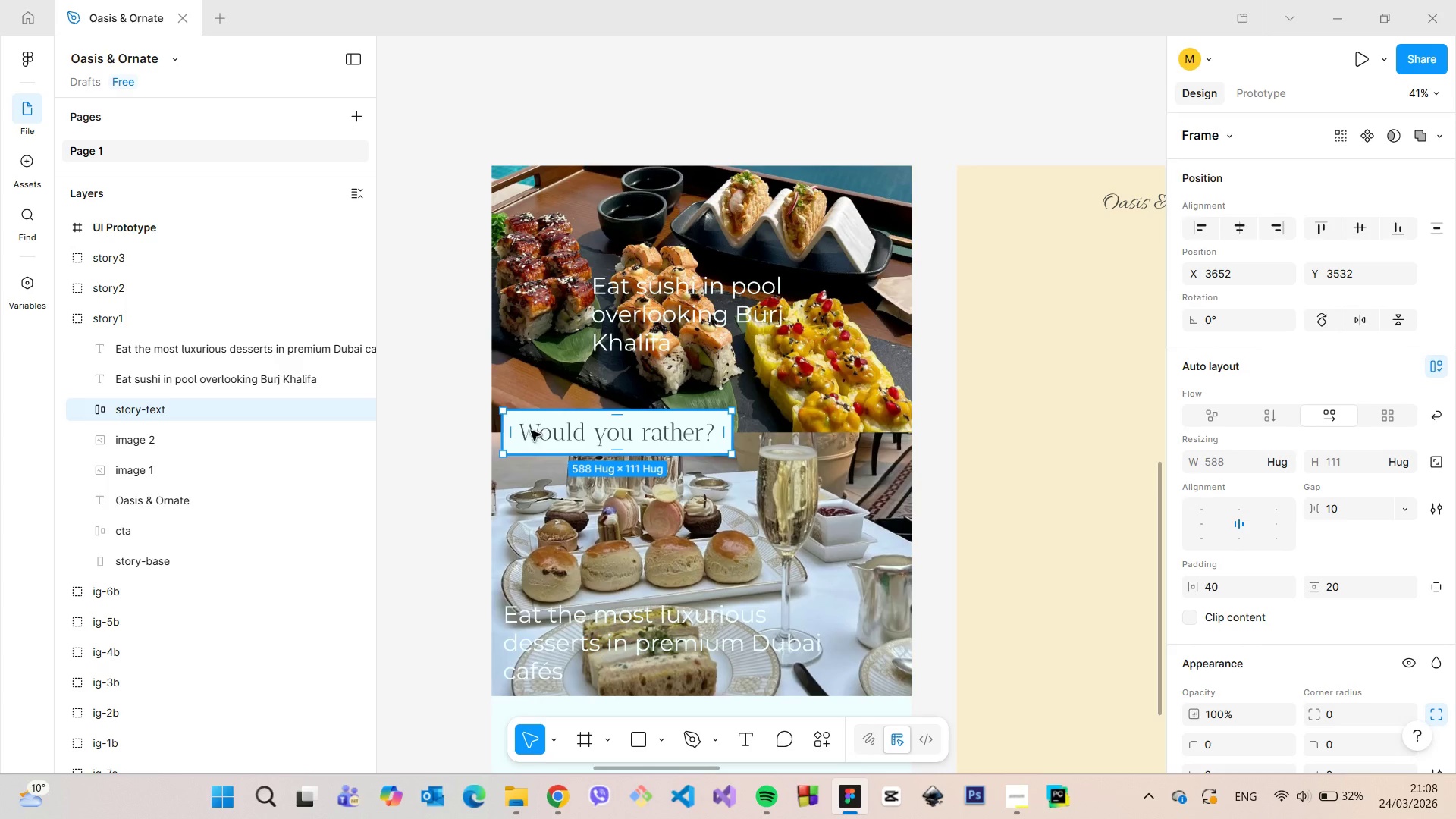 
left_click_drag(start_coordinate=[533, 431], to_coordinate=[527, 431])
 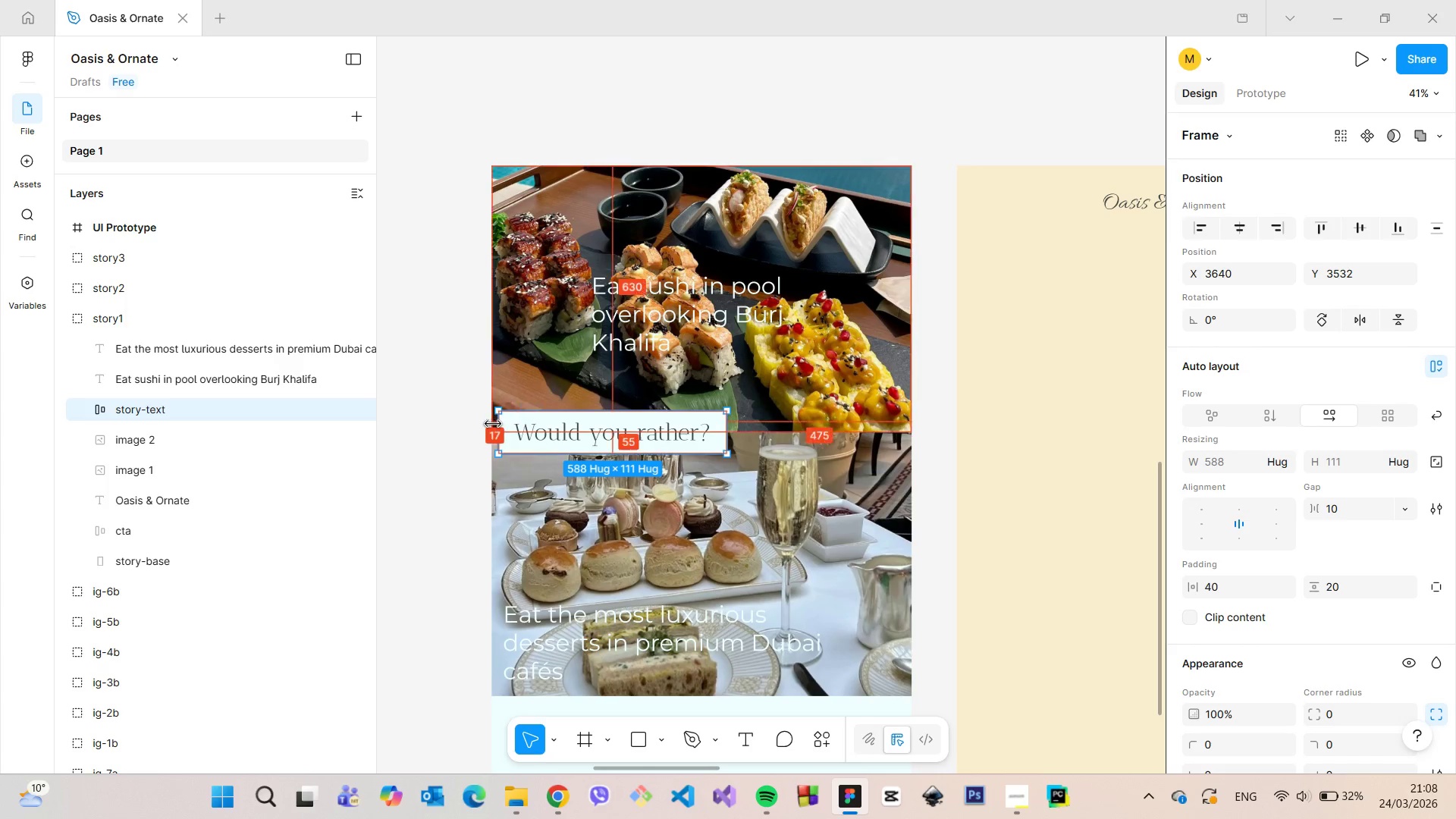 
hold_key(key=AltLeft, duration=0.5)
 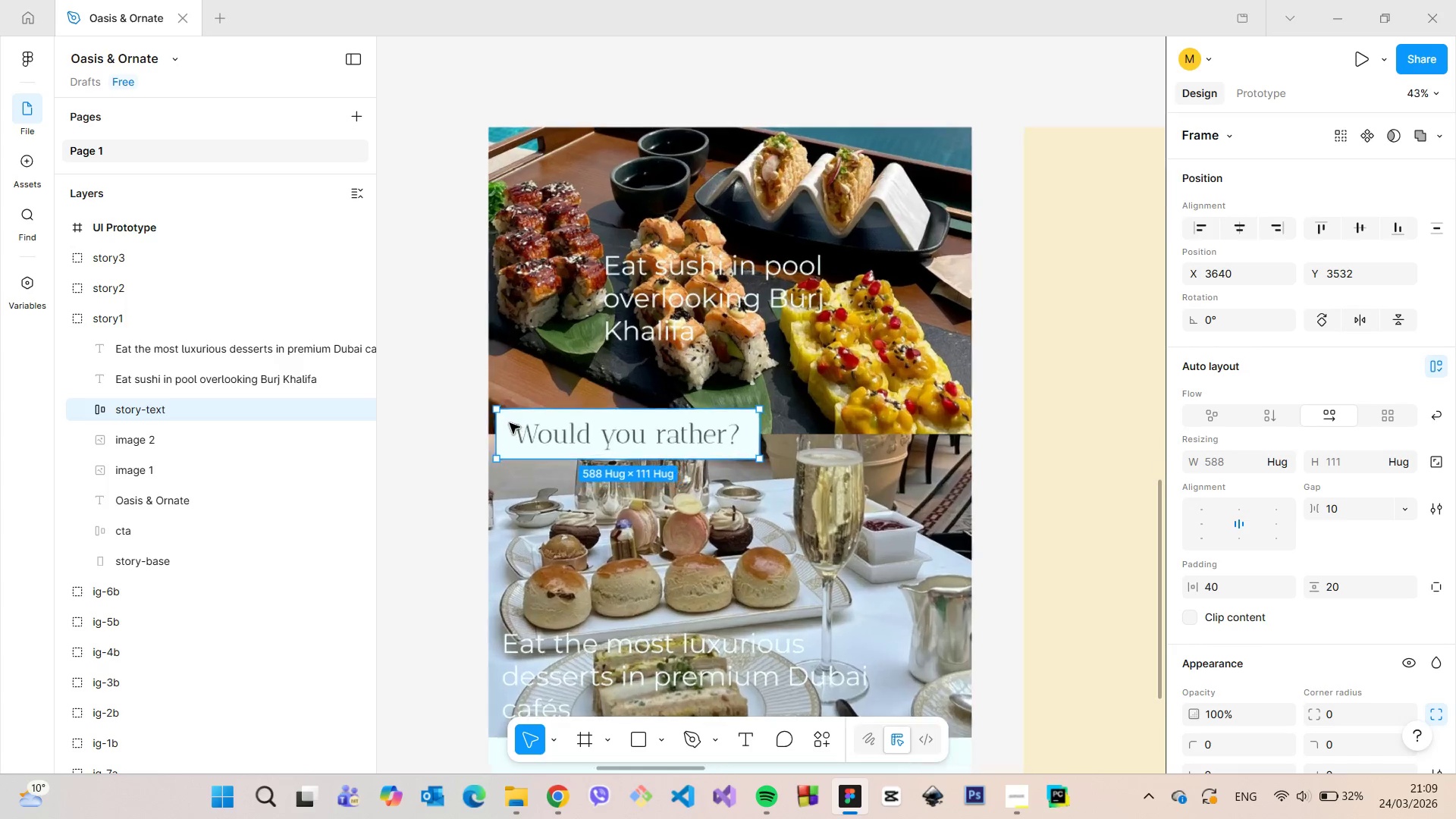 
left_click_drag(start_coordinate=[515, 425], to_coordinate=[519, 425])
 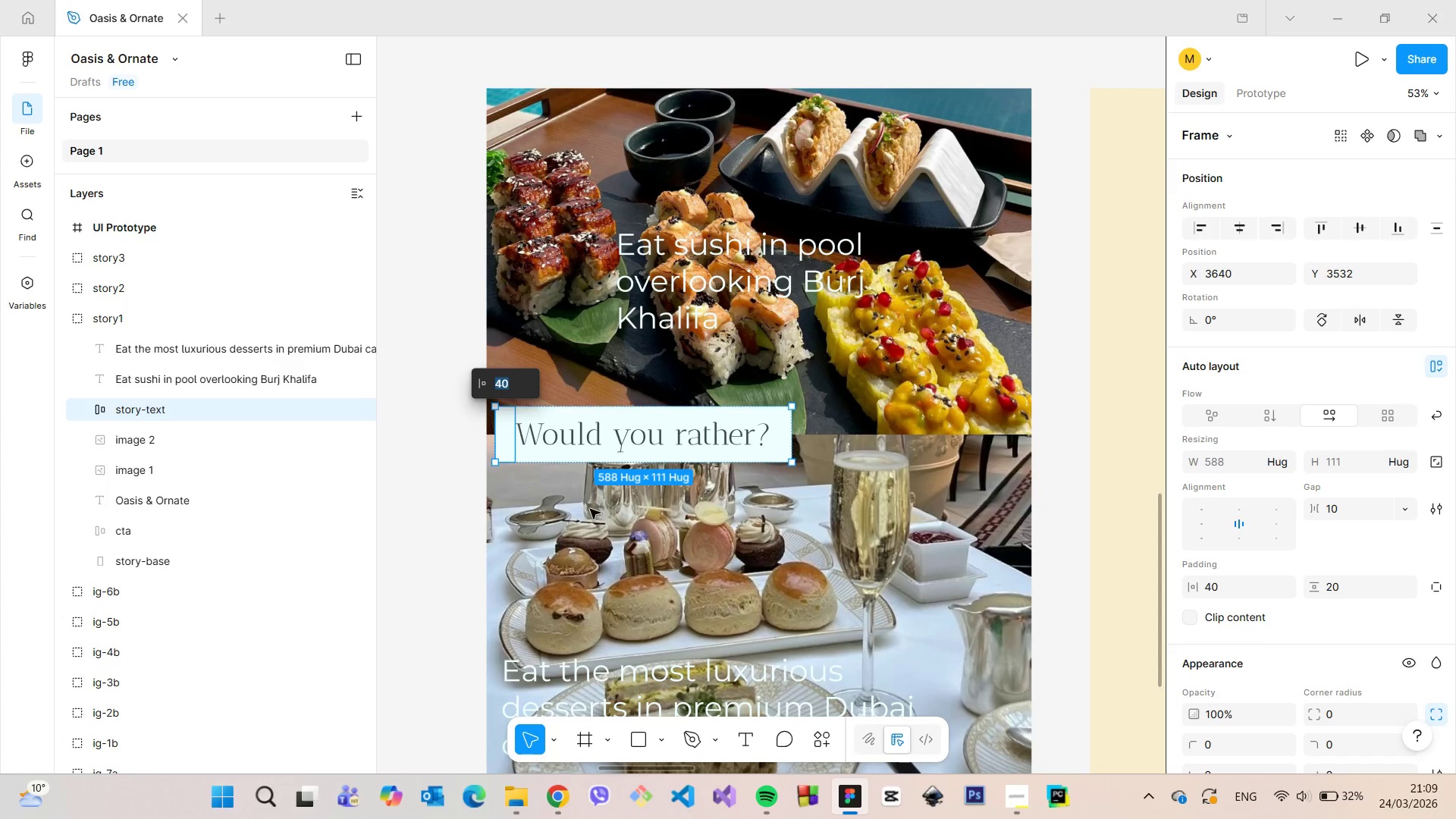 
scroll: coordinate [510, 423], scroll_direction: up, amount: 5.0
 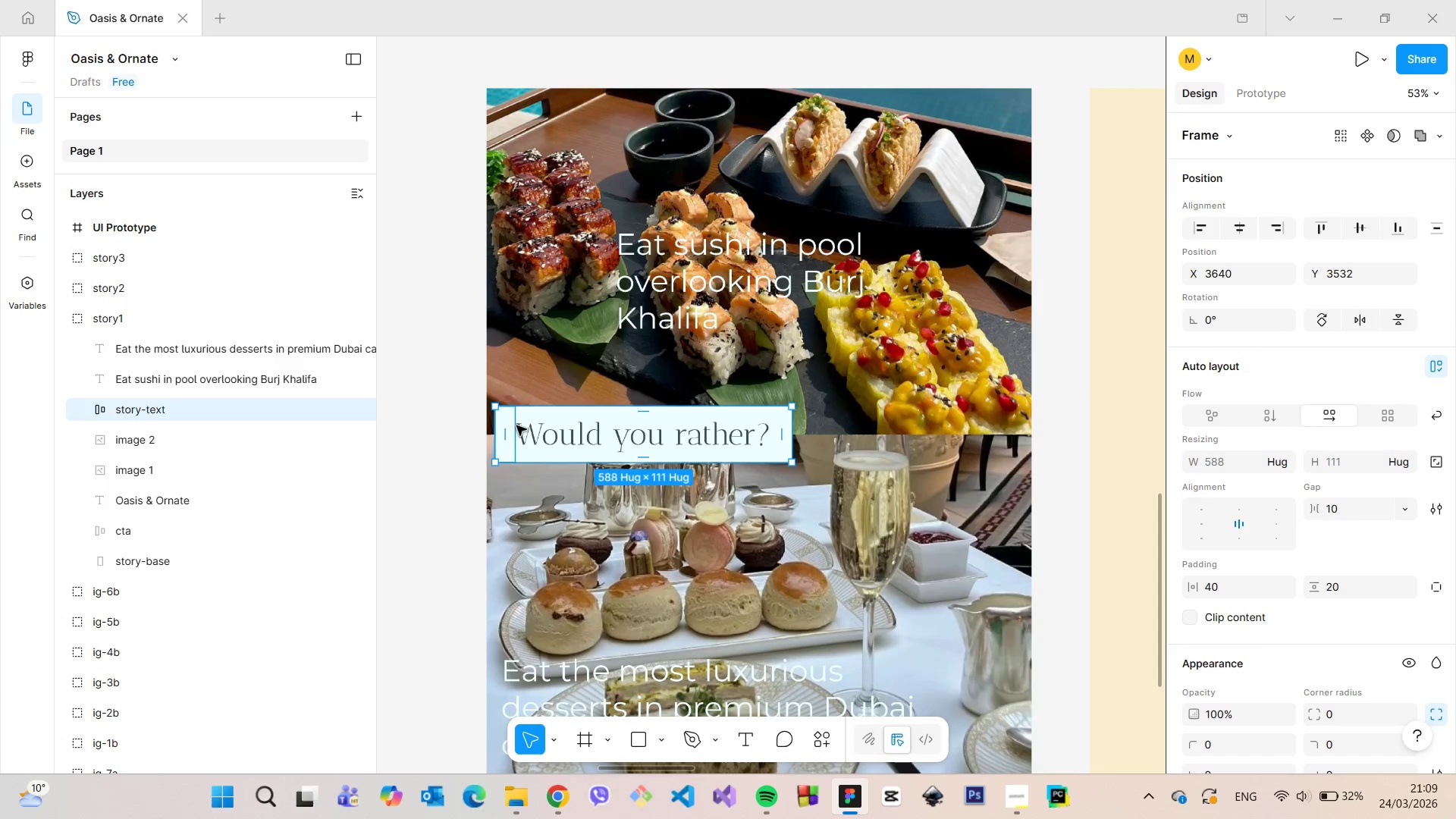 
left_click([667, 524])
 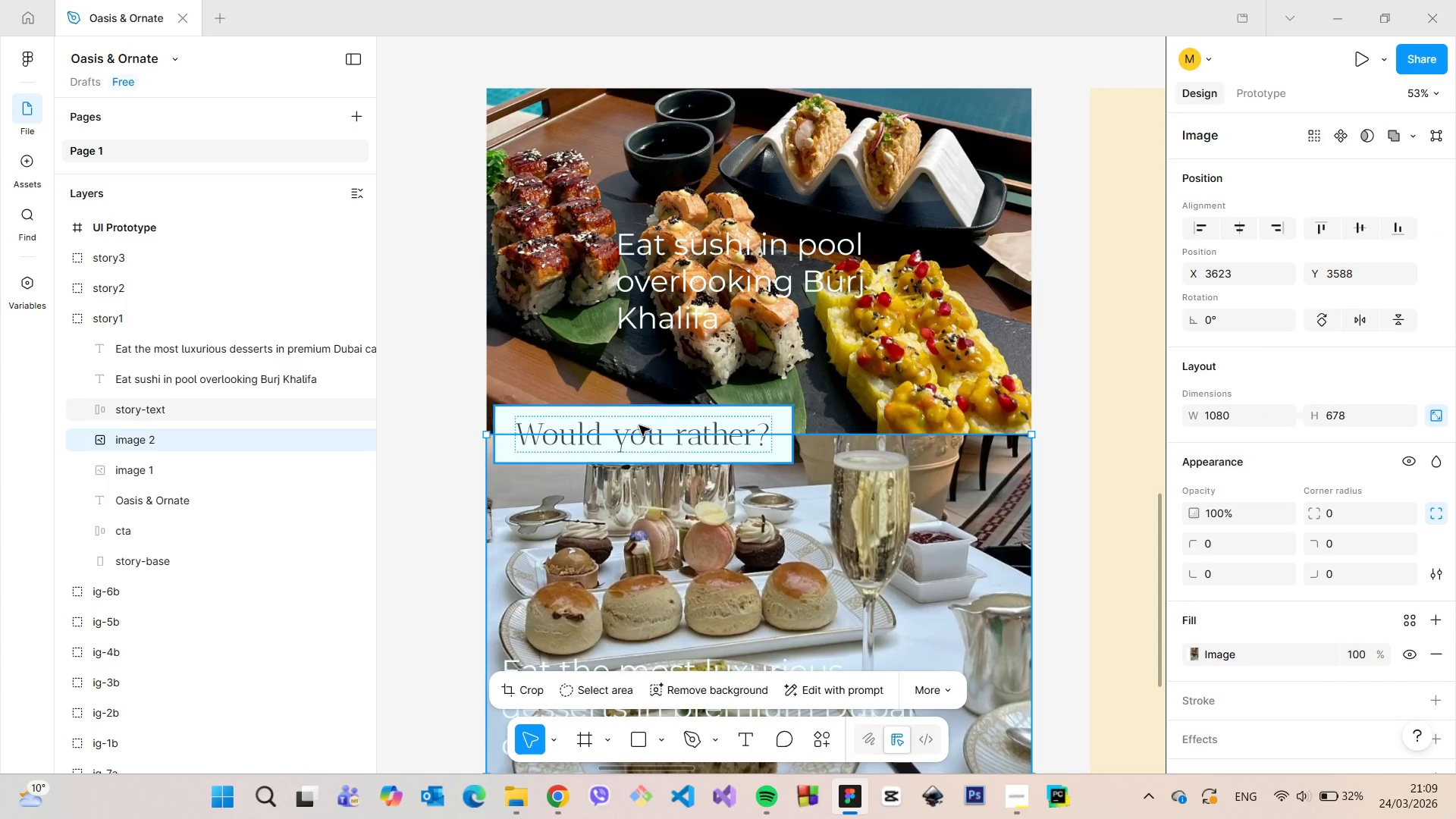 
left_click([639, 425])
 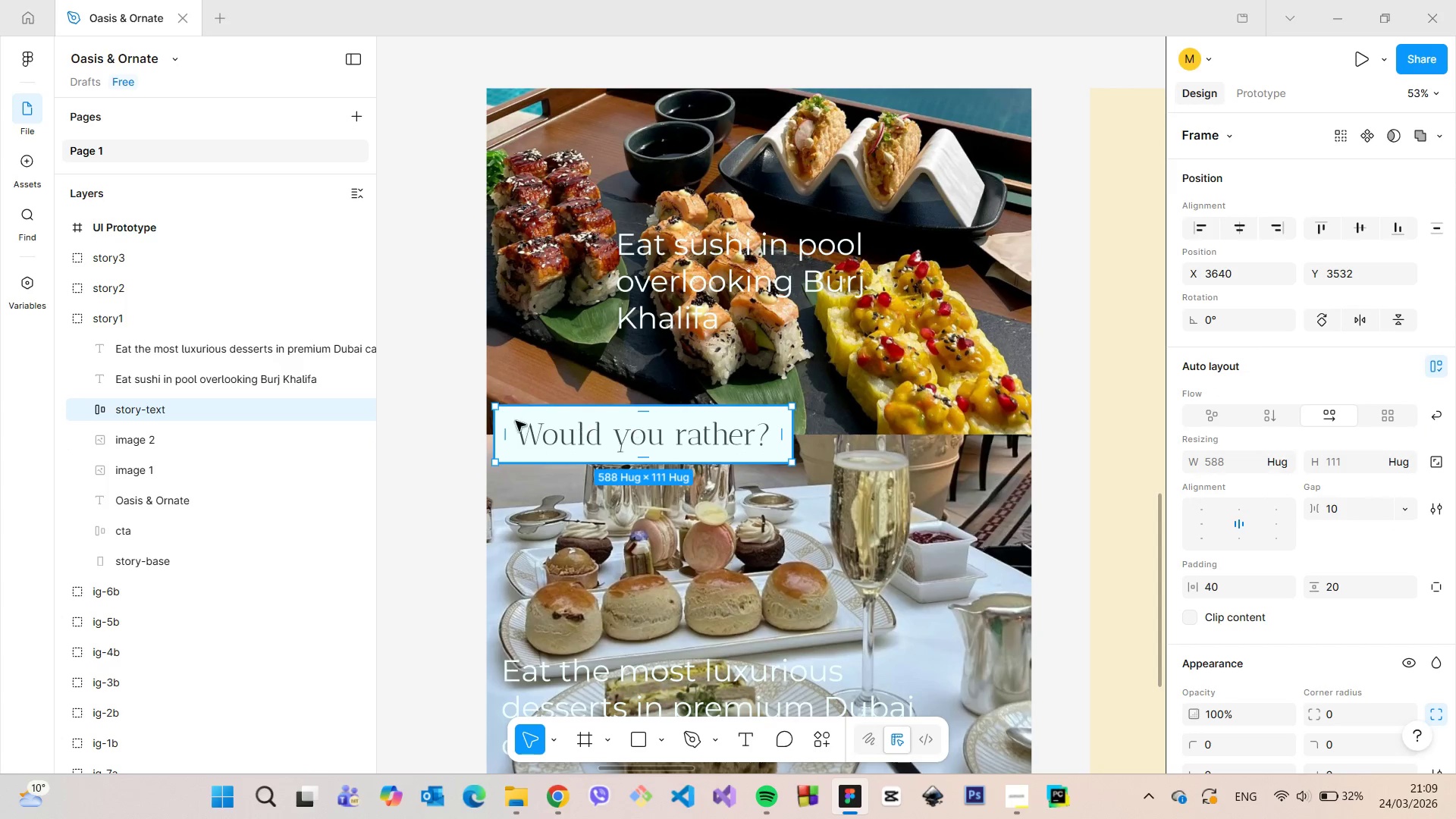 
hold_key(key=AltLeft, duration=0.94)
 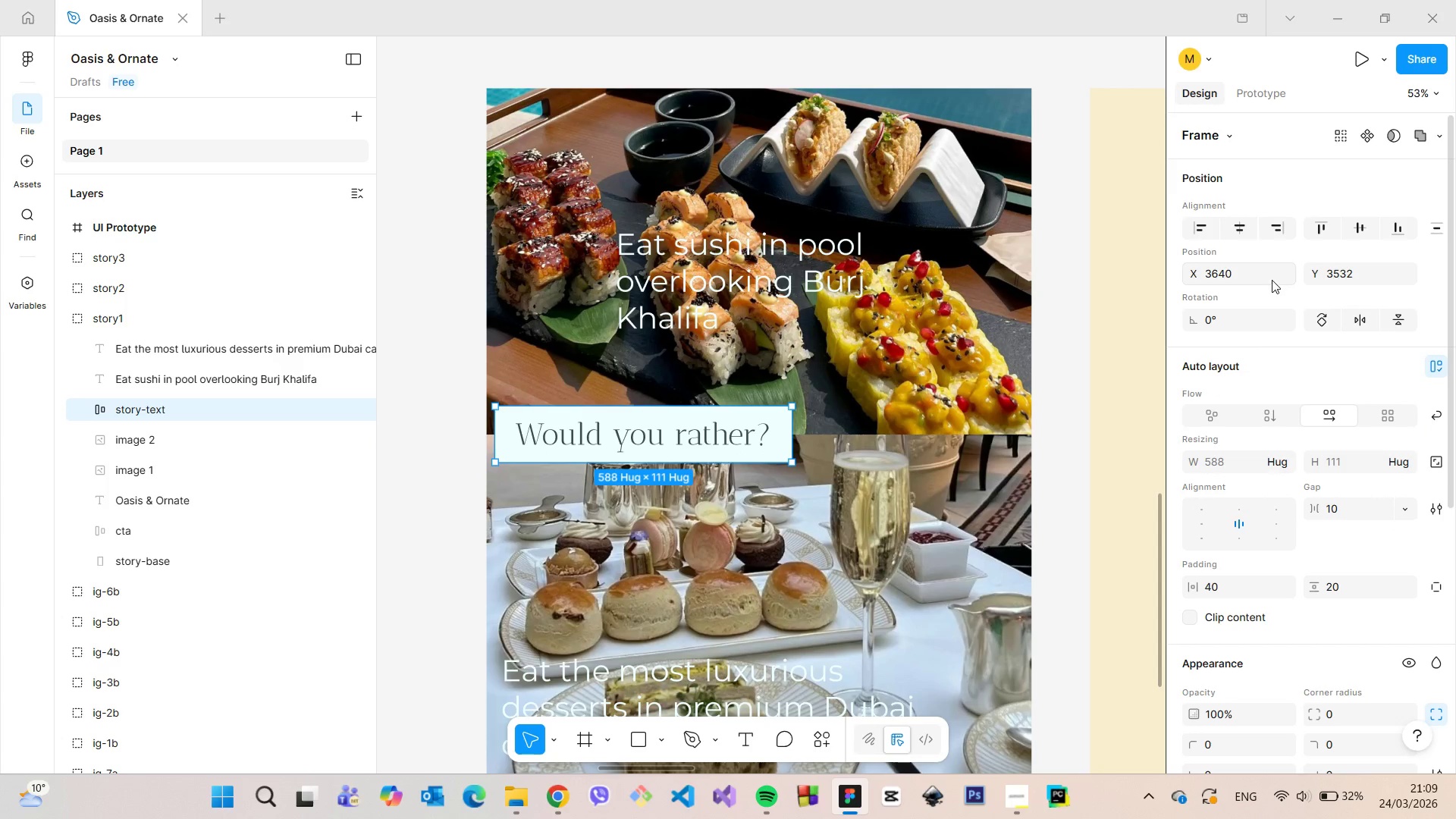 
left_click([1272, 280])
 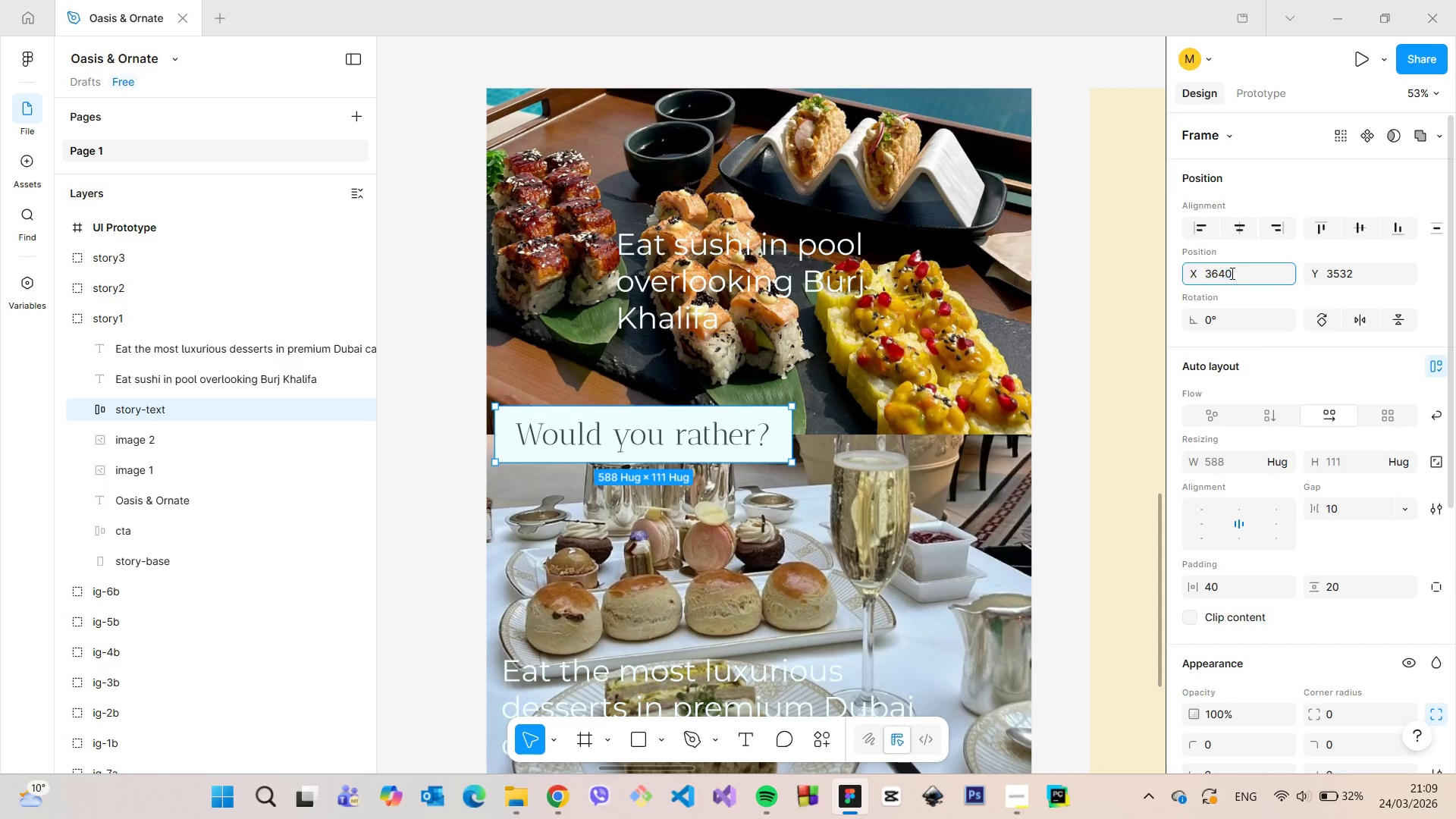 
left_click([1231, 273])
 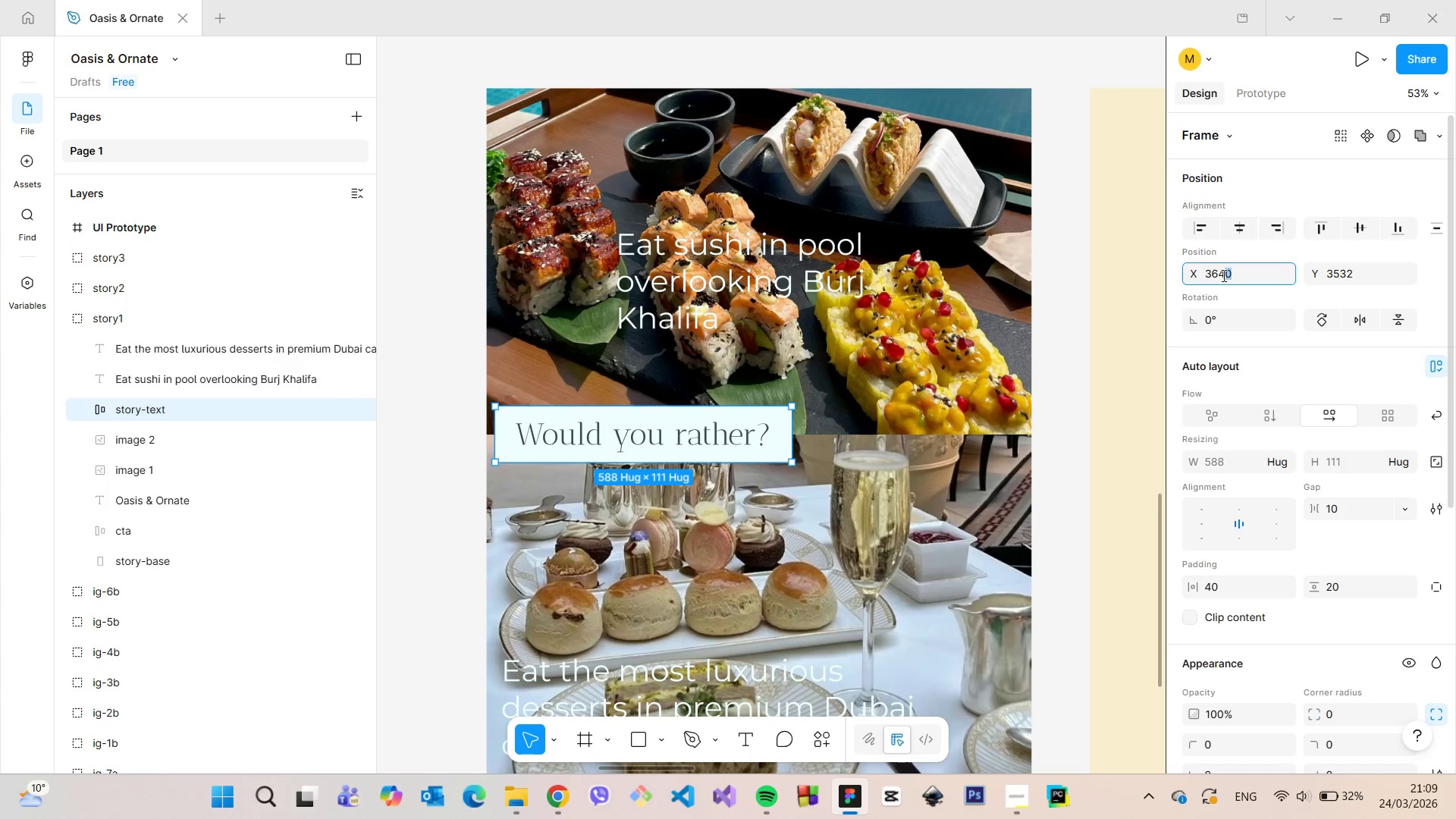 
left_click_drag(start_coordinate=[1234, 275], to_coordinate=[1222, 275])
 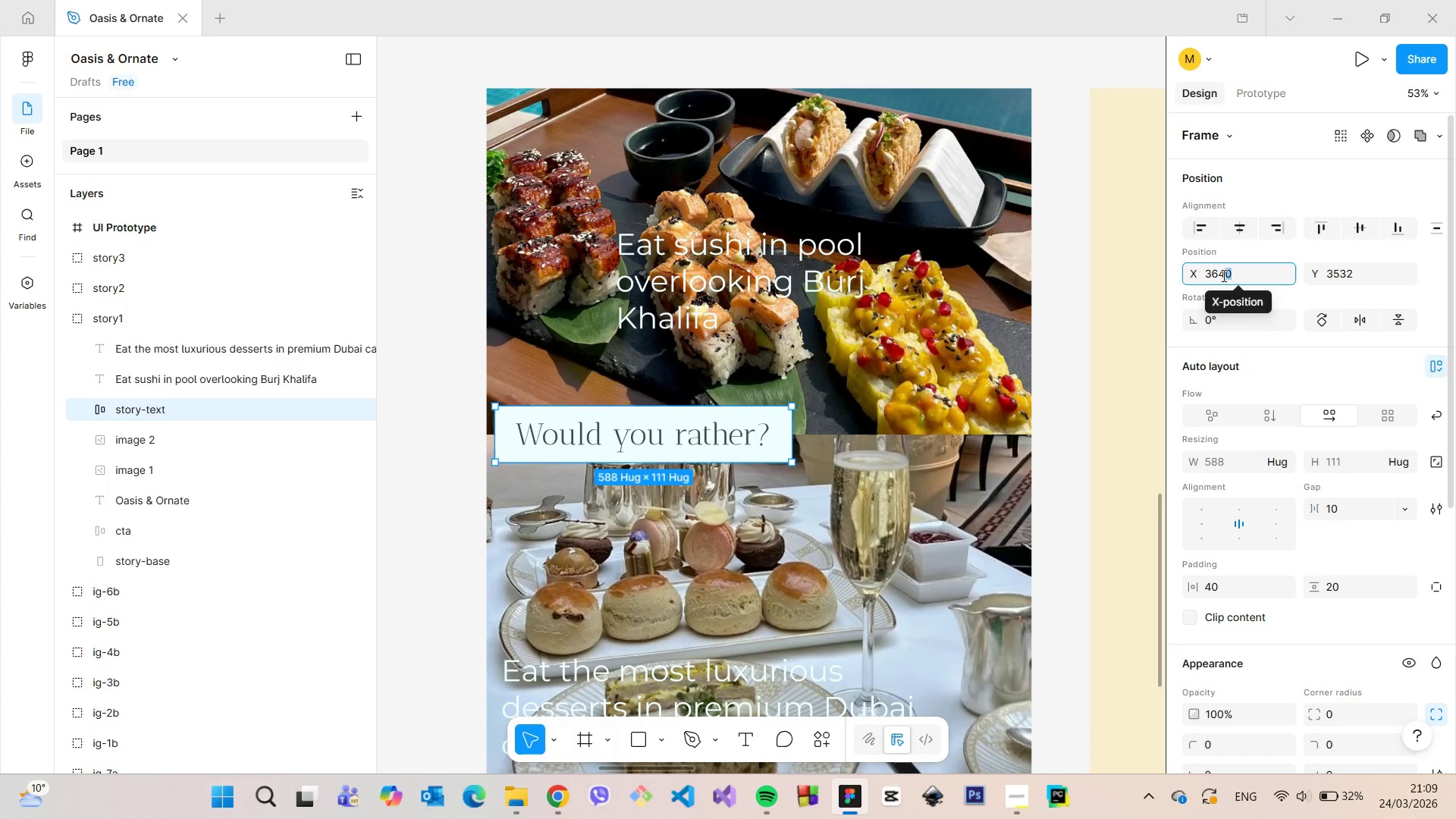 
key(Backspace)
key(Backspace)
type(53)
 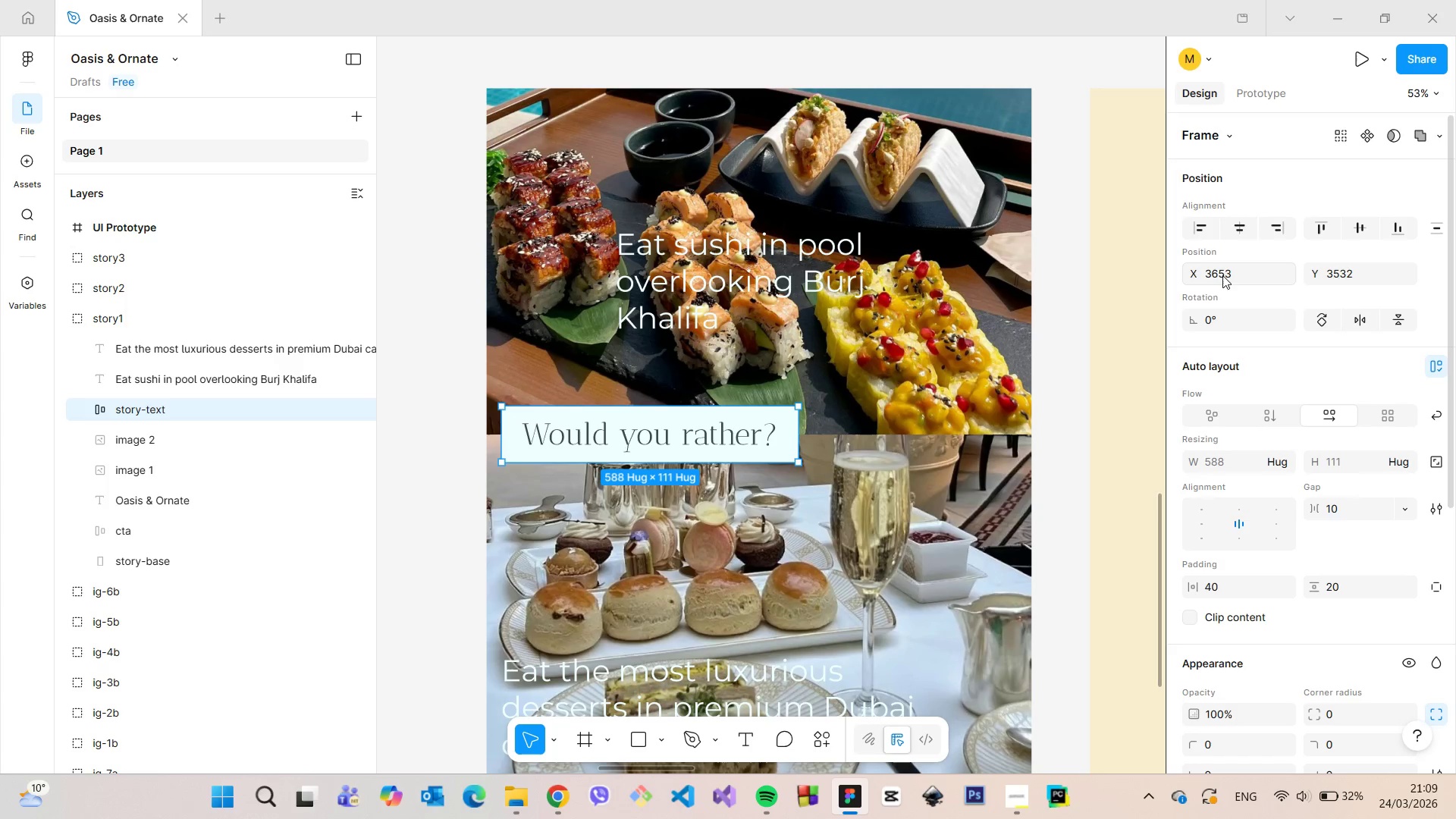 
key(Enter)
 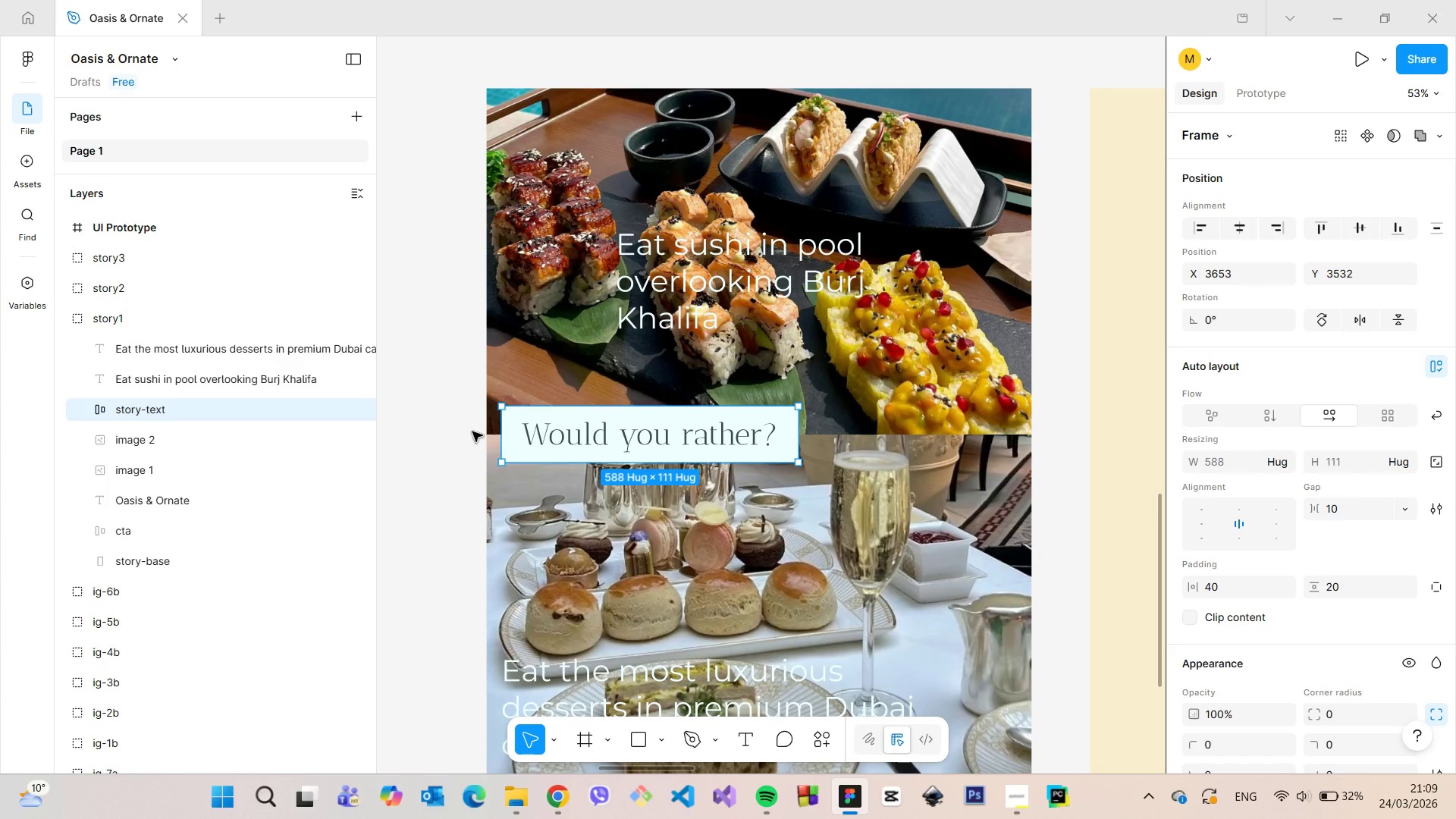 
hold_key(key=AltLeft, duration=1.45)
 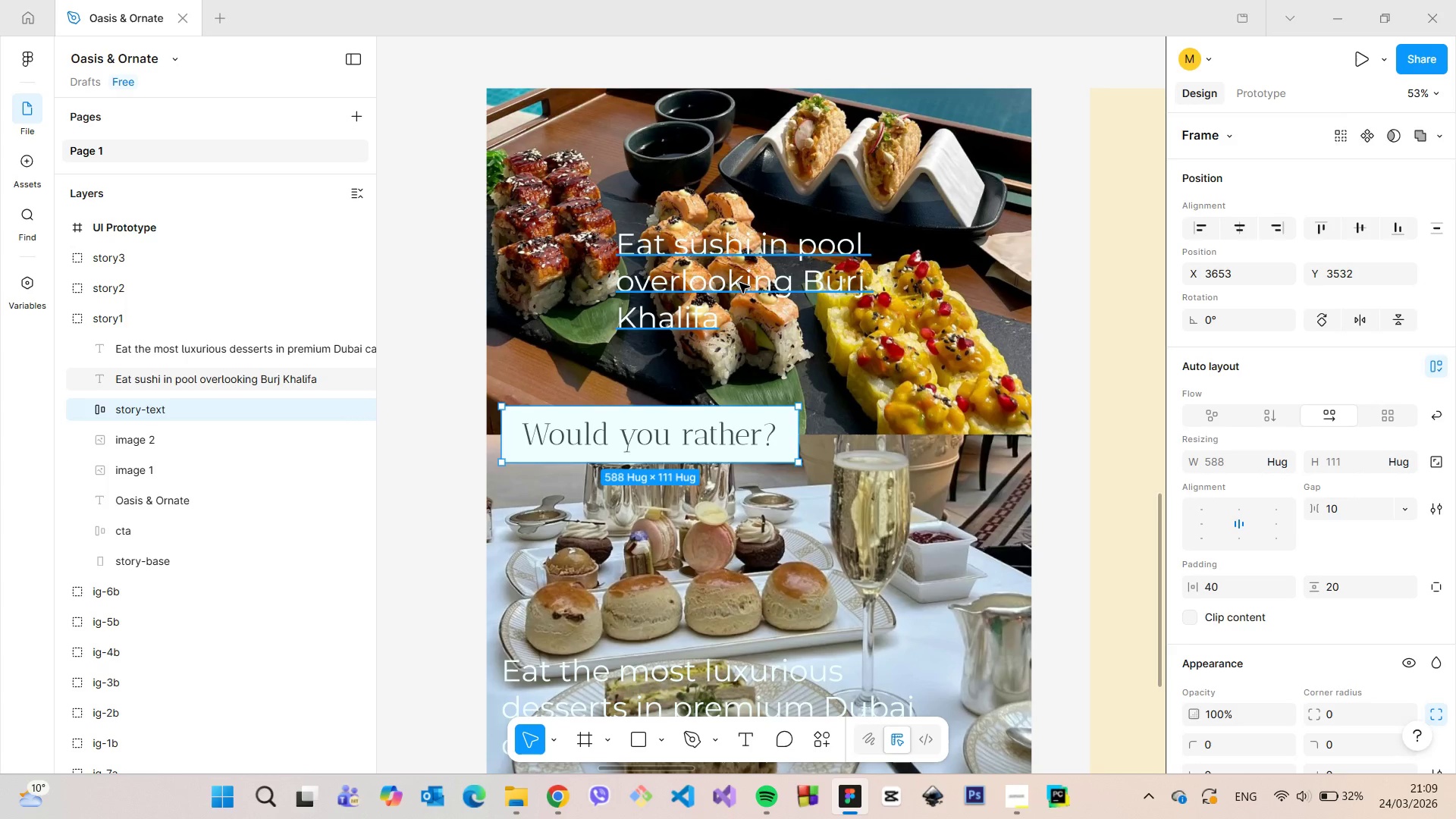 
hold_key(key=AltLeft, duration=6.52)
left_click([739, 283])
 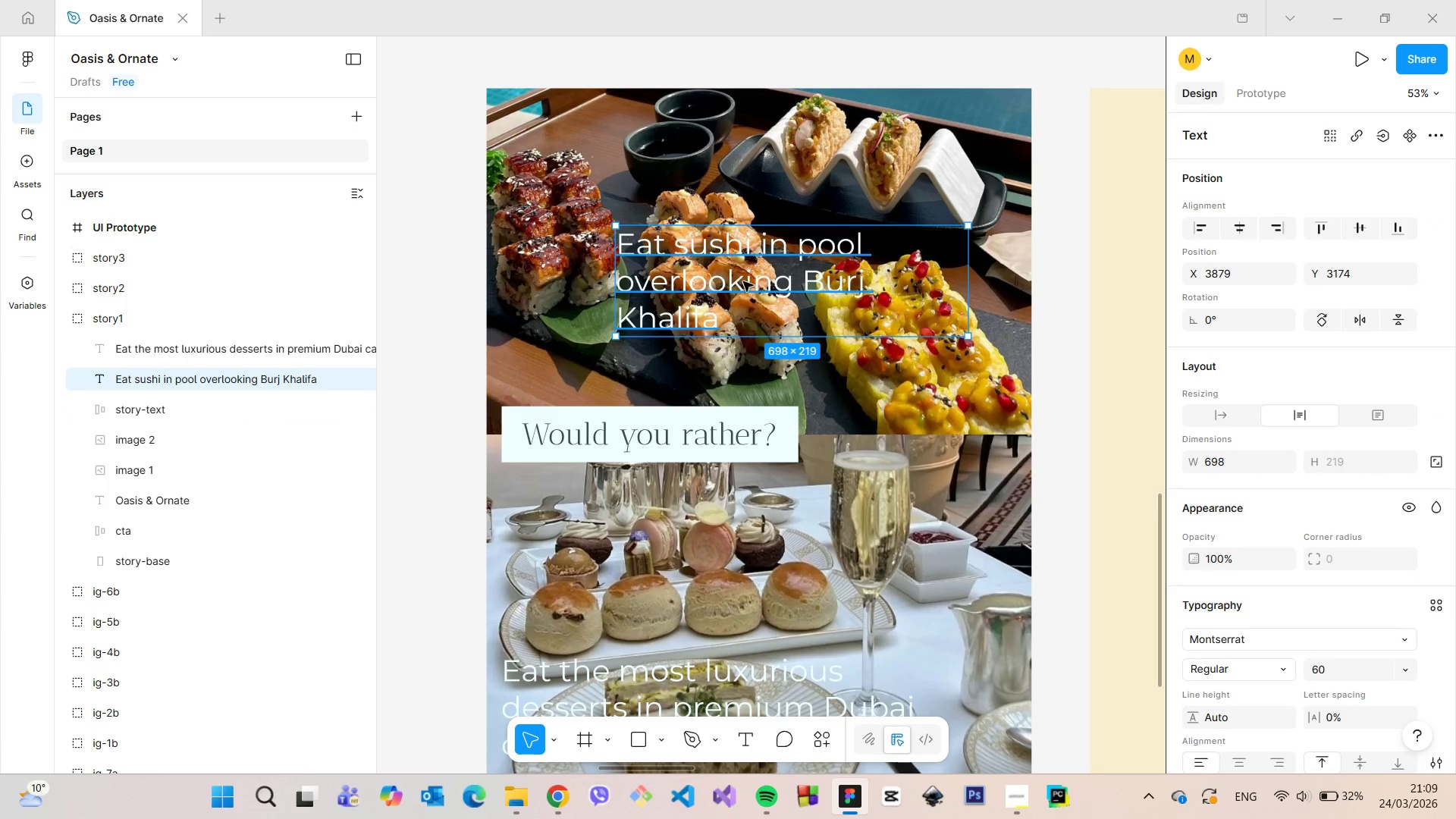 
left_click_drag(start_coordinate=[741, 281], to_coordinate=[628, 165])
 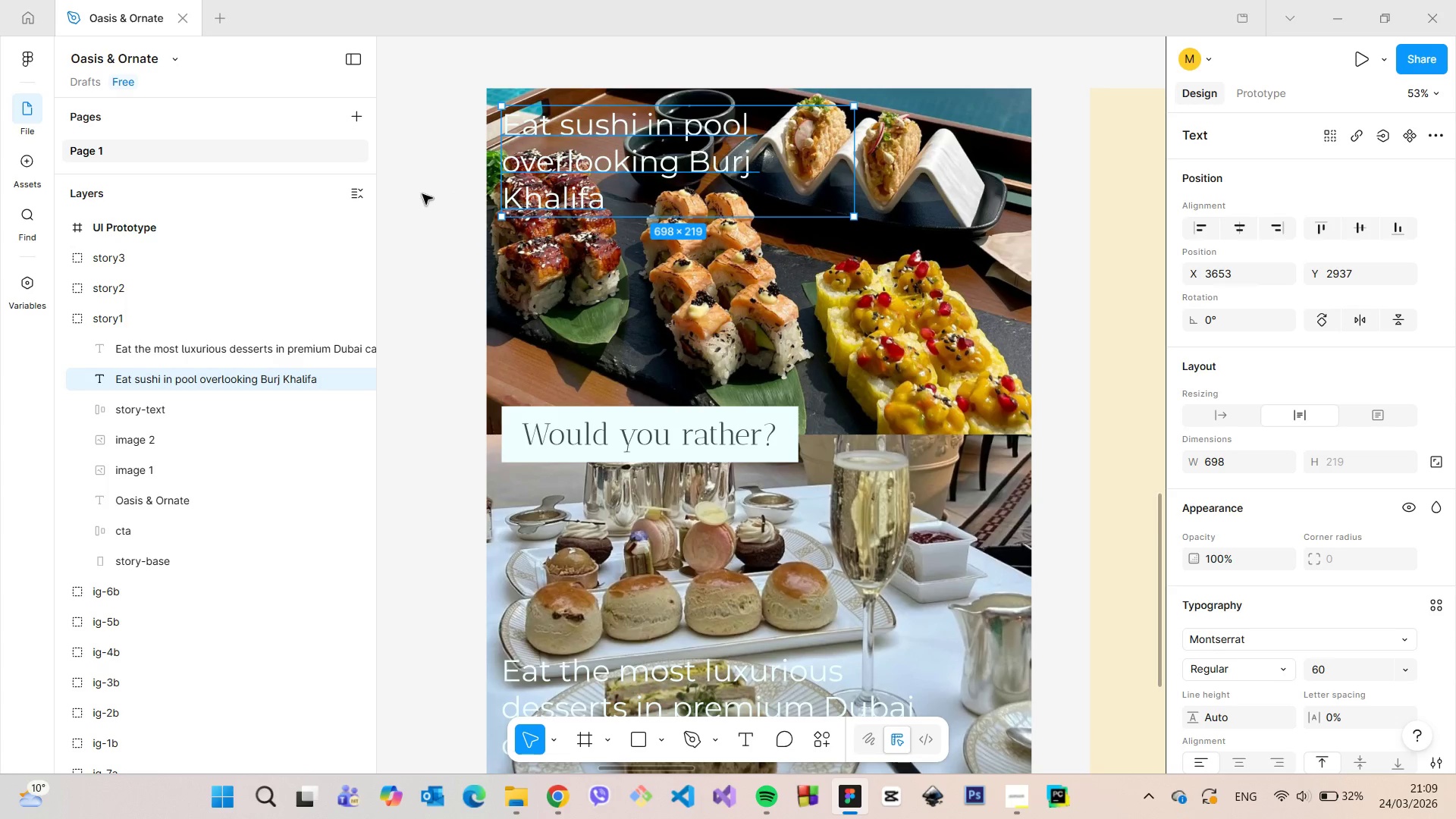 
hold_key(key=AltLeft, duration=1.51)
 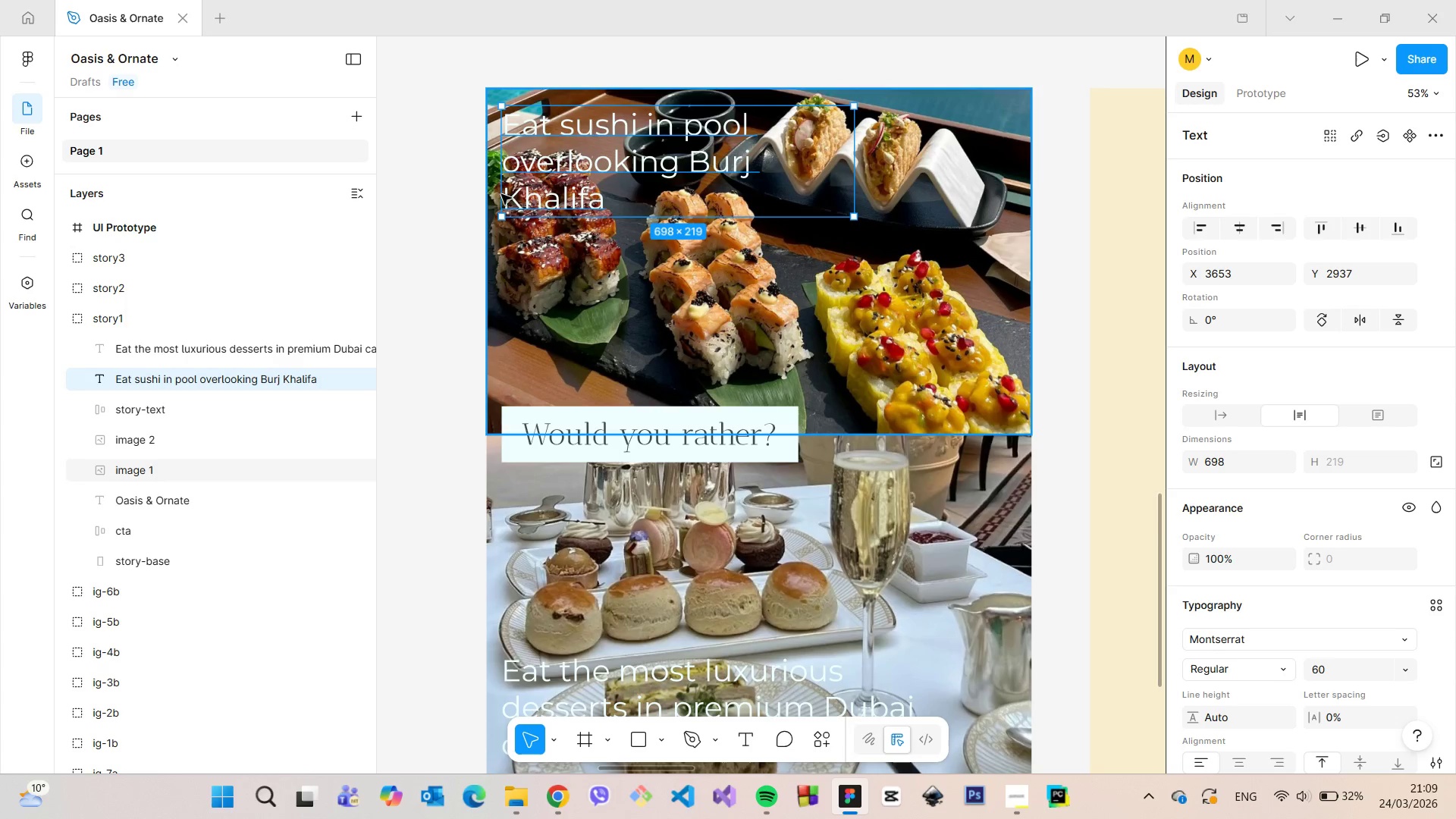 
hold_key(key=AltLeft, duration=0.58)
 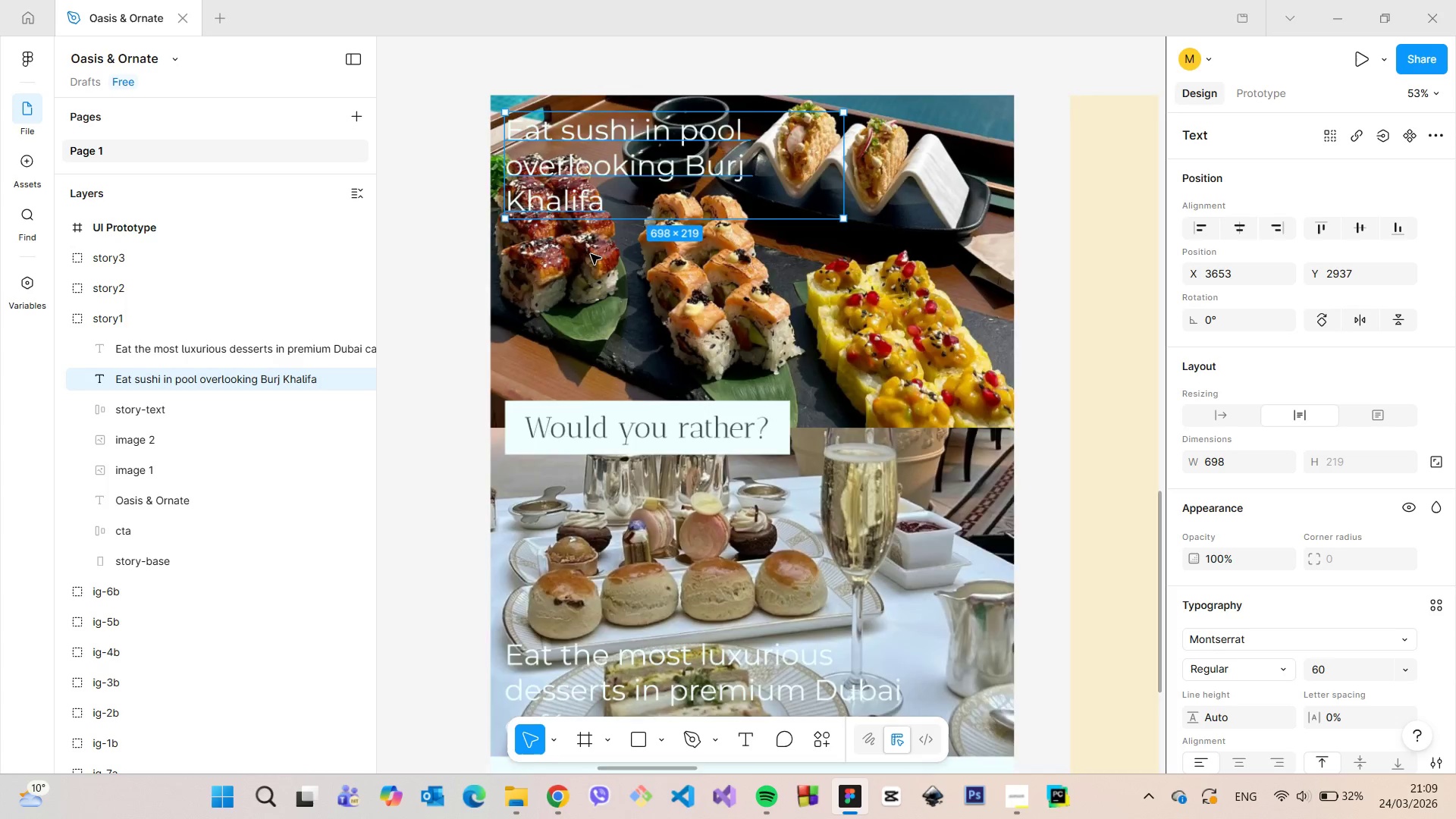 
scroll: coordinate [591, 254], scroll_direction: down, amount: 5.0
 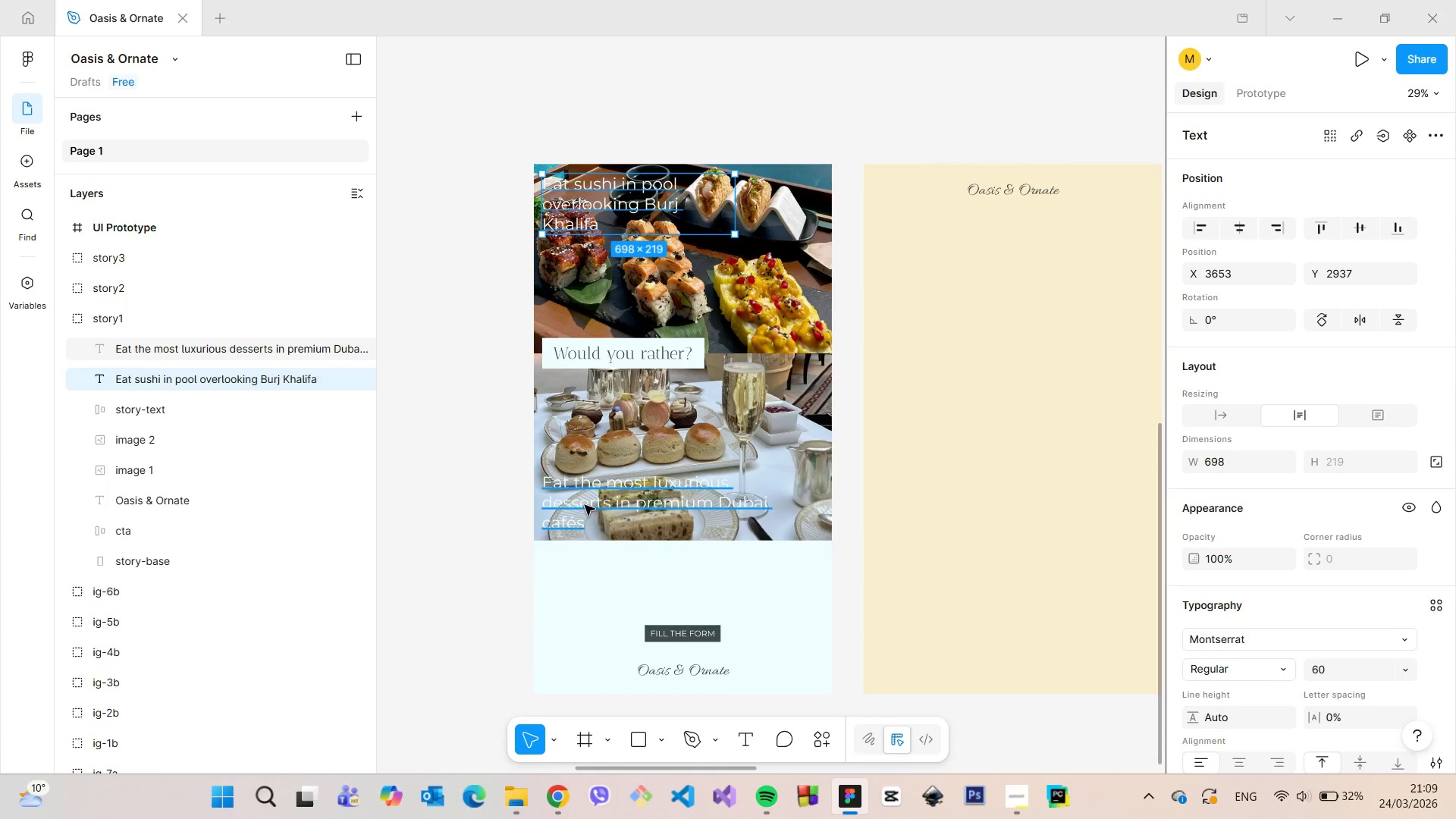 
left_click([585, 505])
 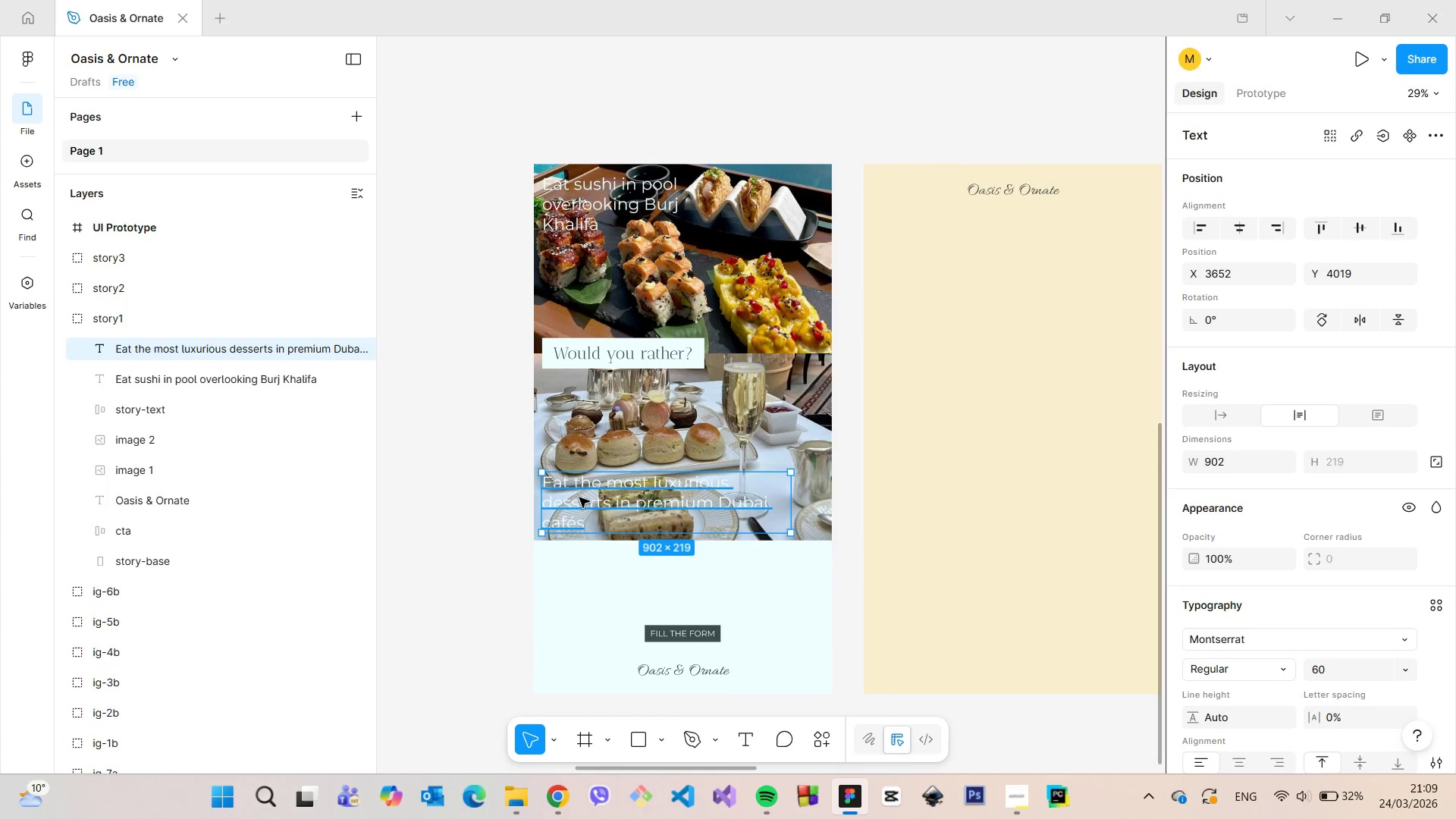 
left_click_drag(start_coordinate=[579, 498], to_coordinate=[585, 494])
 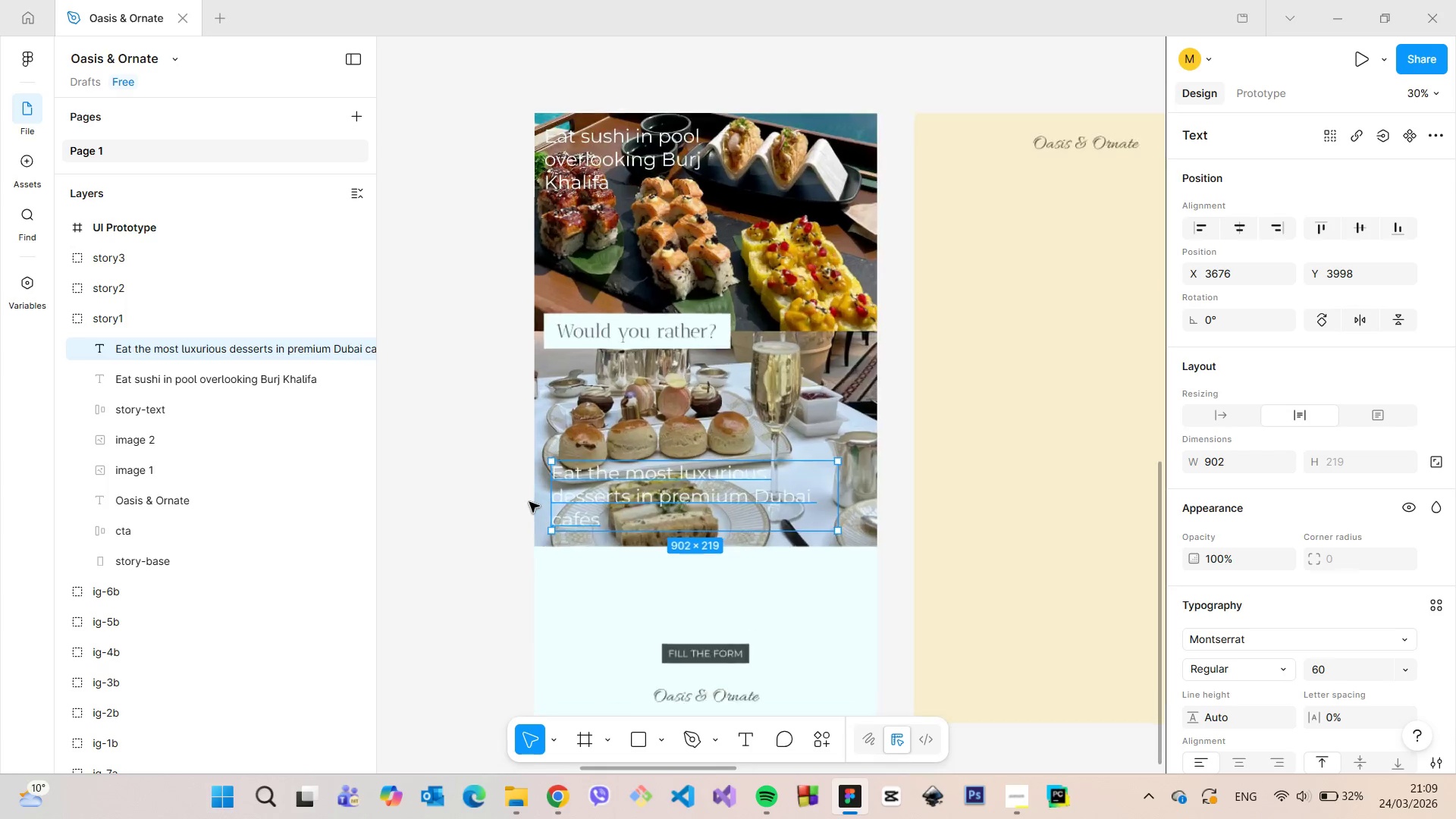 
left_click_drag(start_coordinate=[694, 493], to_coordinate=[669, 494])
 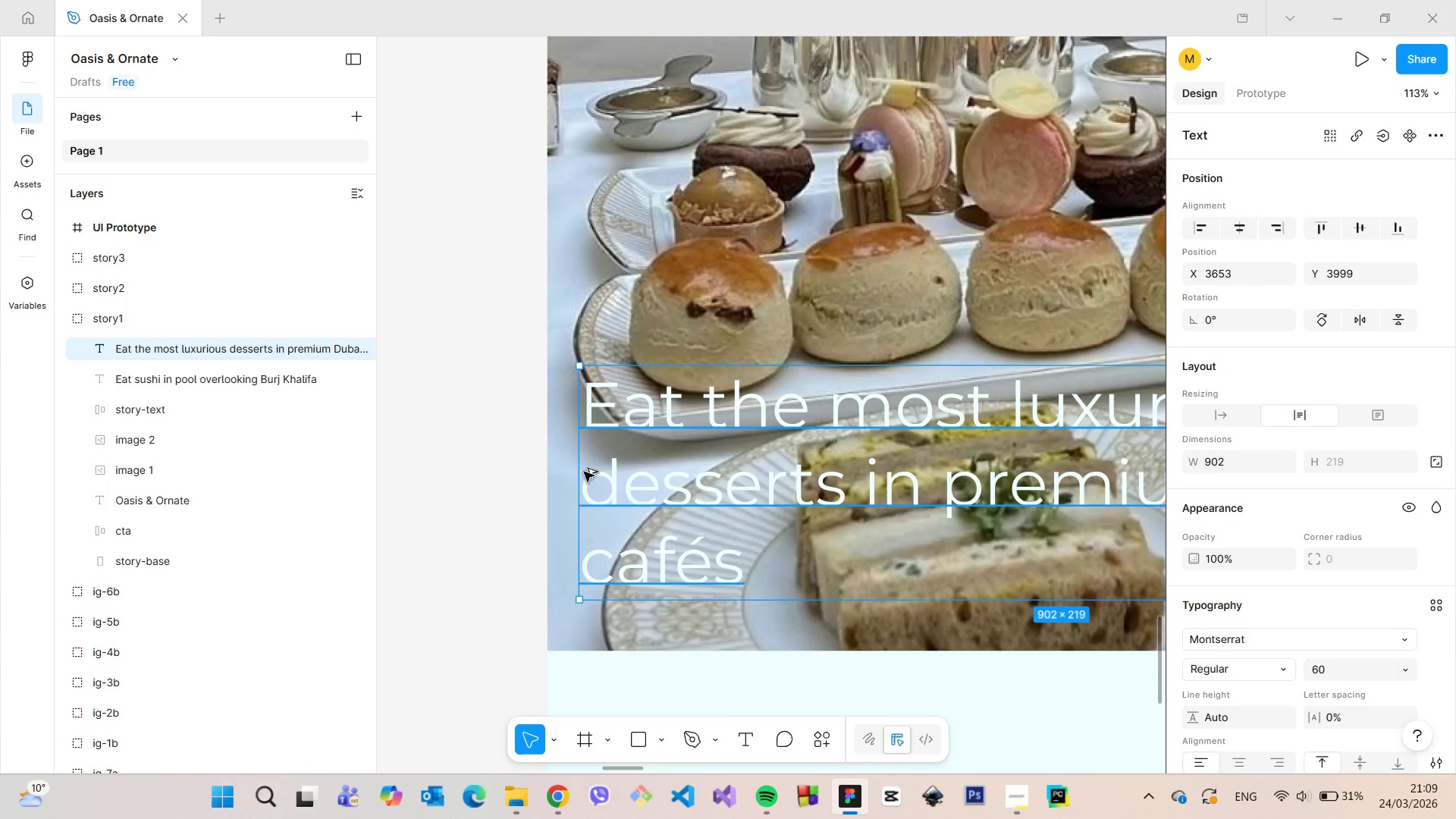 
scroll: coordinate [529, 501], scroll_direction: up, amount: 9.0
 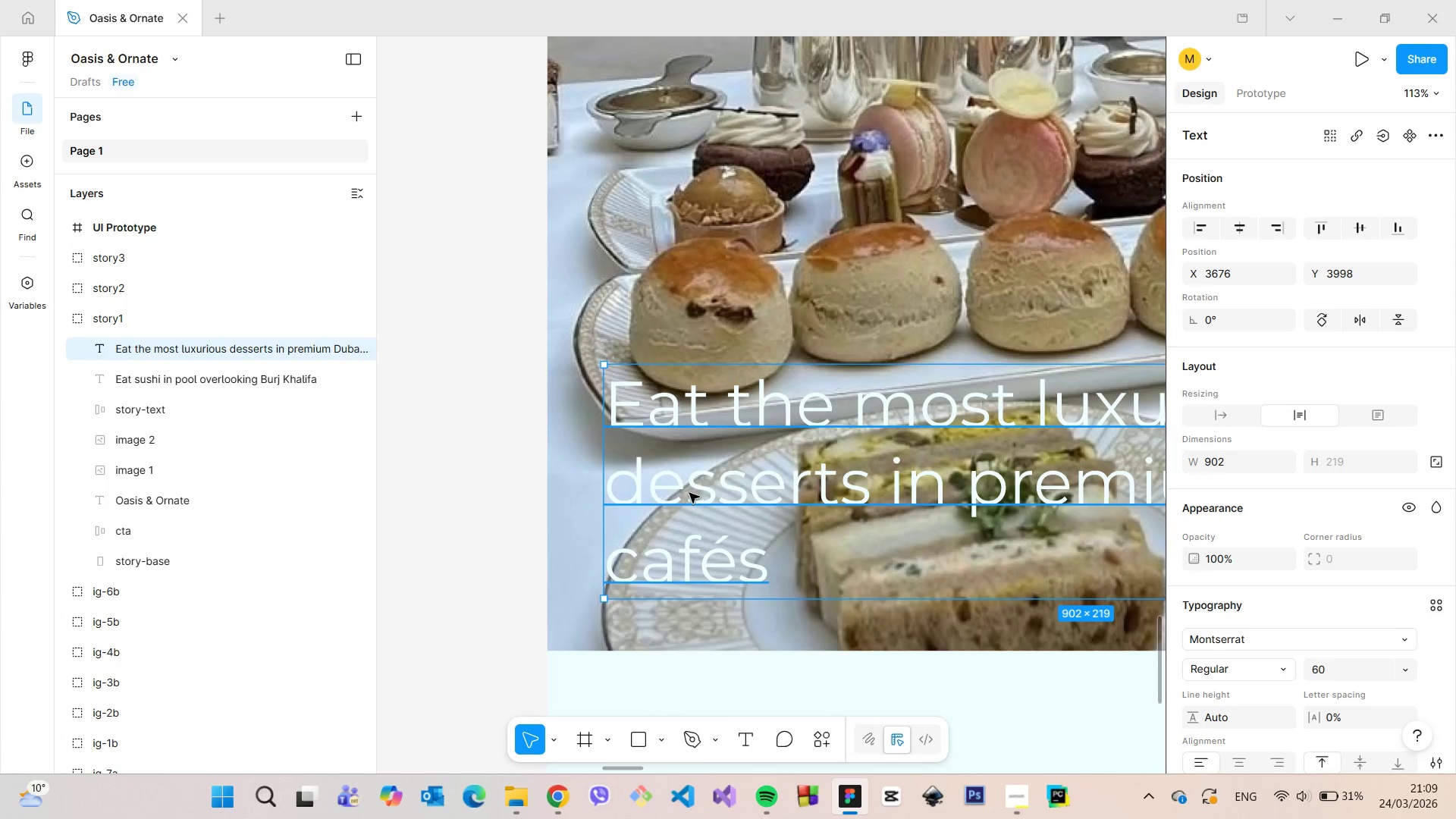 
hold_key(key=AltLeft, duration=1.33)
 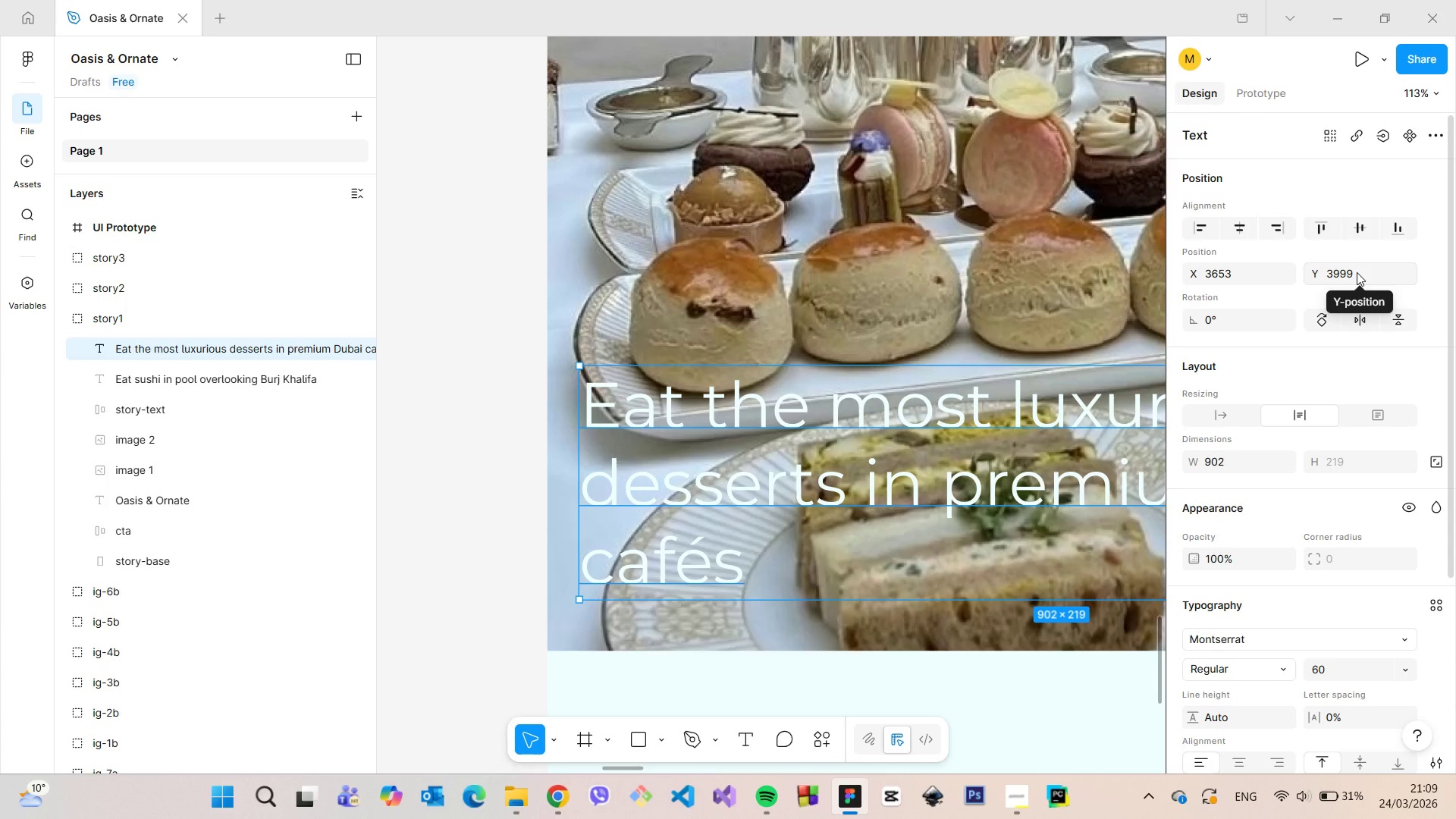 
left_click_drag(start_coordinate=[1357, 273], to_coordinate=[1344, 273])
 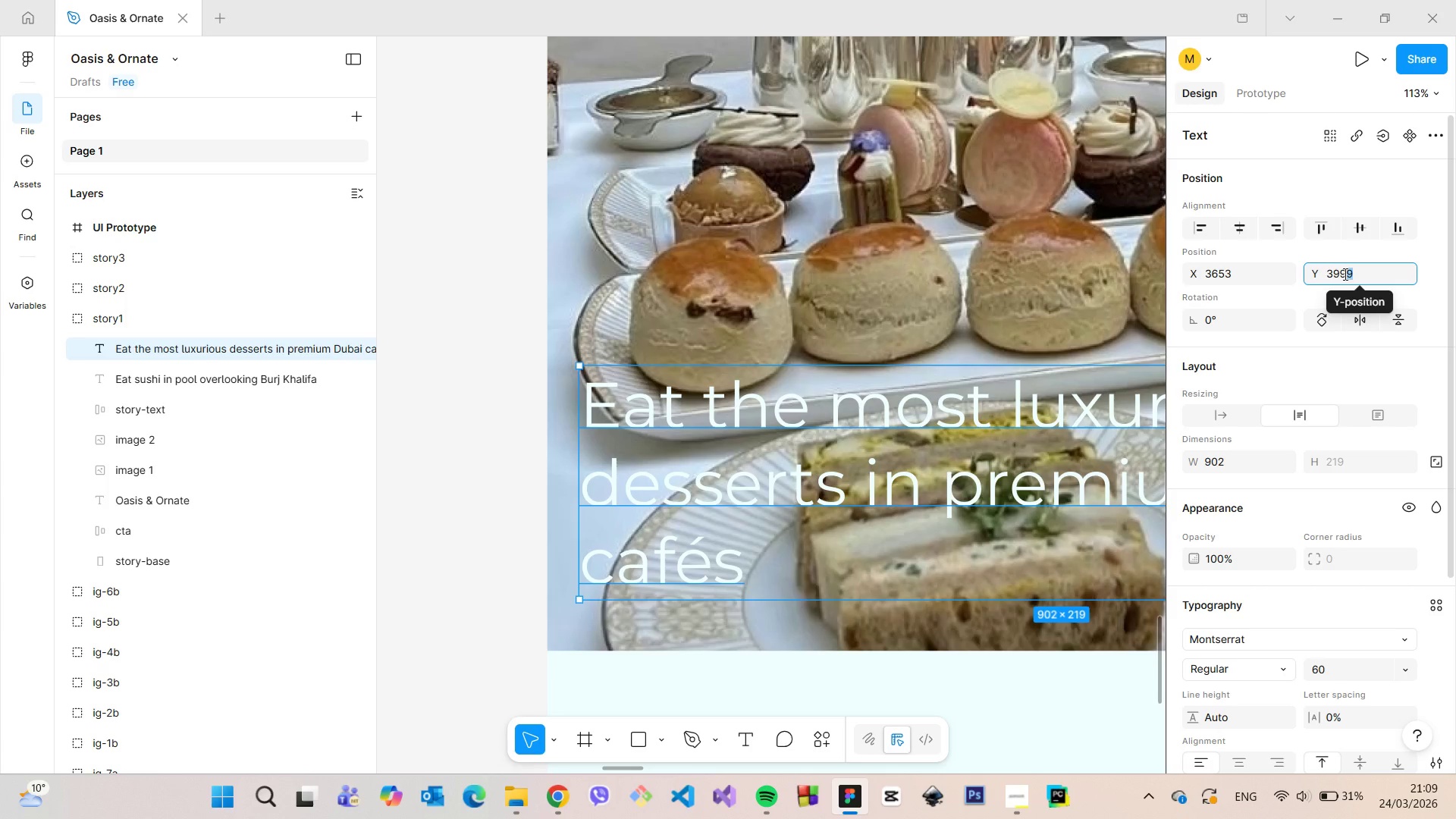 
type(87)
 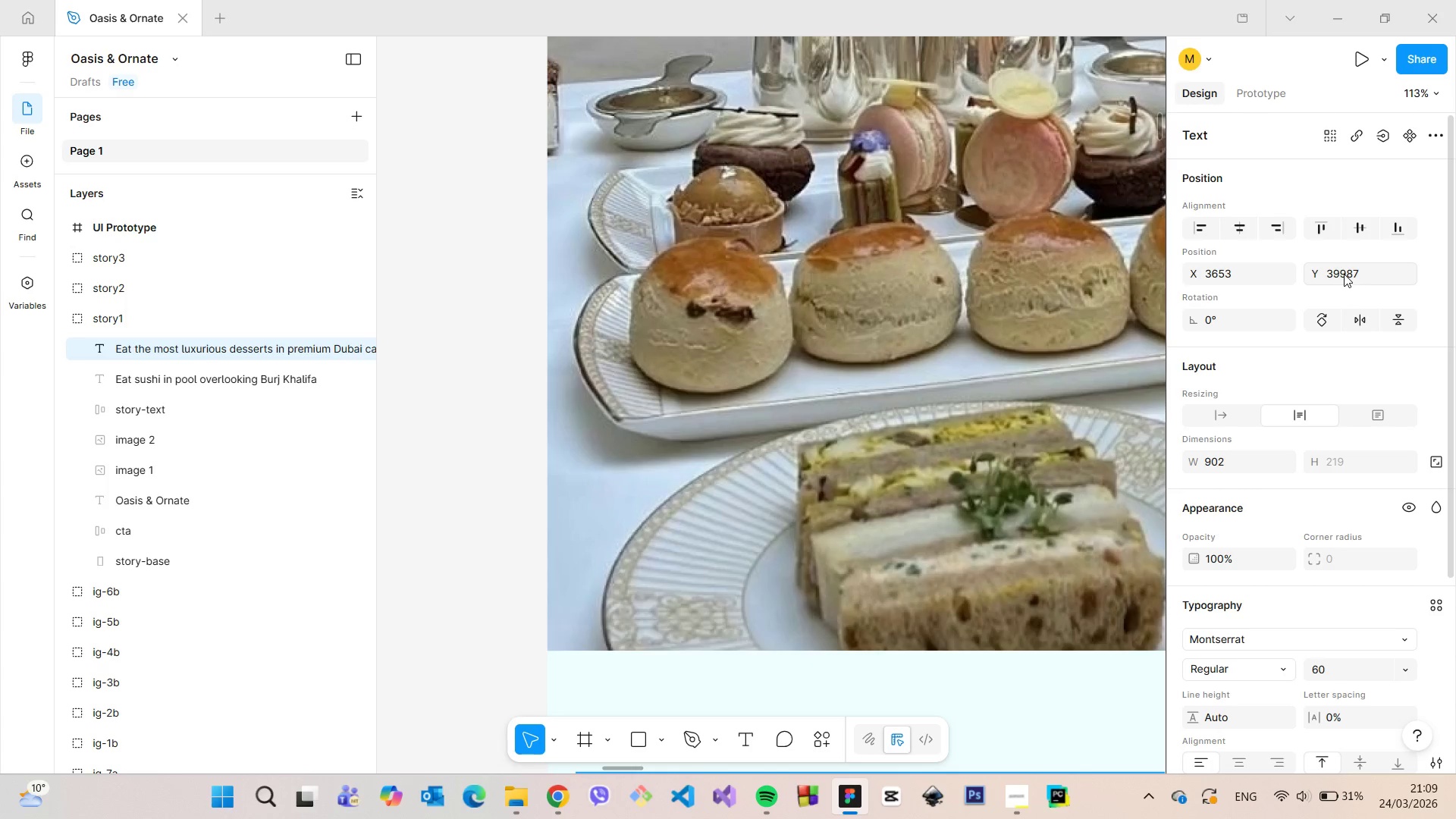 
key(Enter)
 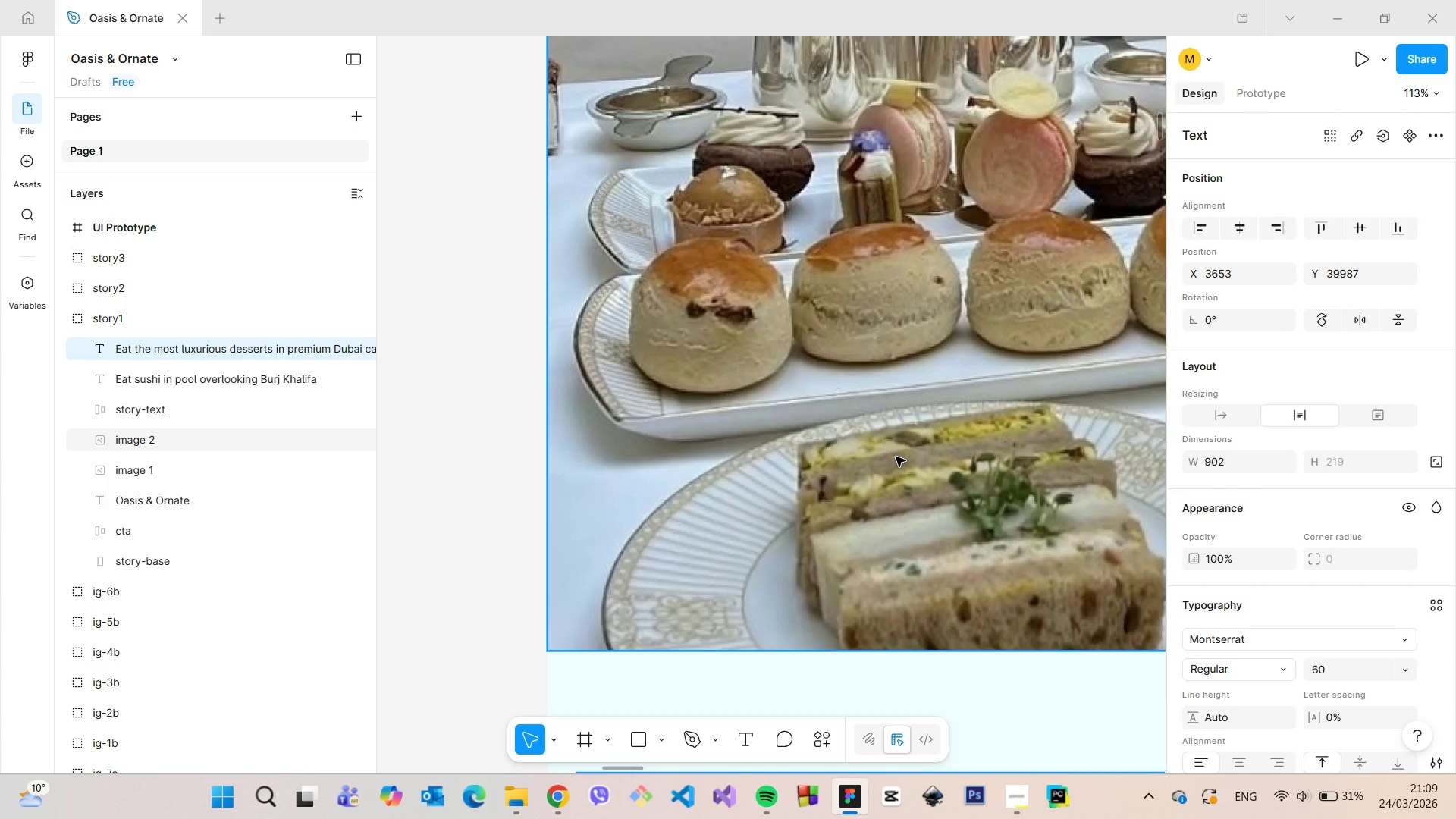 
key(Control+Z)
 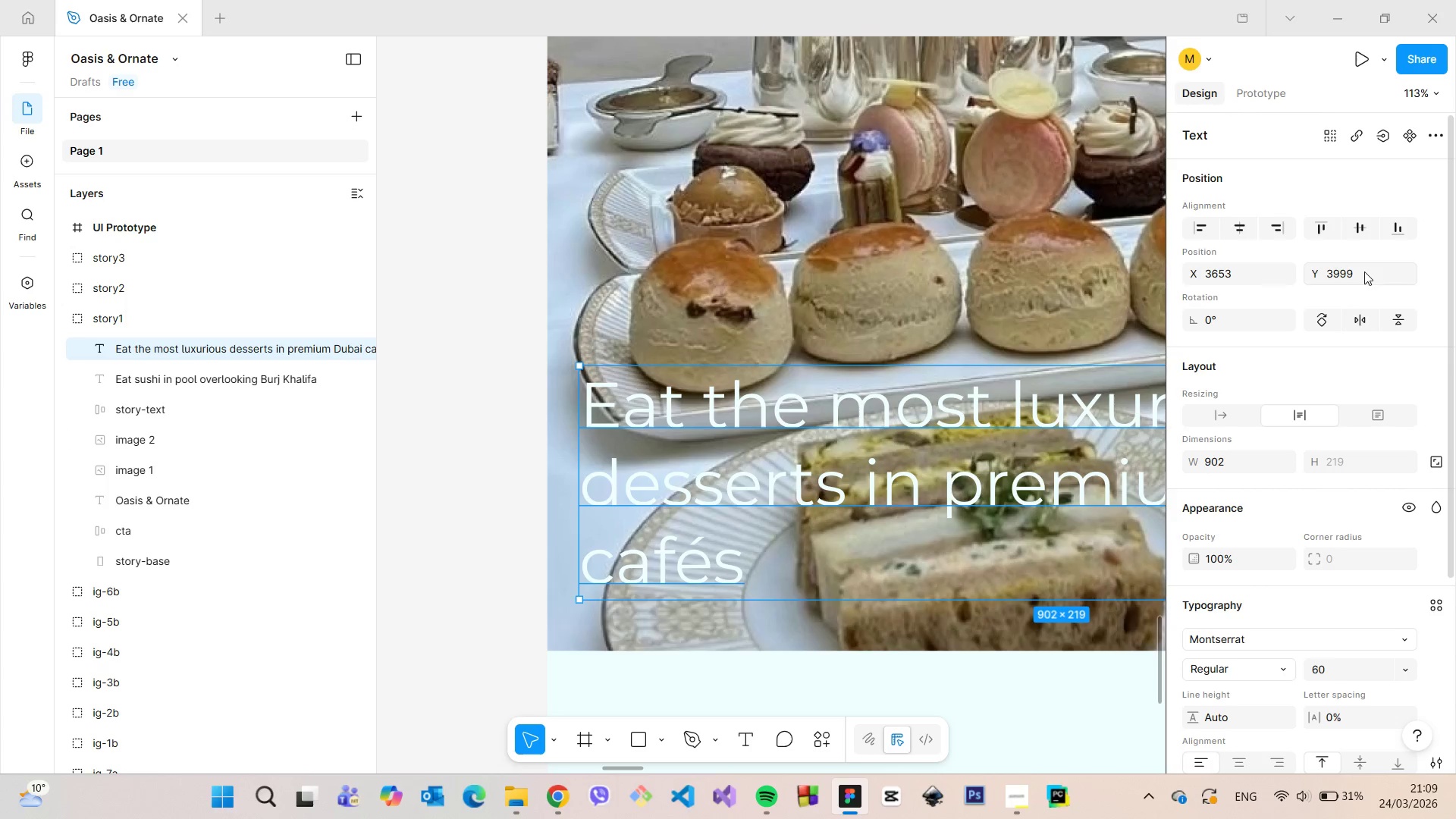 
left_click([1360, 271])
 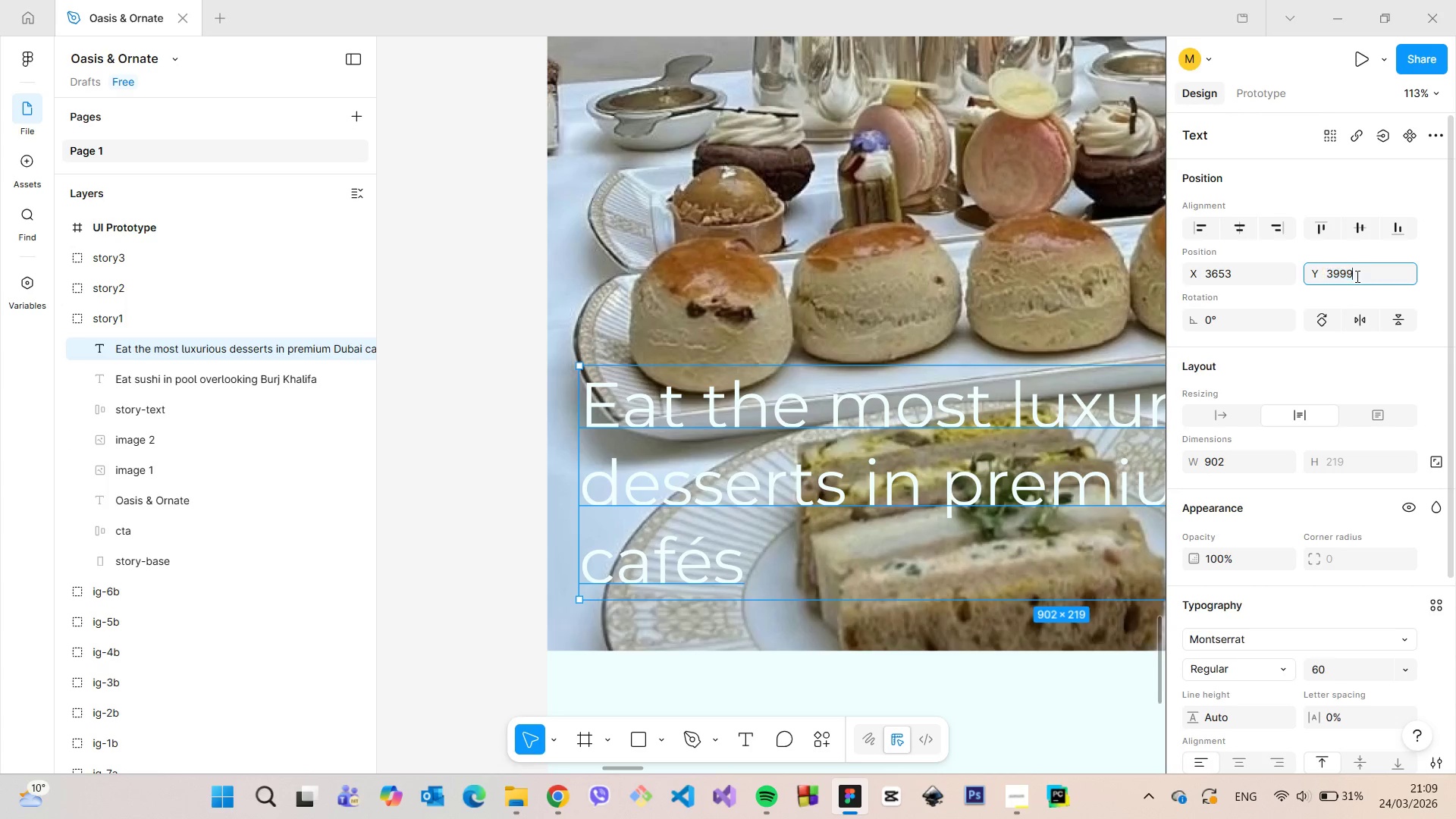 
left_click([1356, 276])
 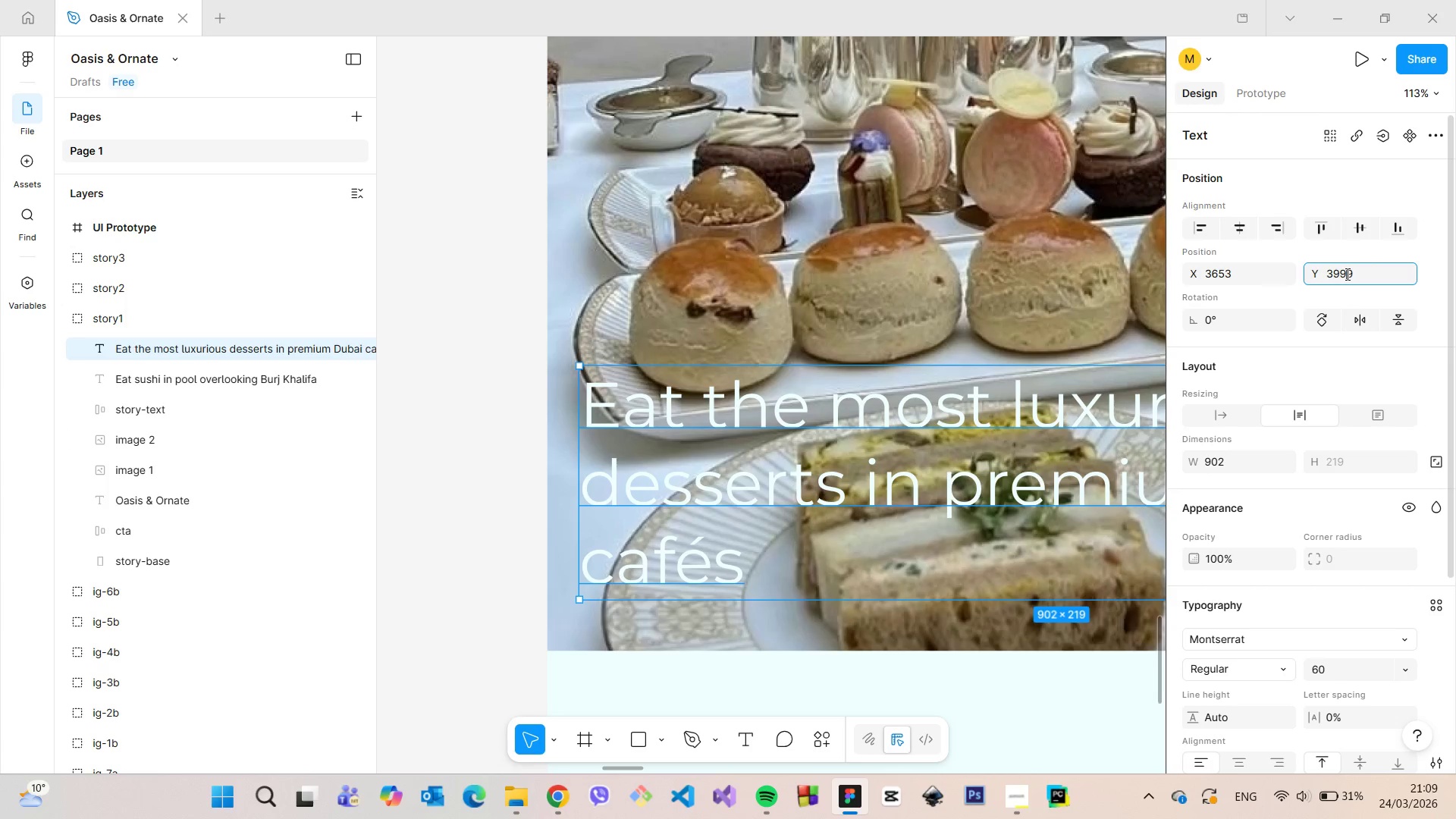 
left_click_drag(start_coordinate=[1346, 274], to_coordinate=[1355, 274])
 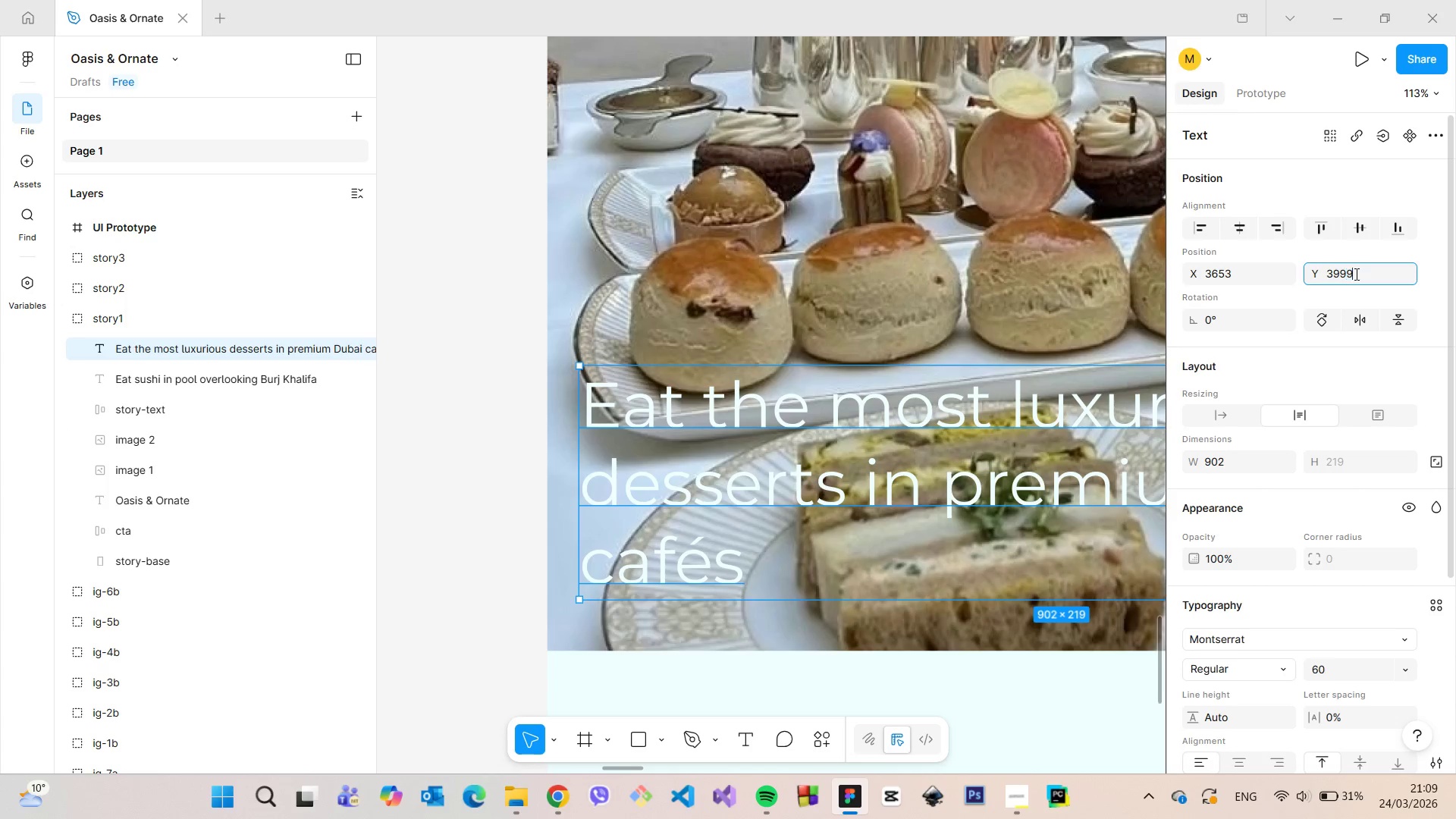 
left_click([1355, 274])
 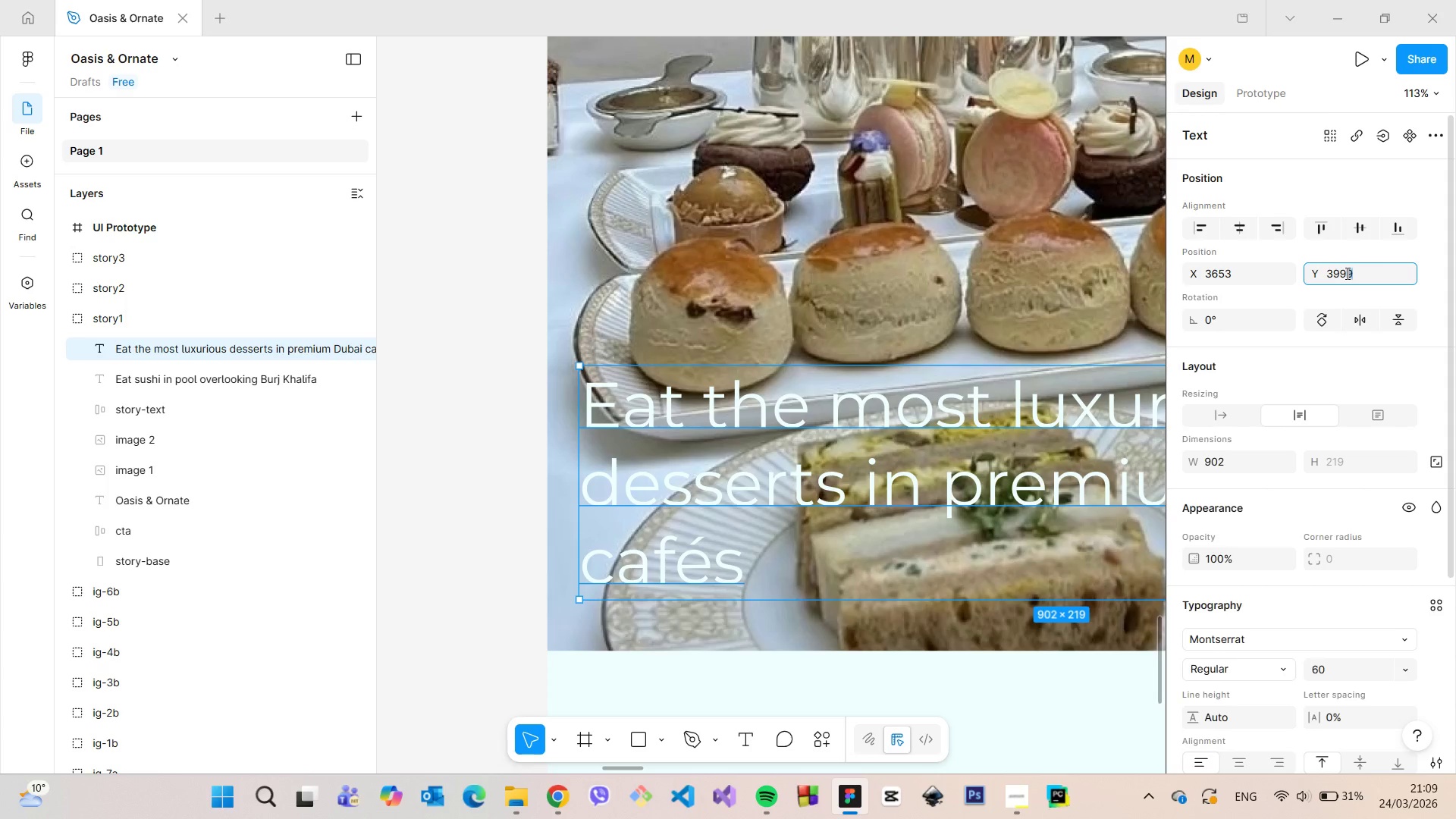 
left_click_drag(start_coordinate=[1354, 273], to_coordinate=[1343, 274])
 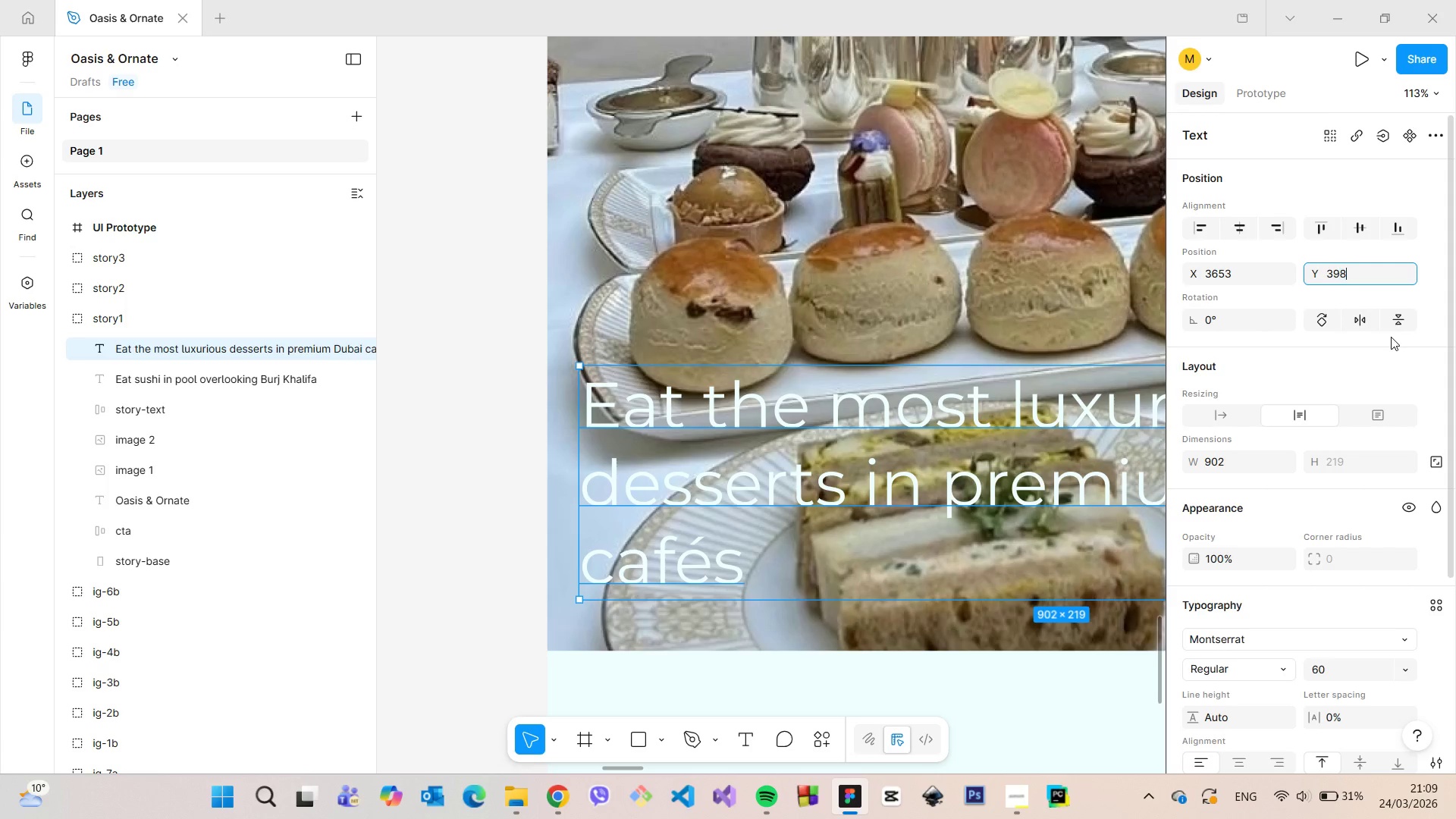 
type(87)
 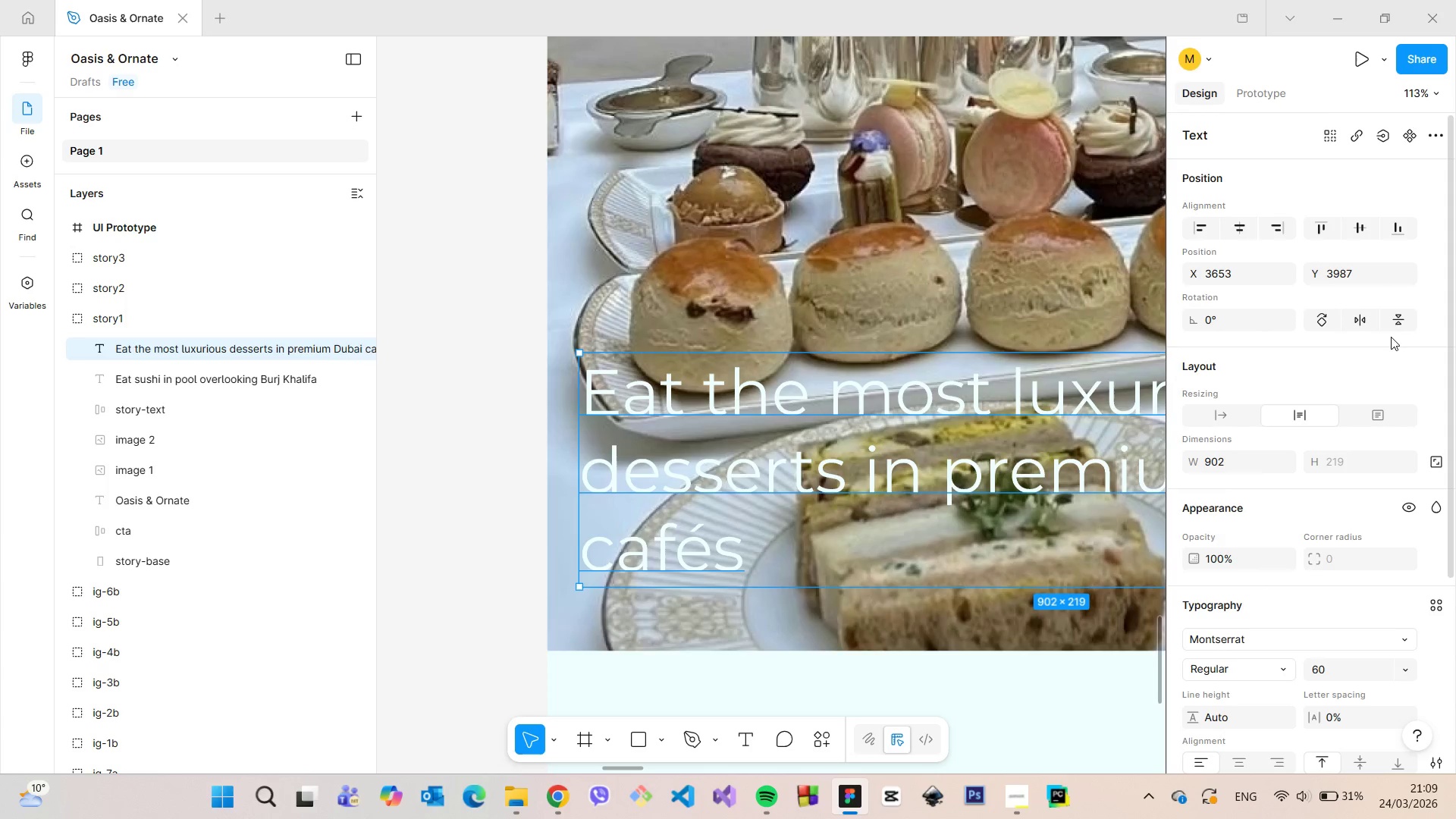 
key(Enter)
 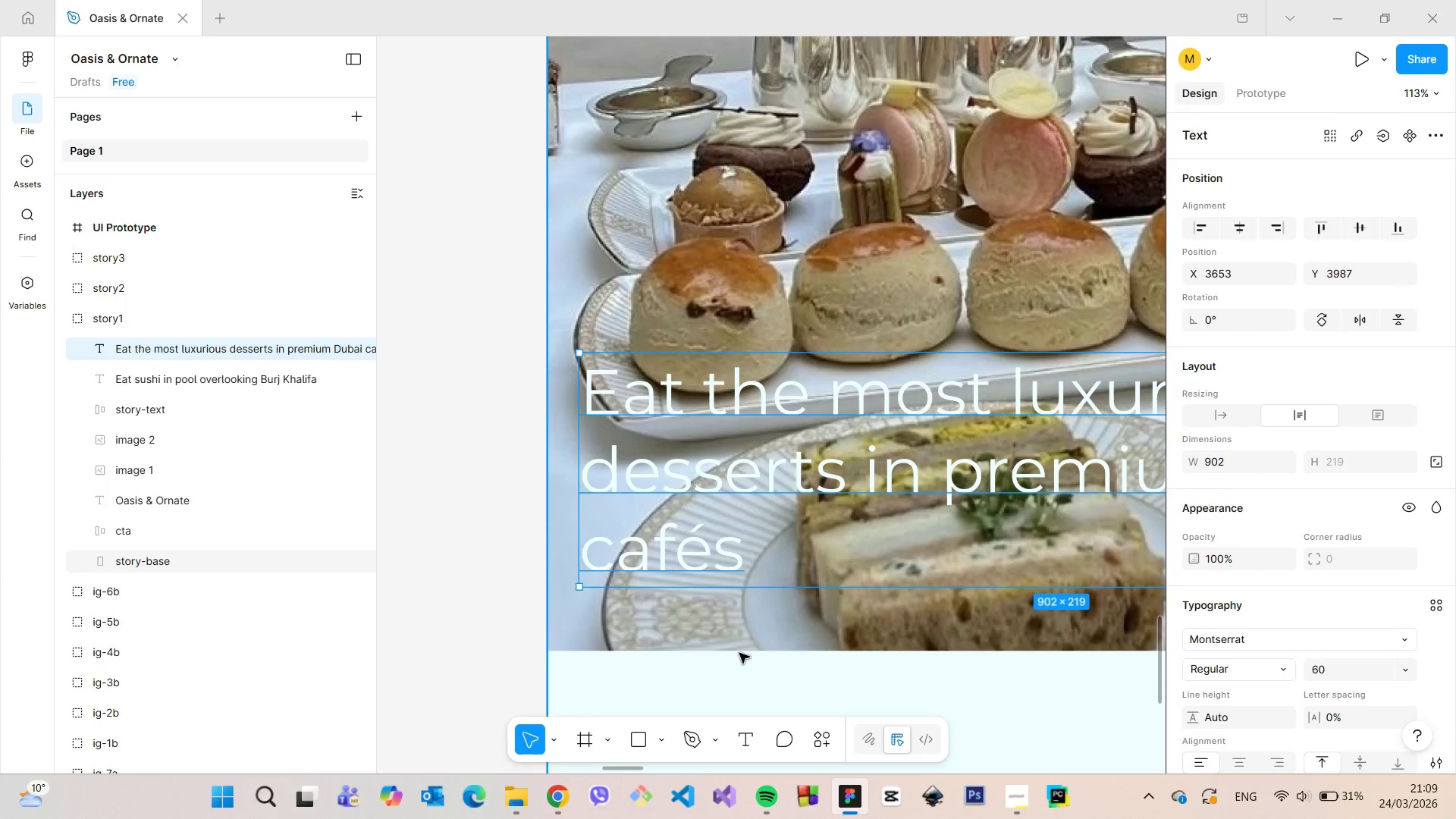 
hold_key(key=AltLeft, duration=1.5)
 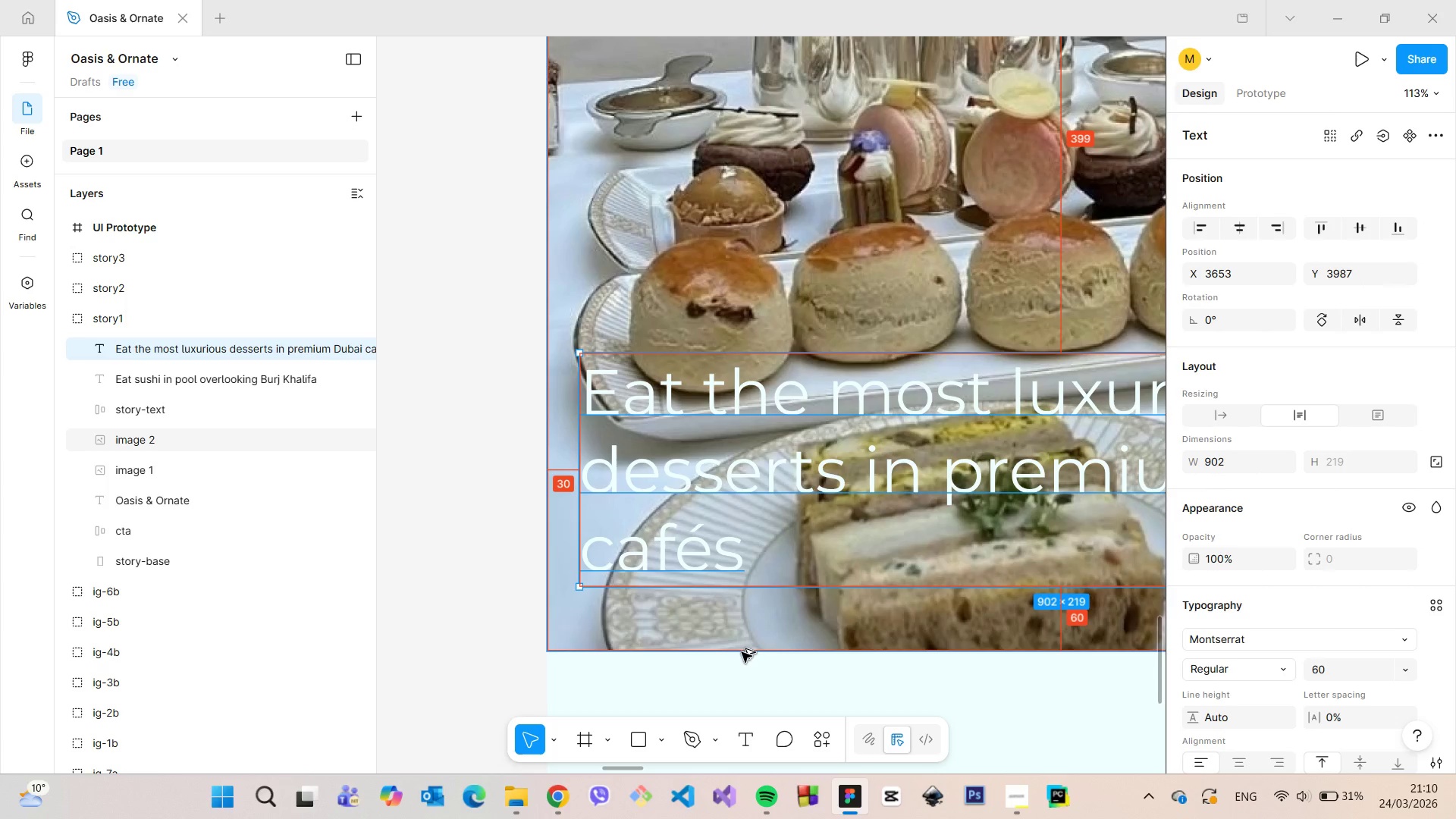 
hold_key(key=AltLeft, duration=0.97)
 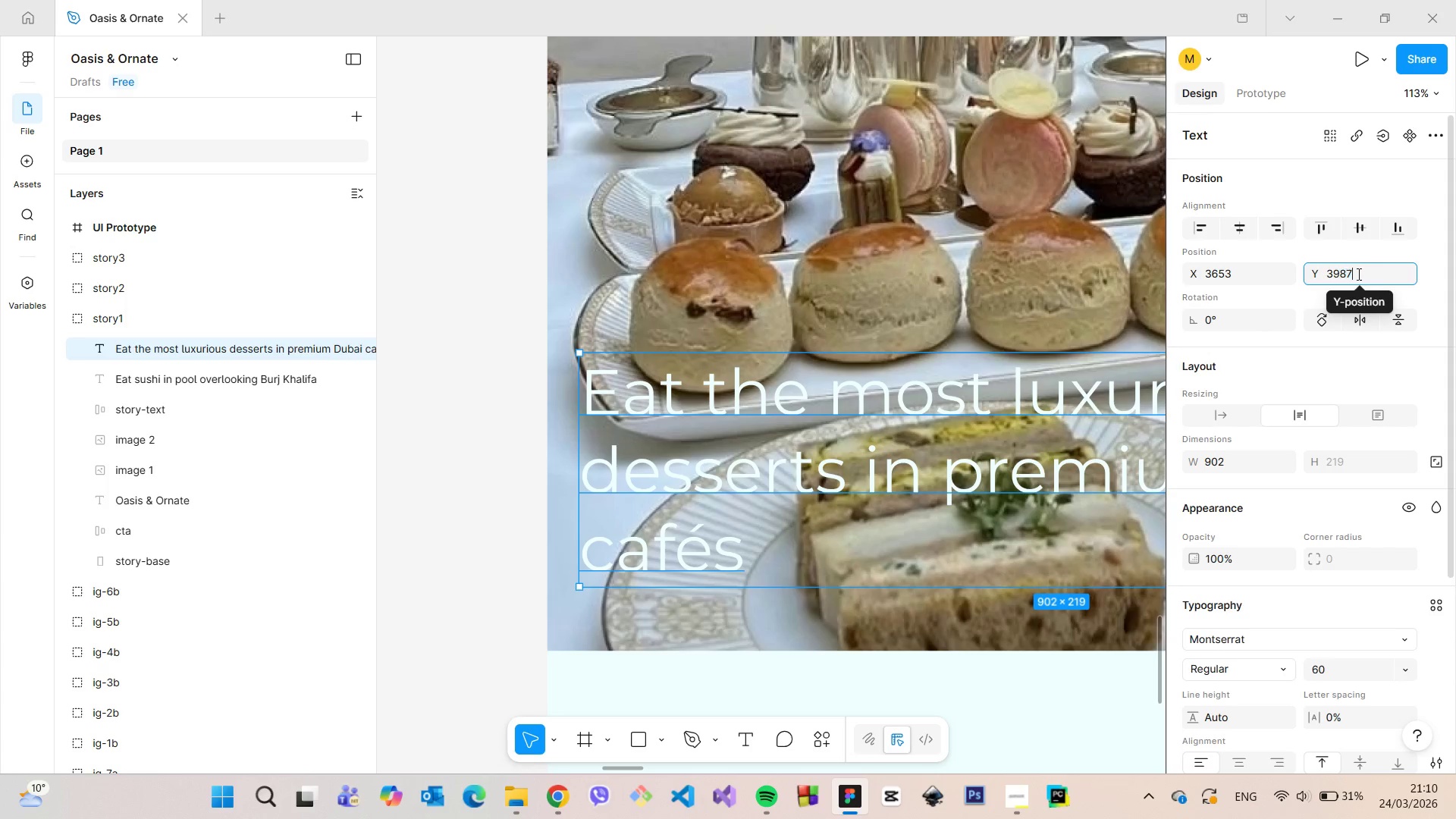 
left_click([1357, 273])
 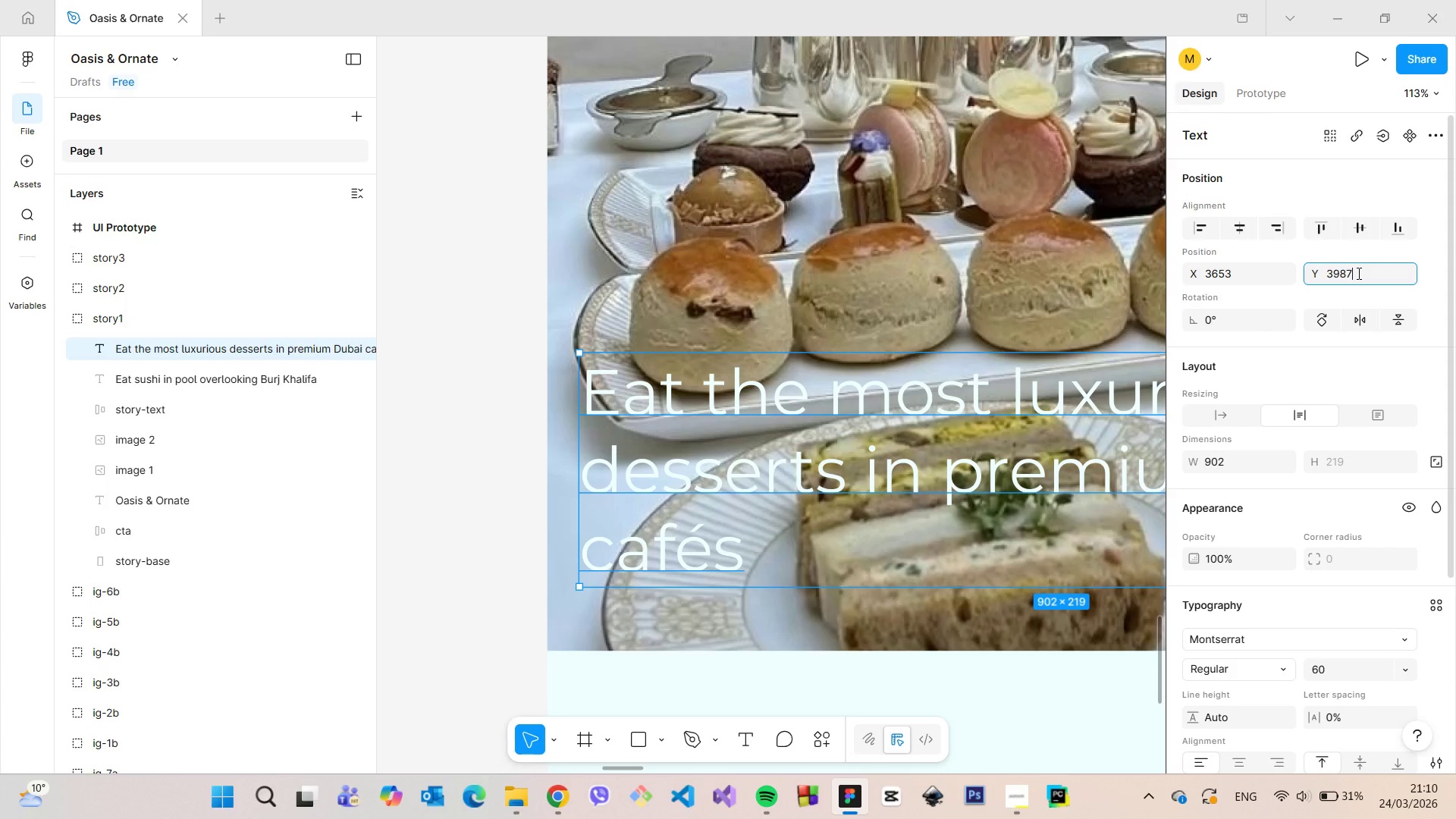 
hold_key(key=ArrowUp, duration=1.5)
 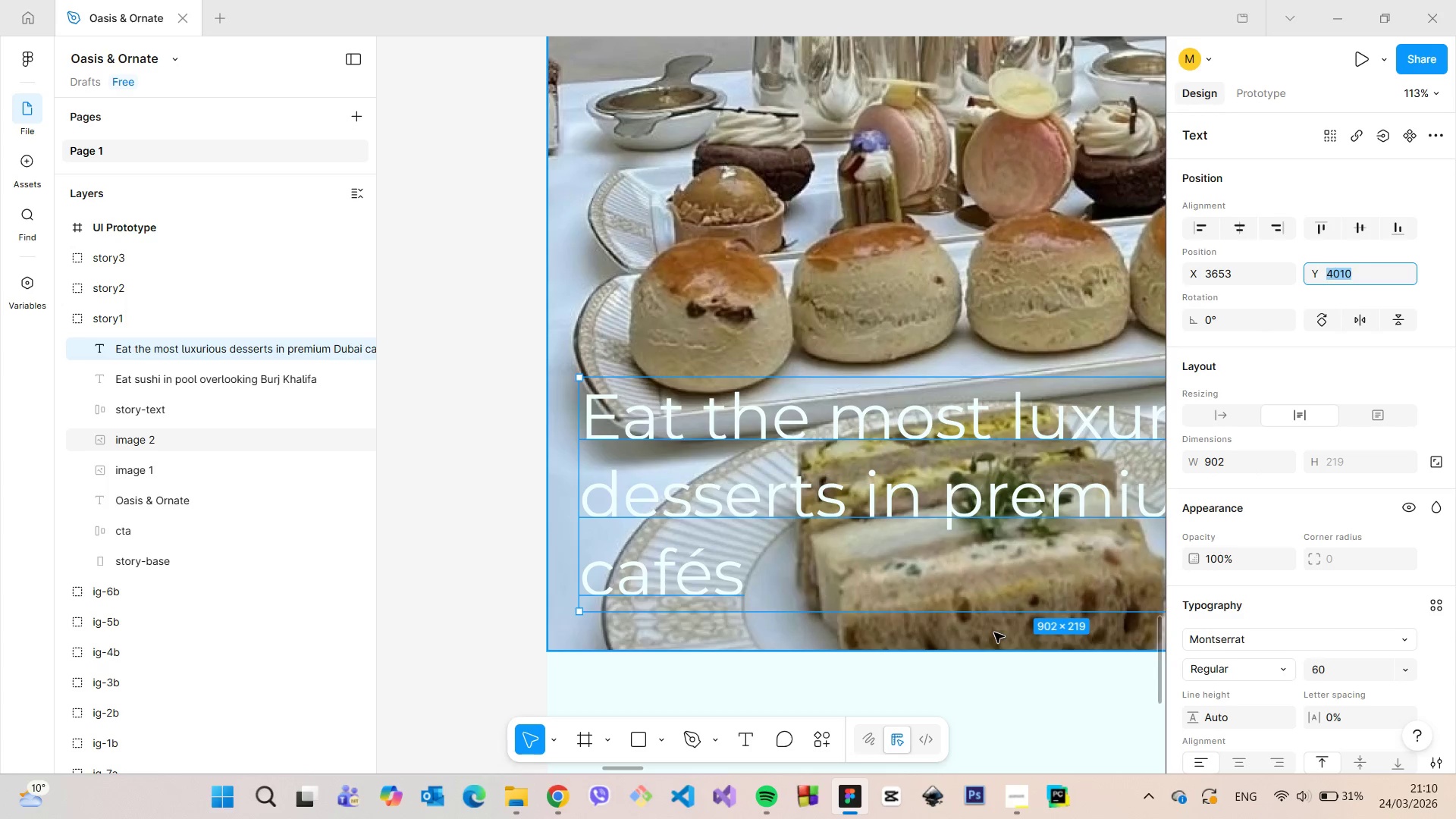 
hold_key(key=ArrowUp, duration=2.95)
 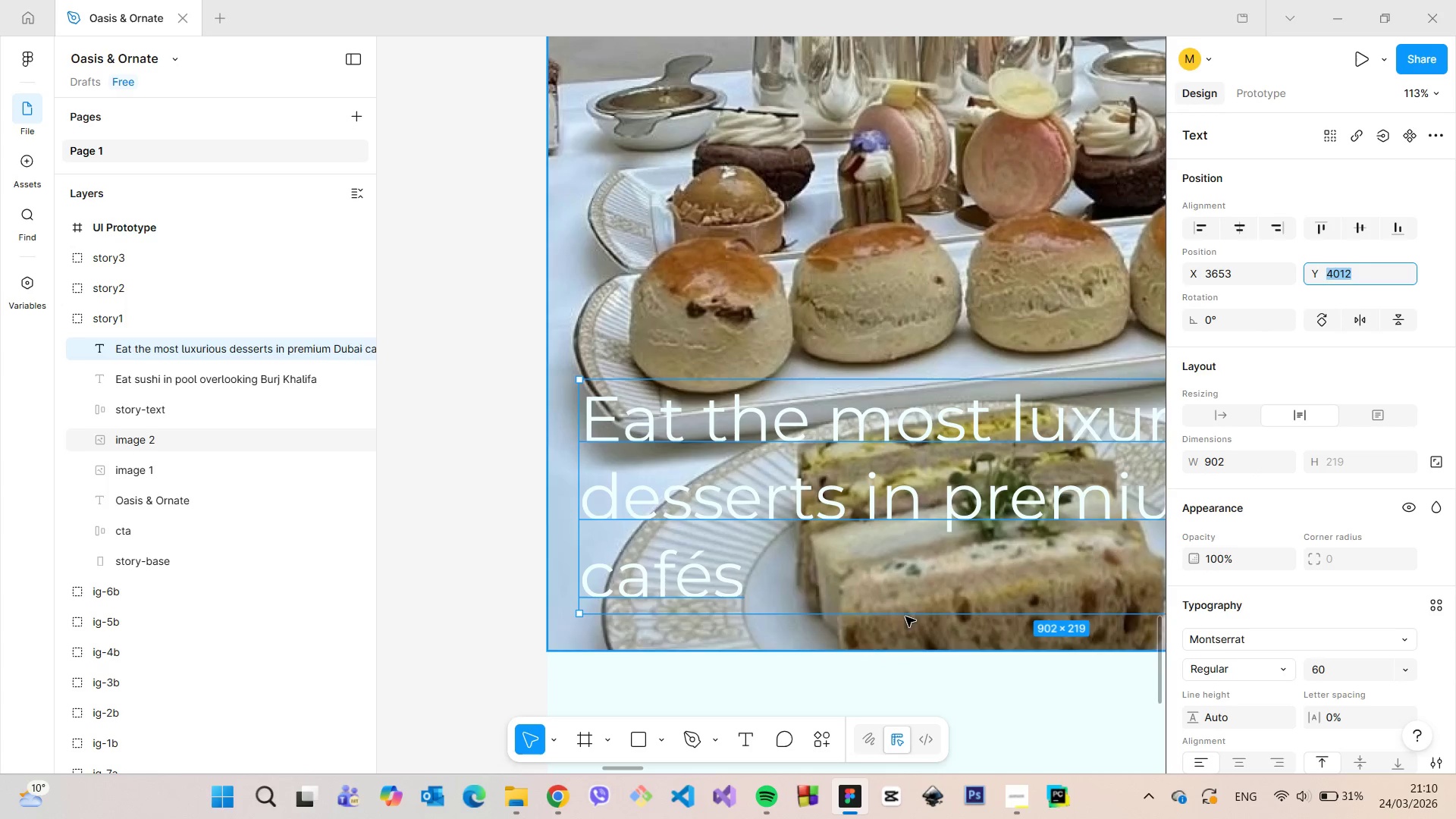 
hold_key(key=AltLeft, duration=1.14)
 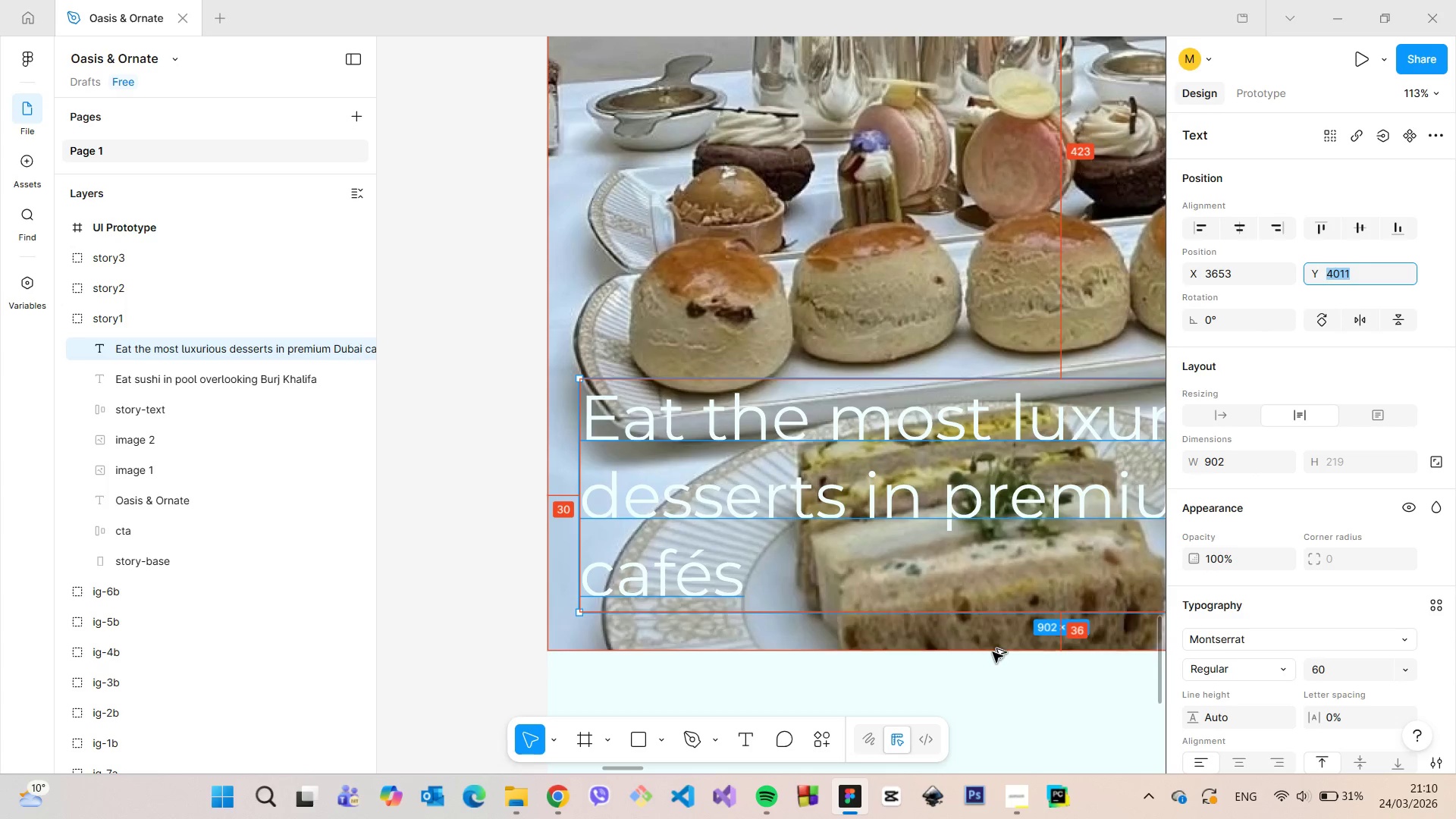 
key(ArrowUp)
 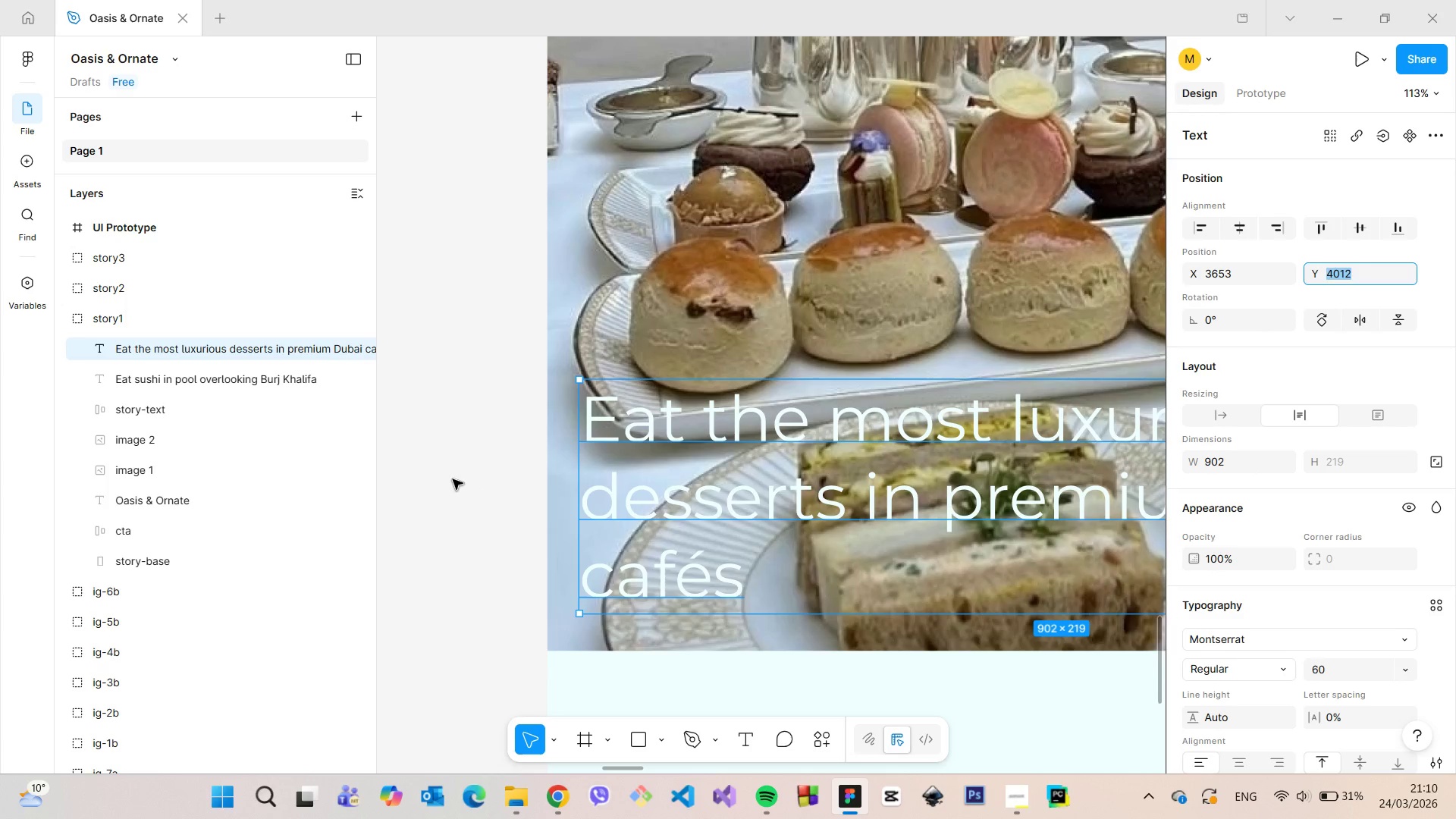 
left_click([453, 479])
 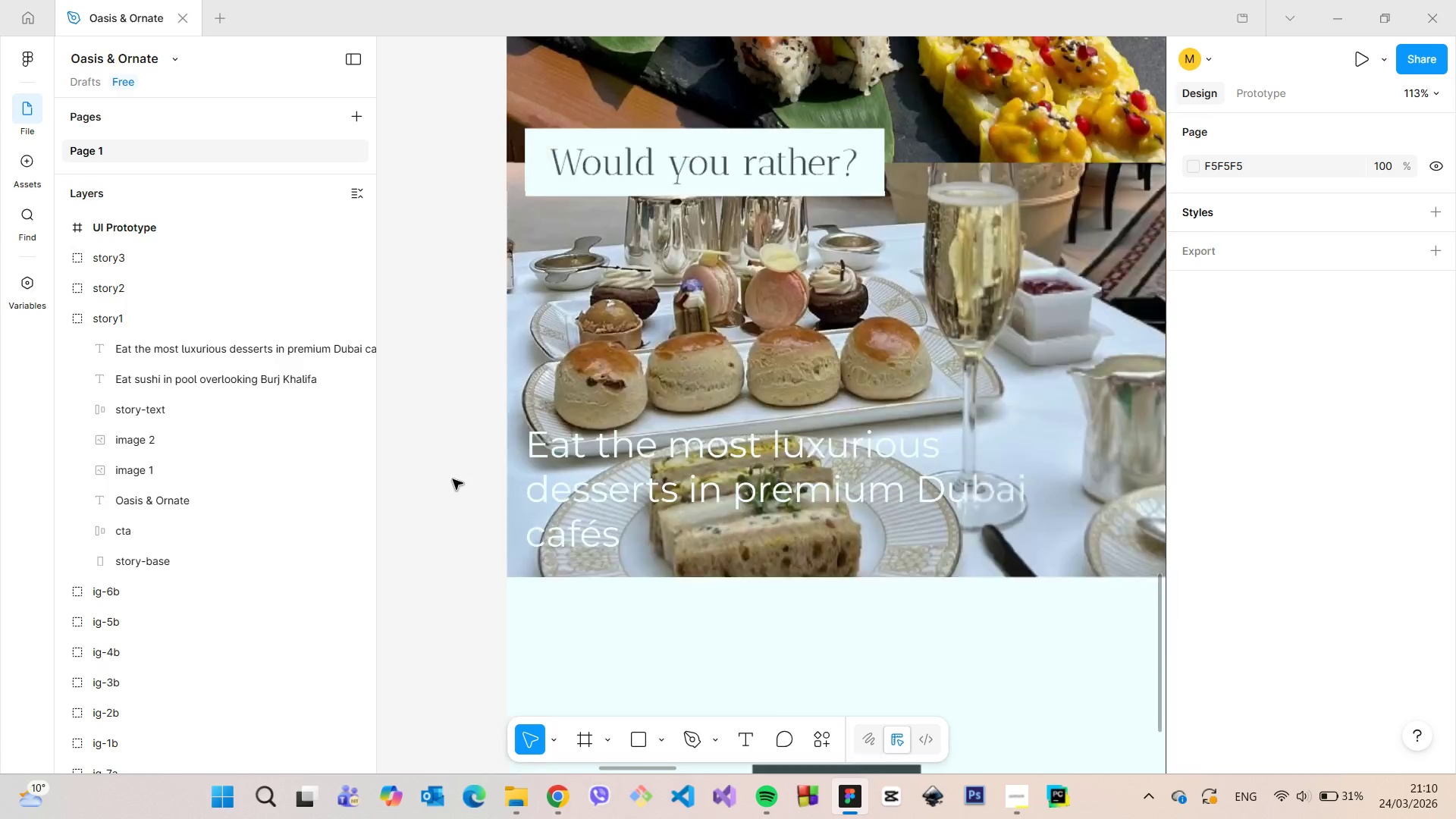 
scroll: coordinate [453, 479], scroll_direction: down, amount: 10.0
 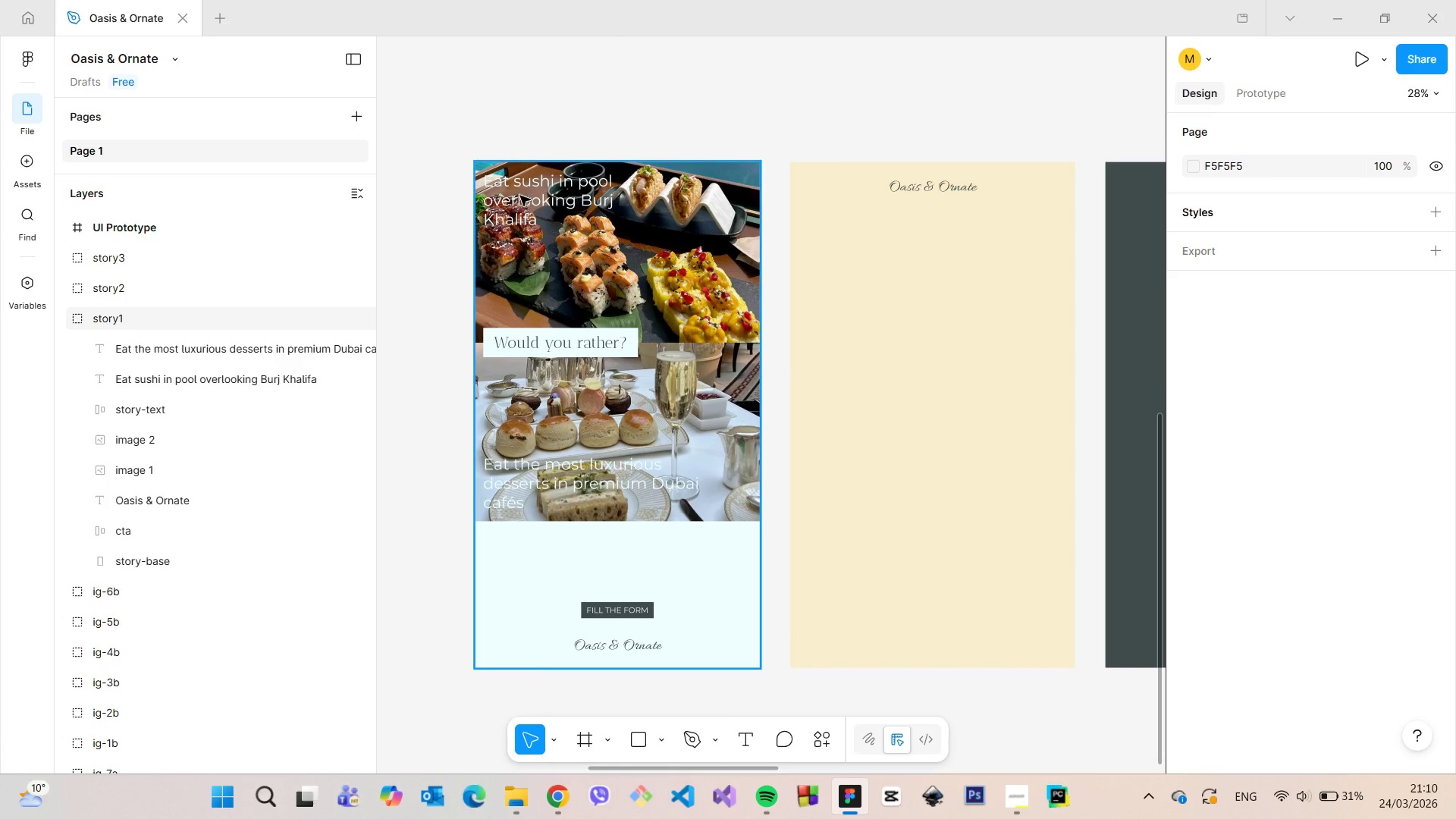 
scroll: coordinate [515, 193], scroll_direction: up, amount: 4.0
 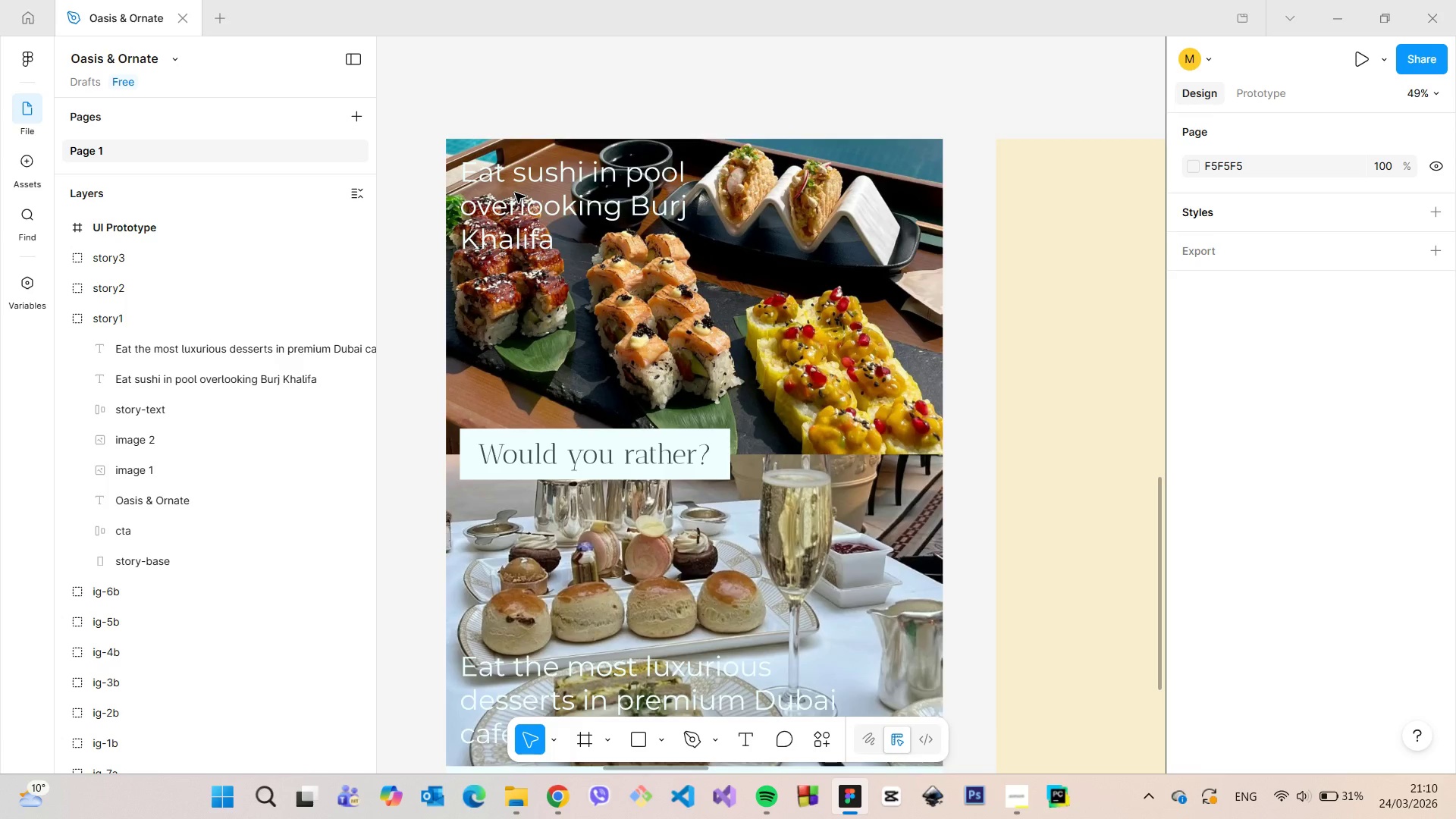 
scroll: coordinate [515, 193], scroll_direction: down, amount: 2.0
 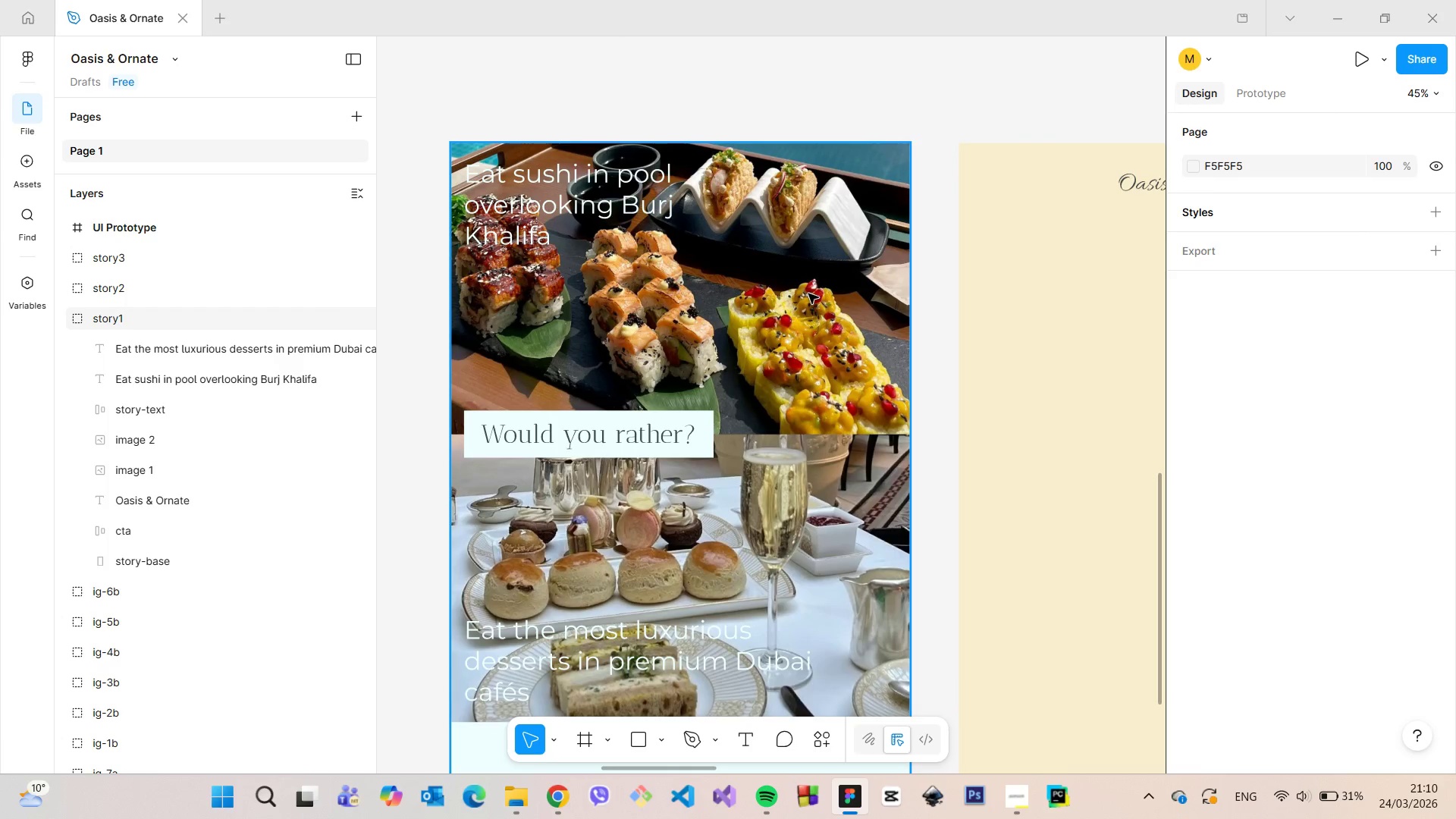 
double_click([808, 293])
 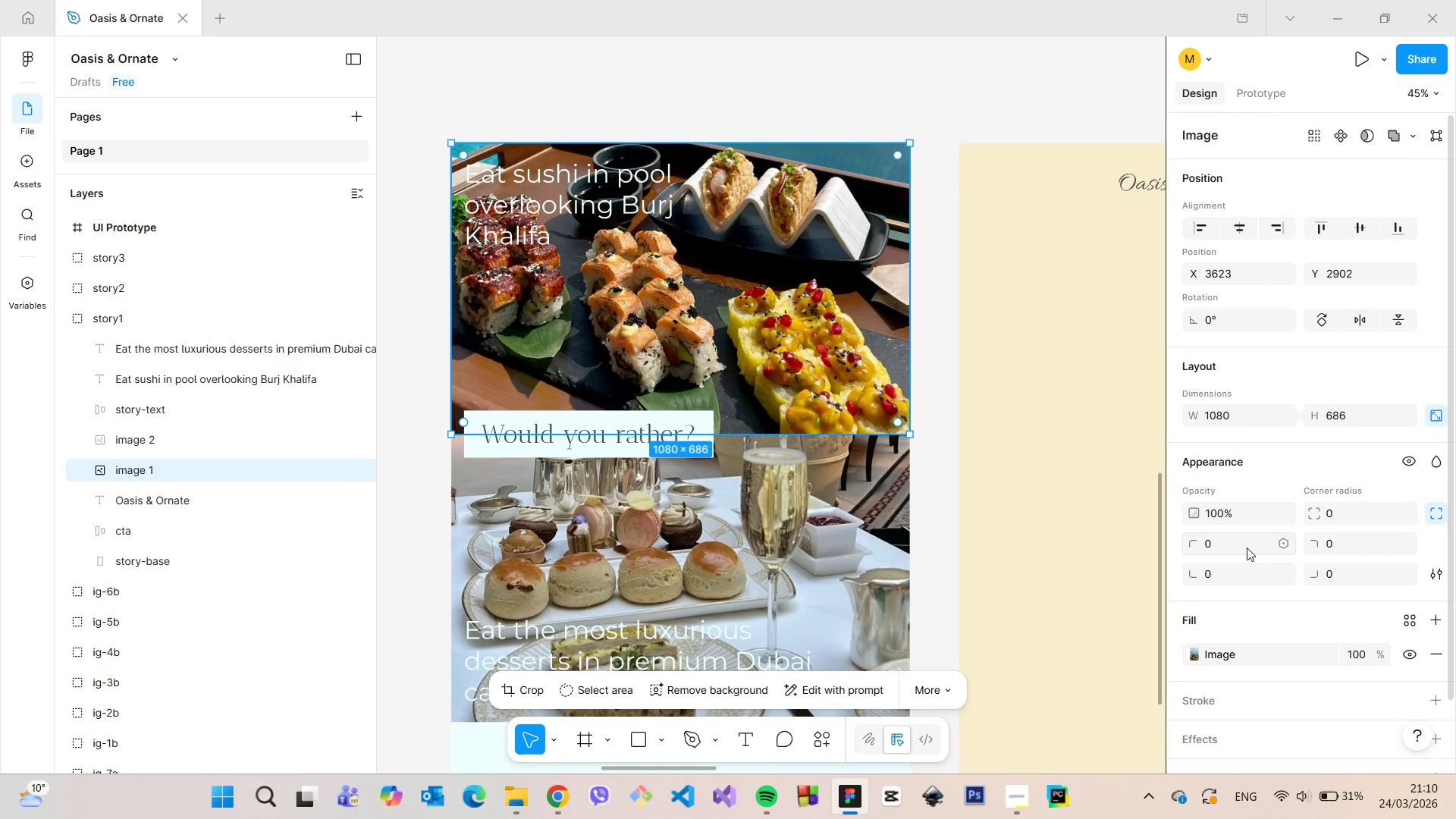 
scroll: coordinate [1247, 548], scroll_direction: down, amount: 2.0
 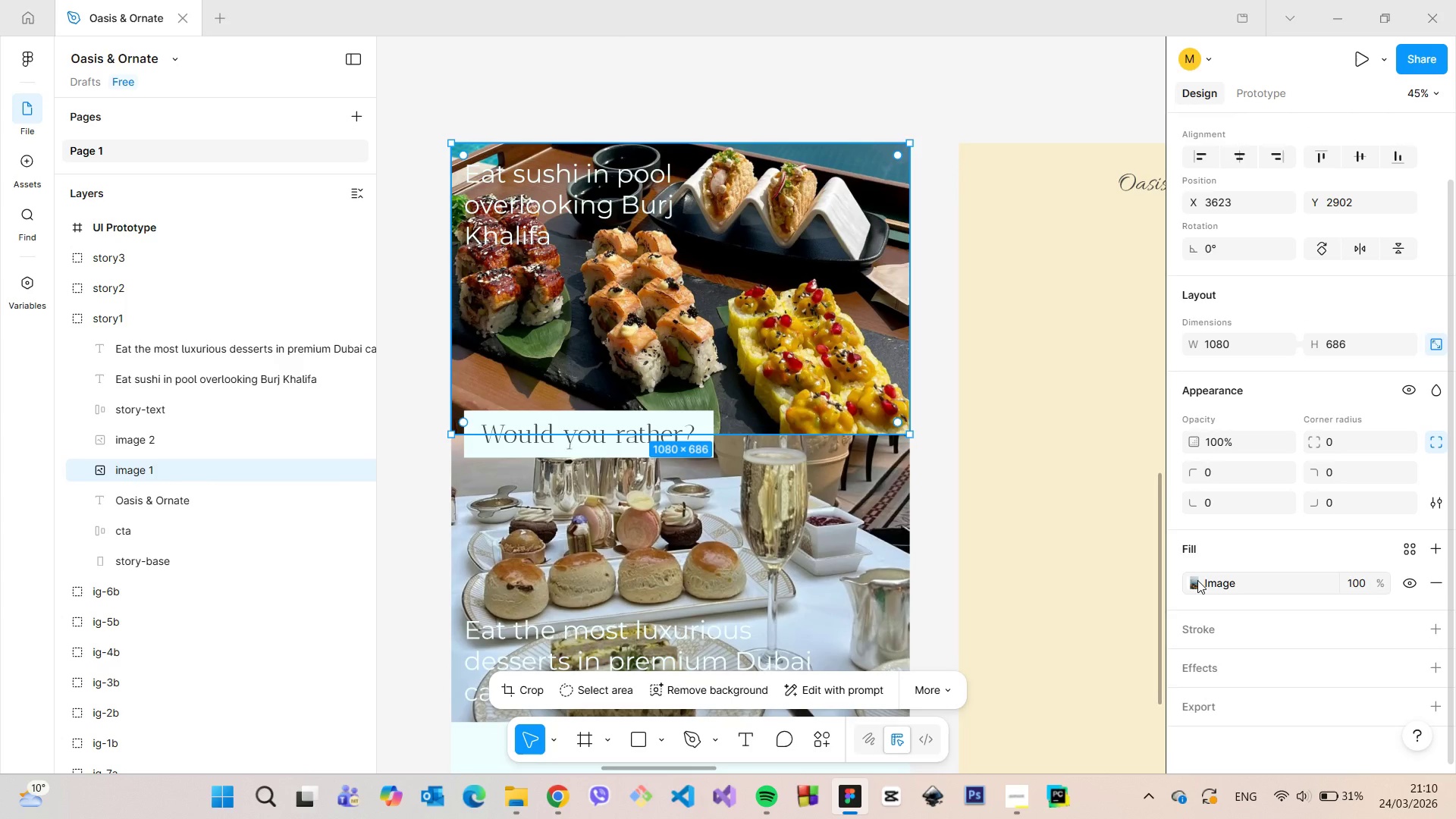 
left_click([1197, 580])
 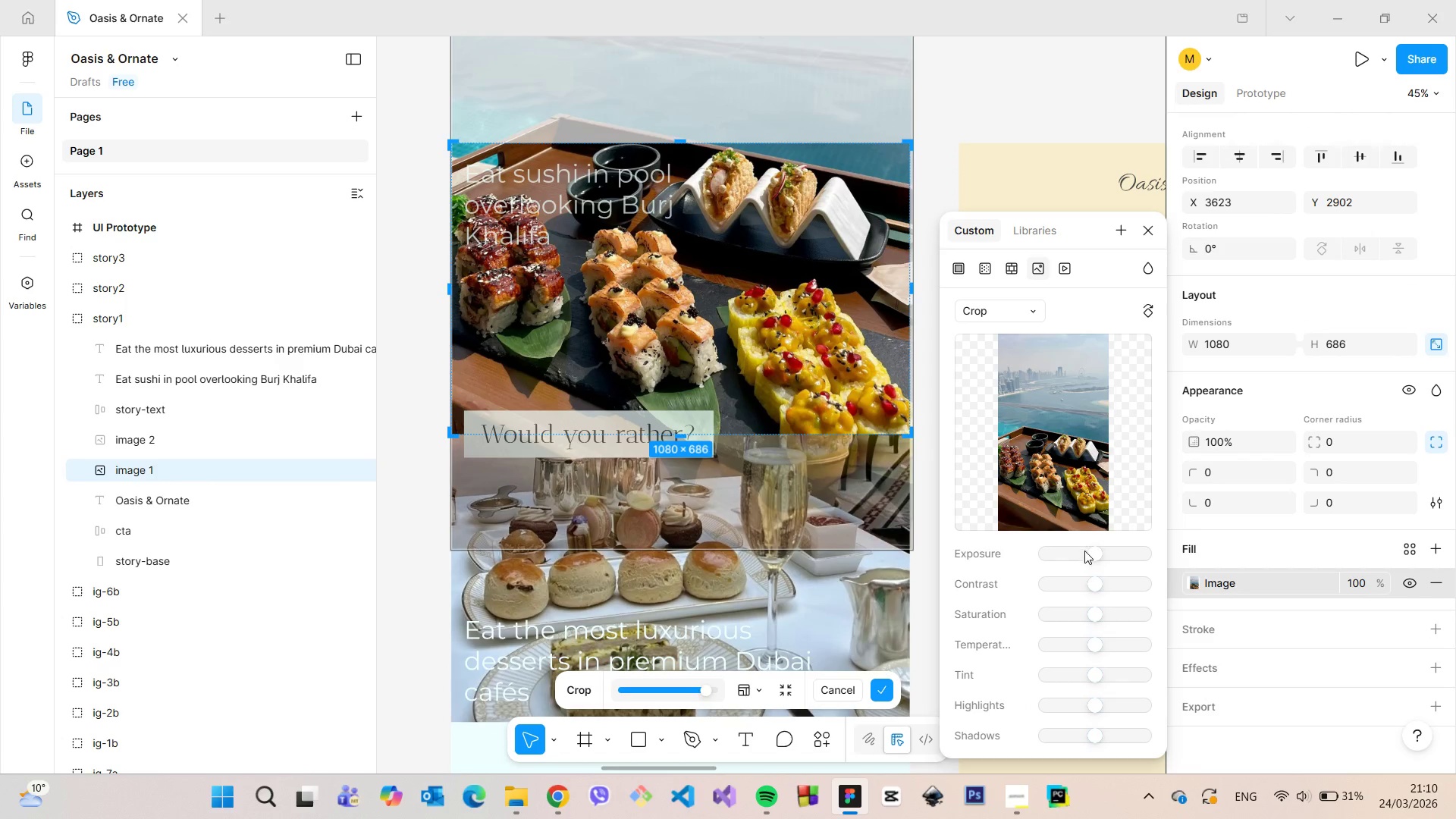 
left_click_drag(start_coordinate=[1084, 551], to_coordinate=[1078, 548])
 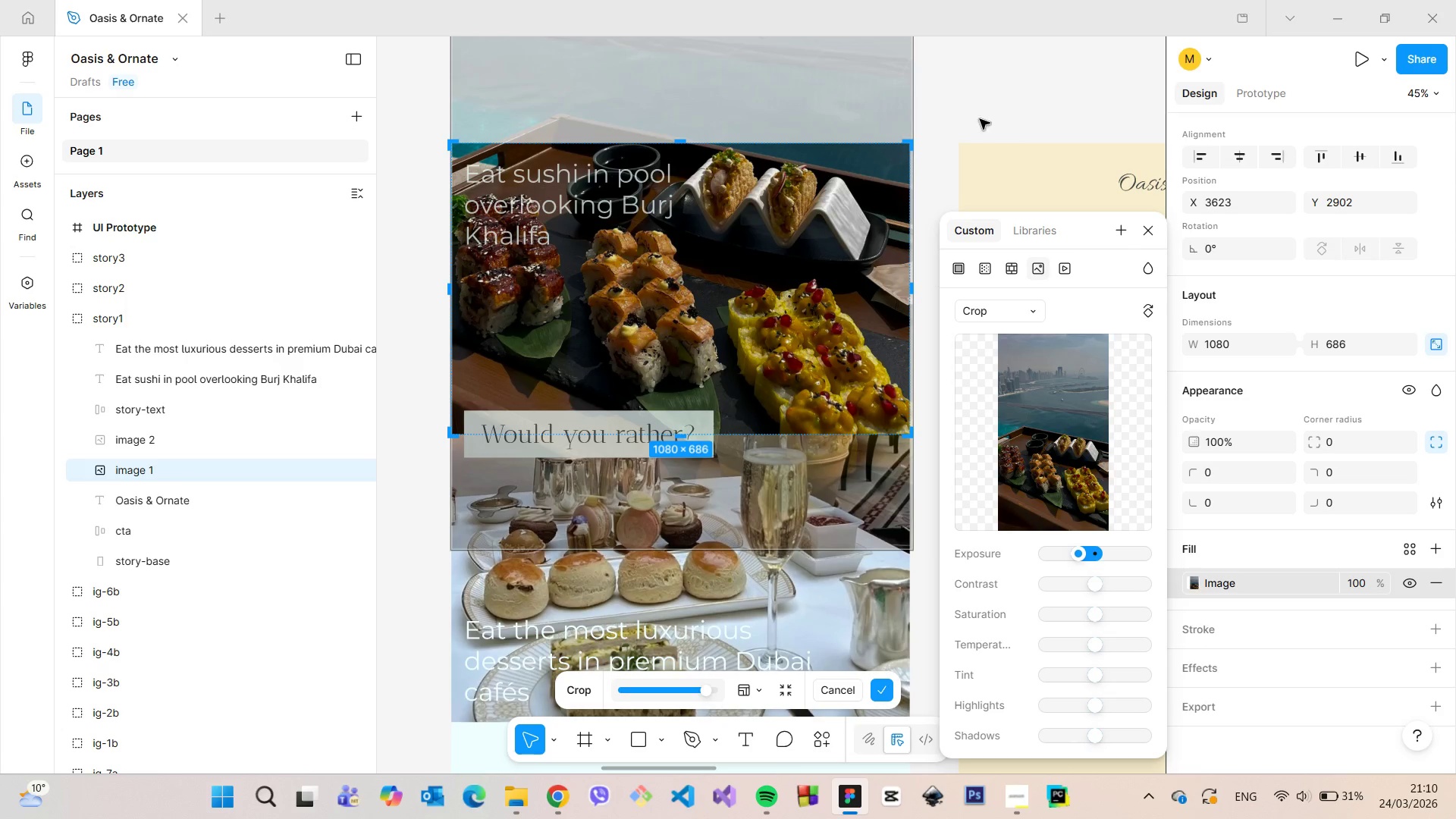 
left_click([973, 115])
 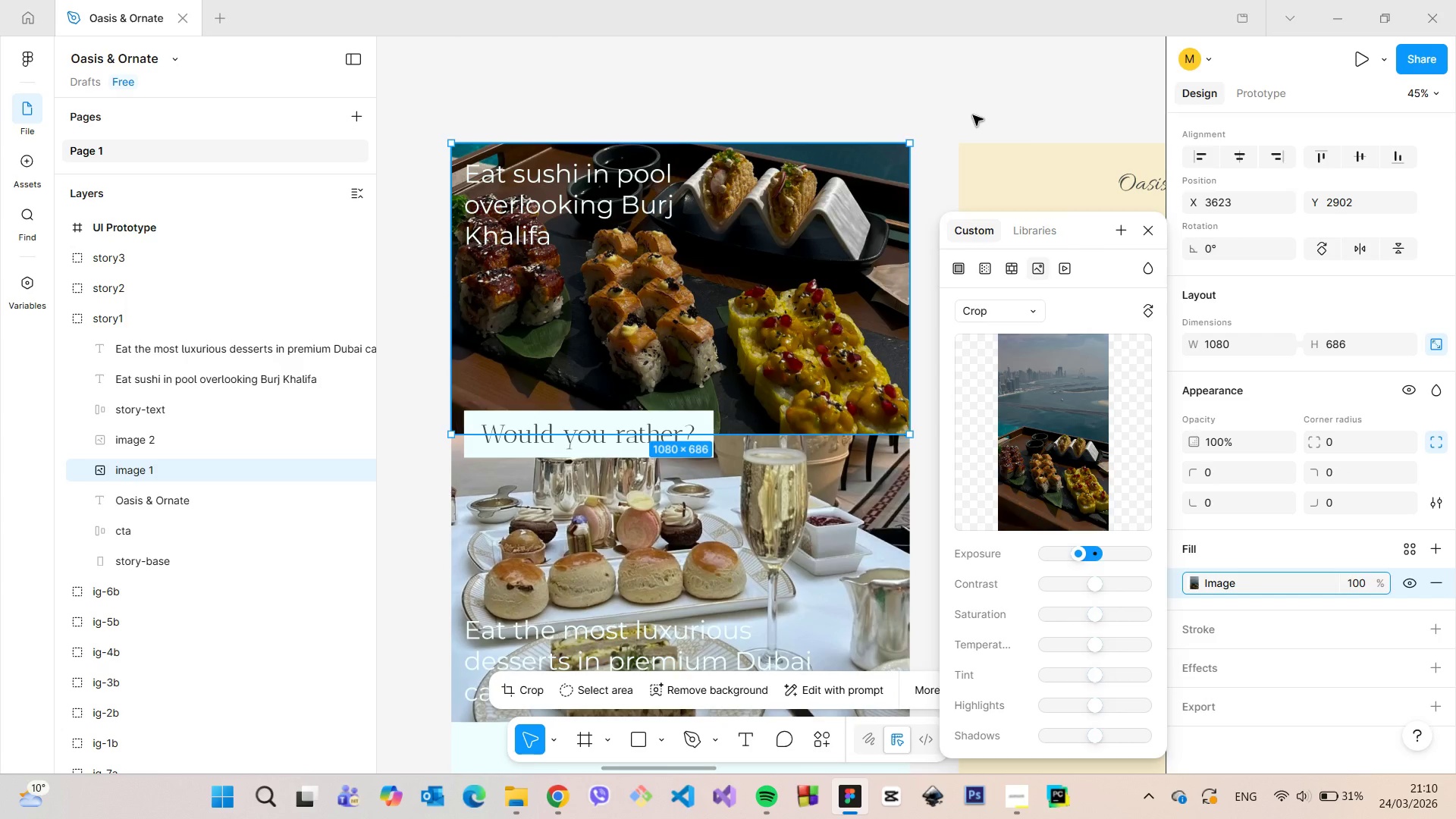 
left_click([973, 115])
 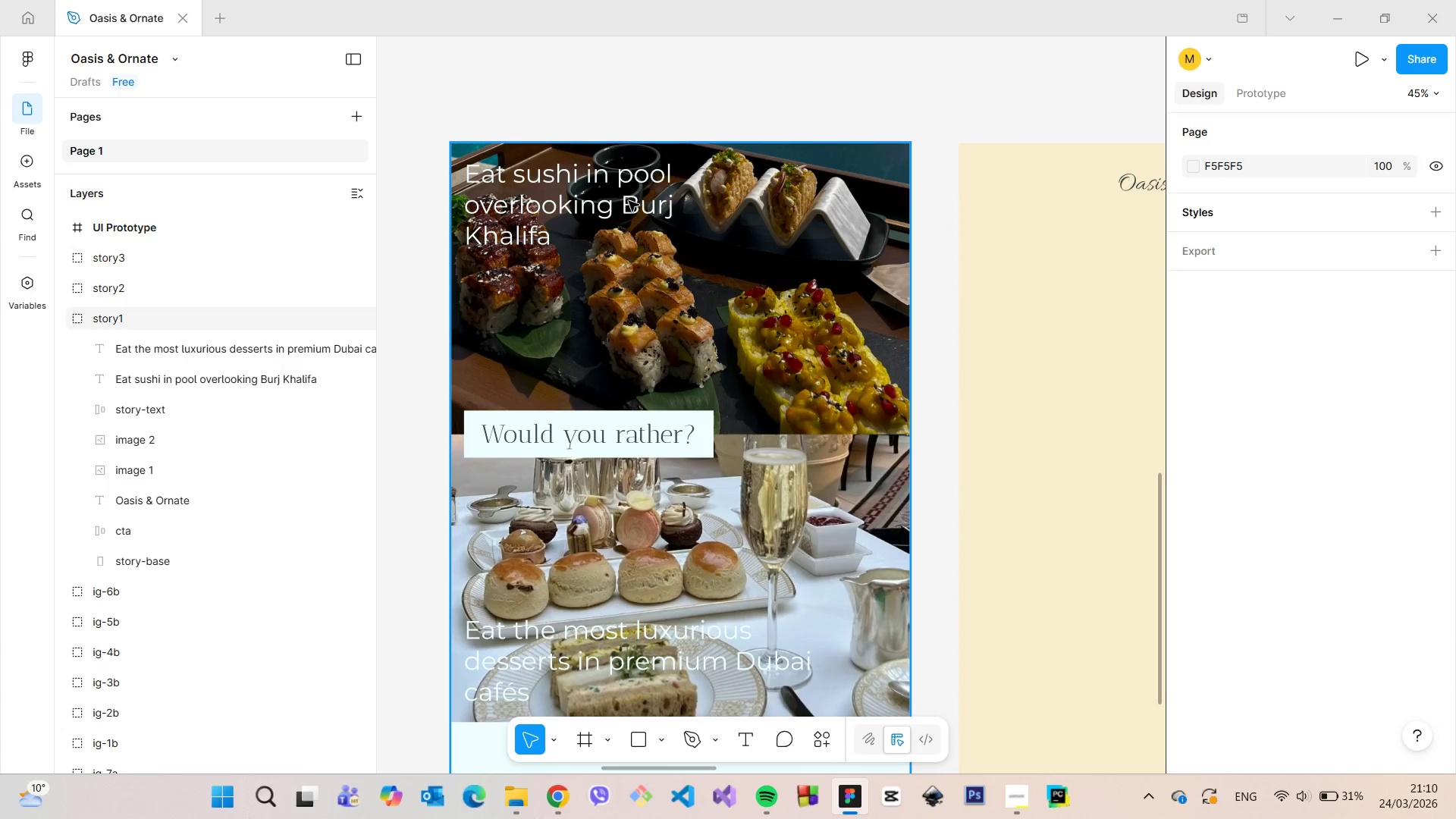 
wait(5.14)
 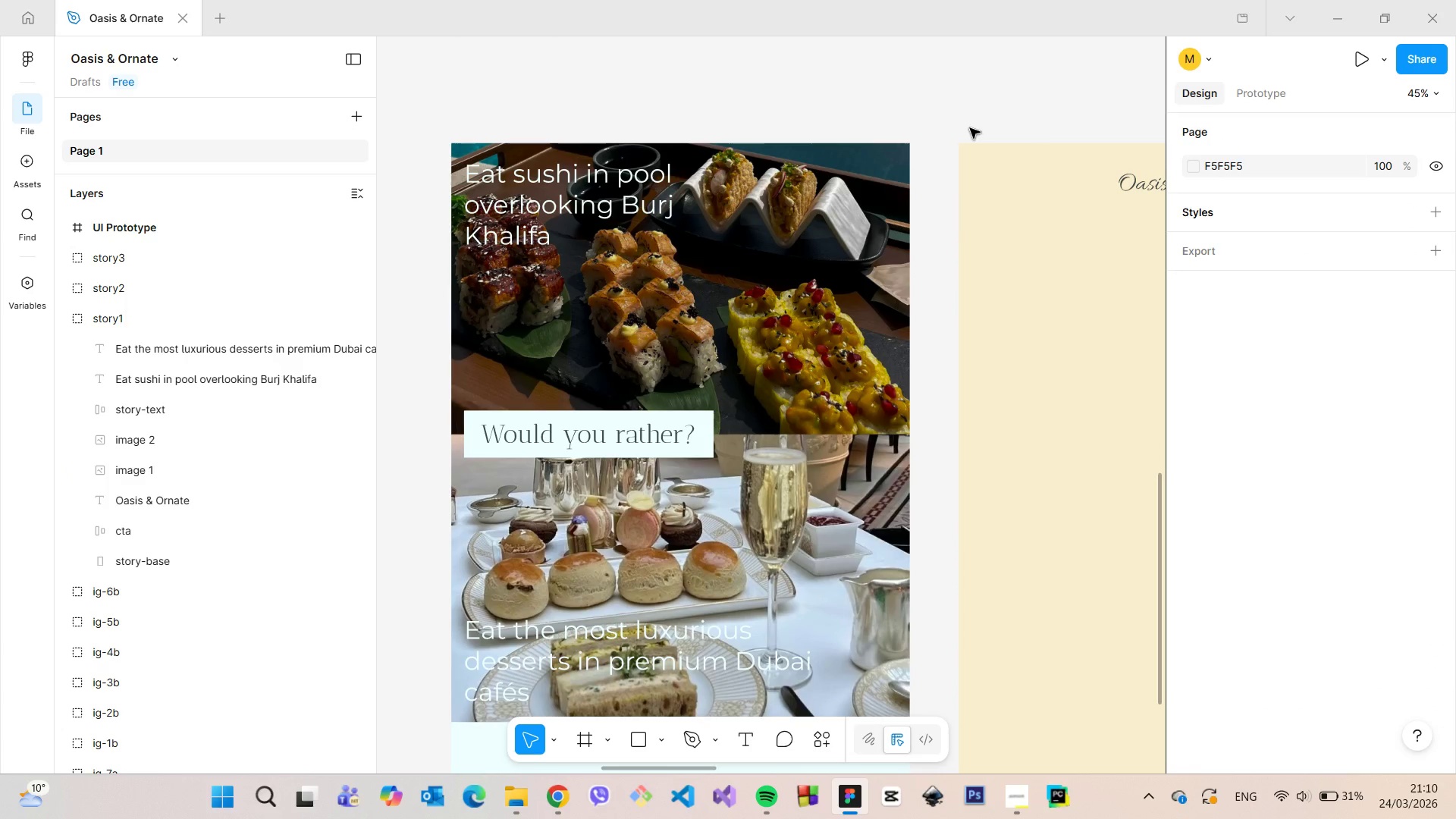 
double_click([840, 303])
 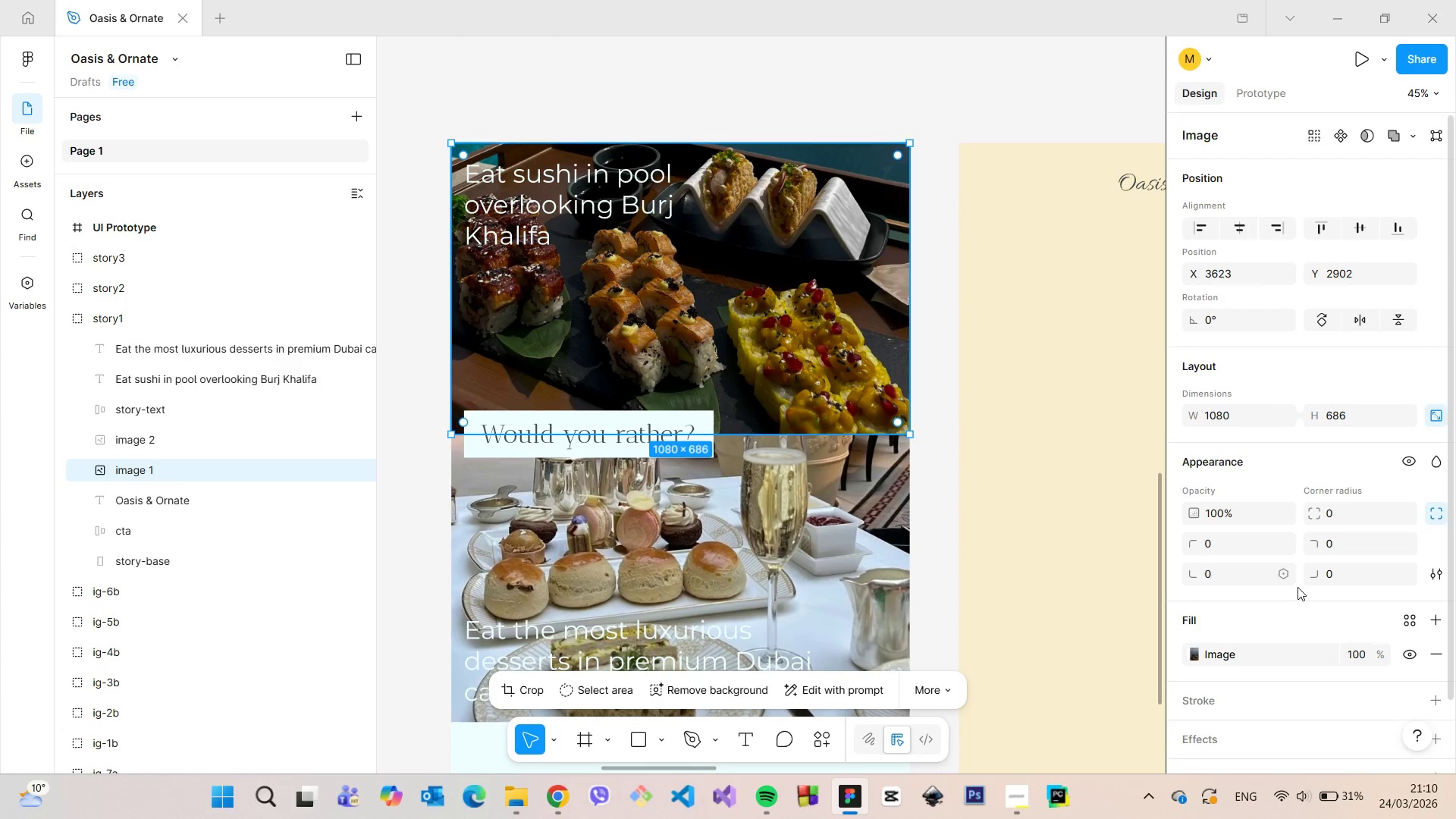 
scroll: coordinate [1298, 587], scroll_direction: down, amount: 1.0
 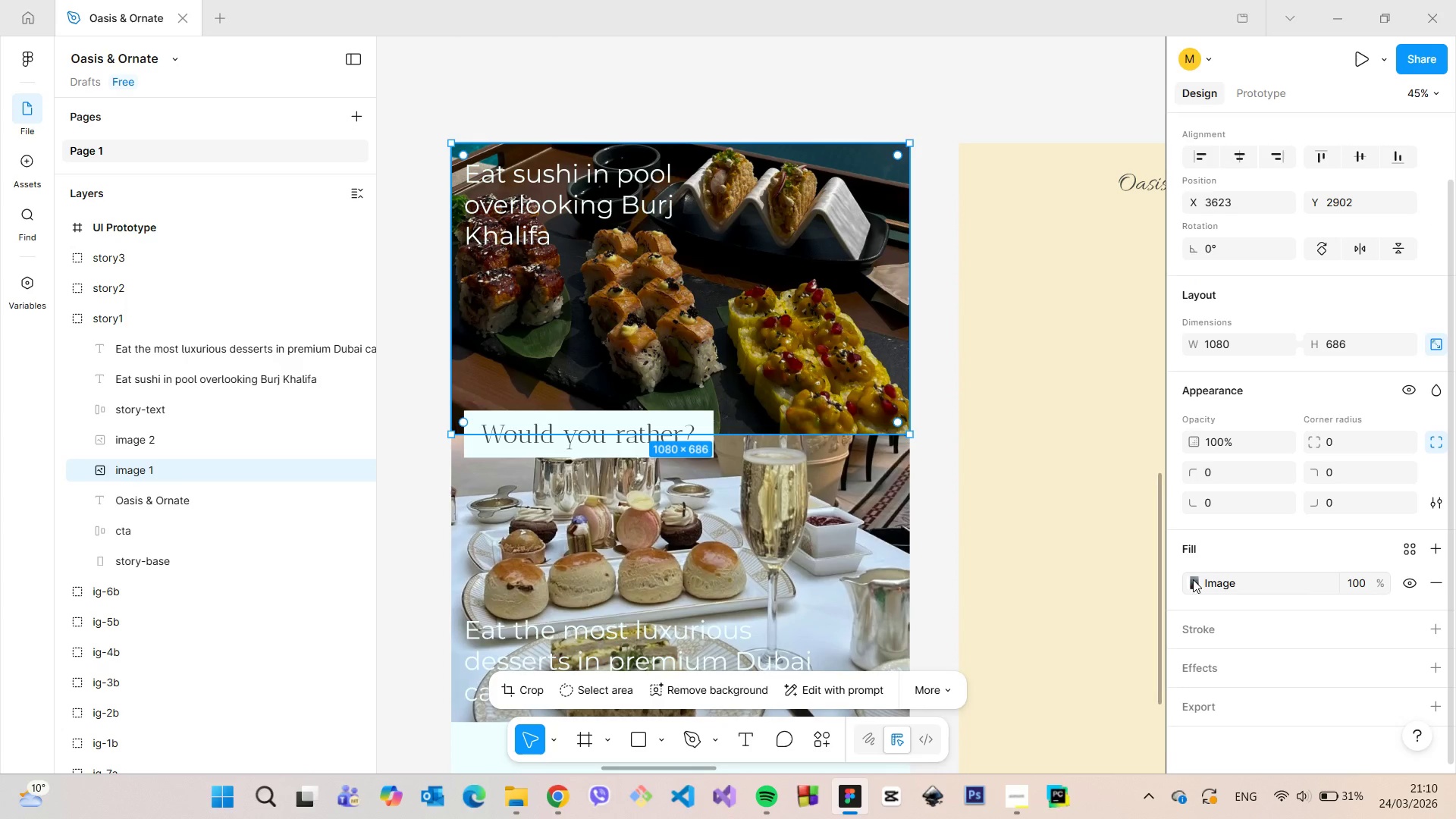 
left_click([1193, 579])
 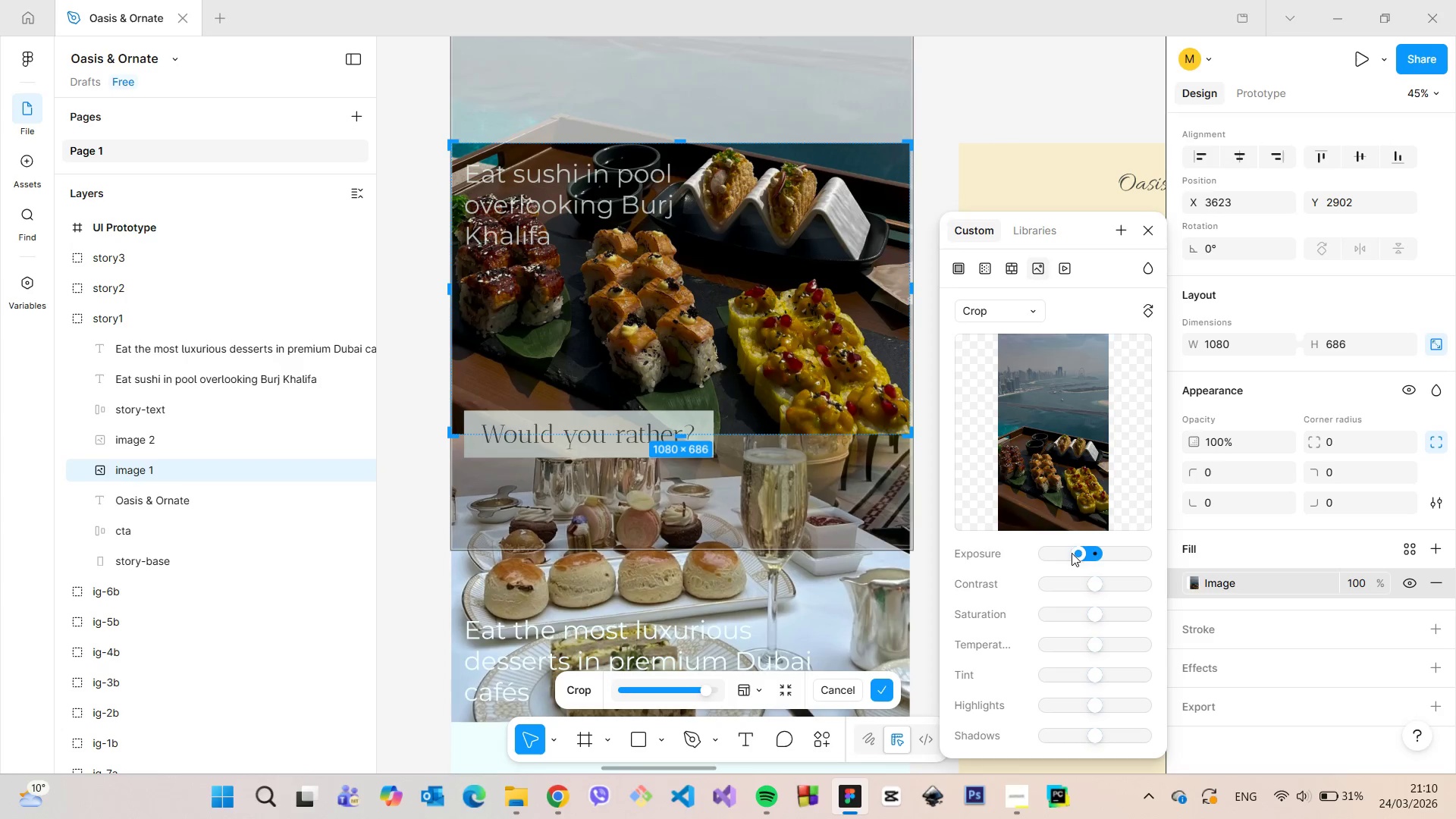 
left_click([1071, 553])
 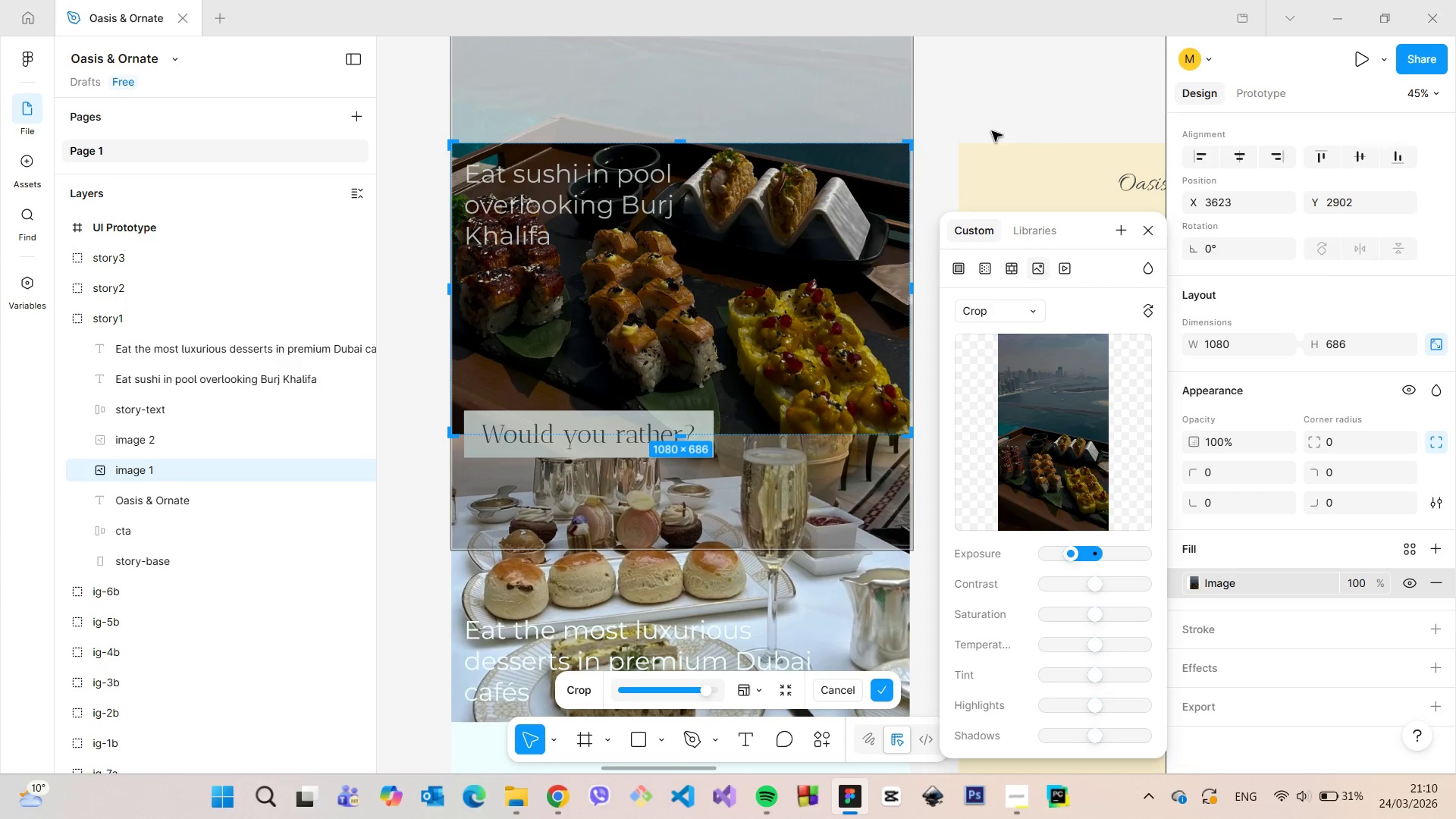 
double_click([967, 78])
 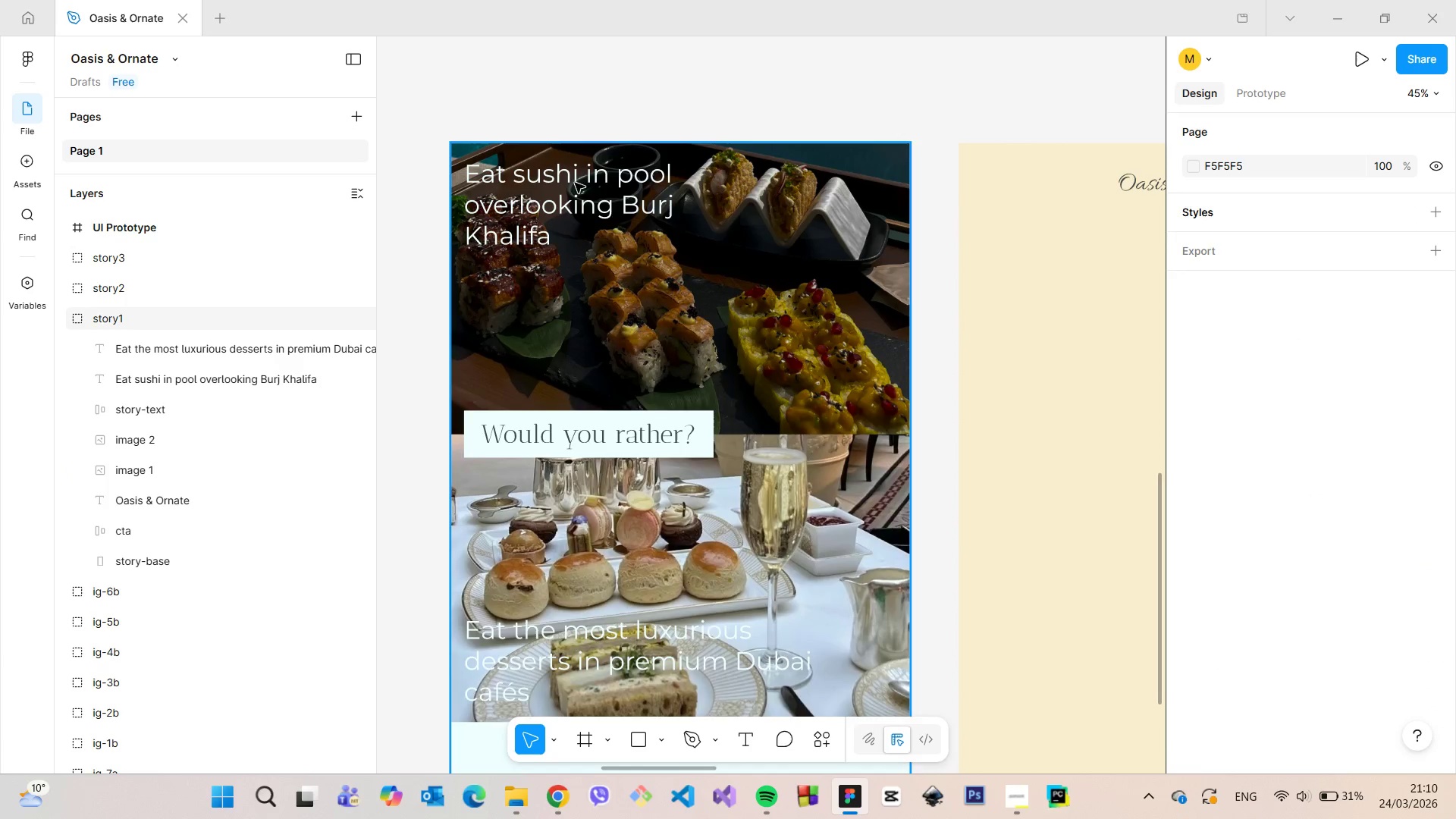 
scroll: coordinate [583, 193], scroll_direction: up, amount: 4.0
 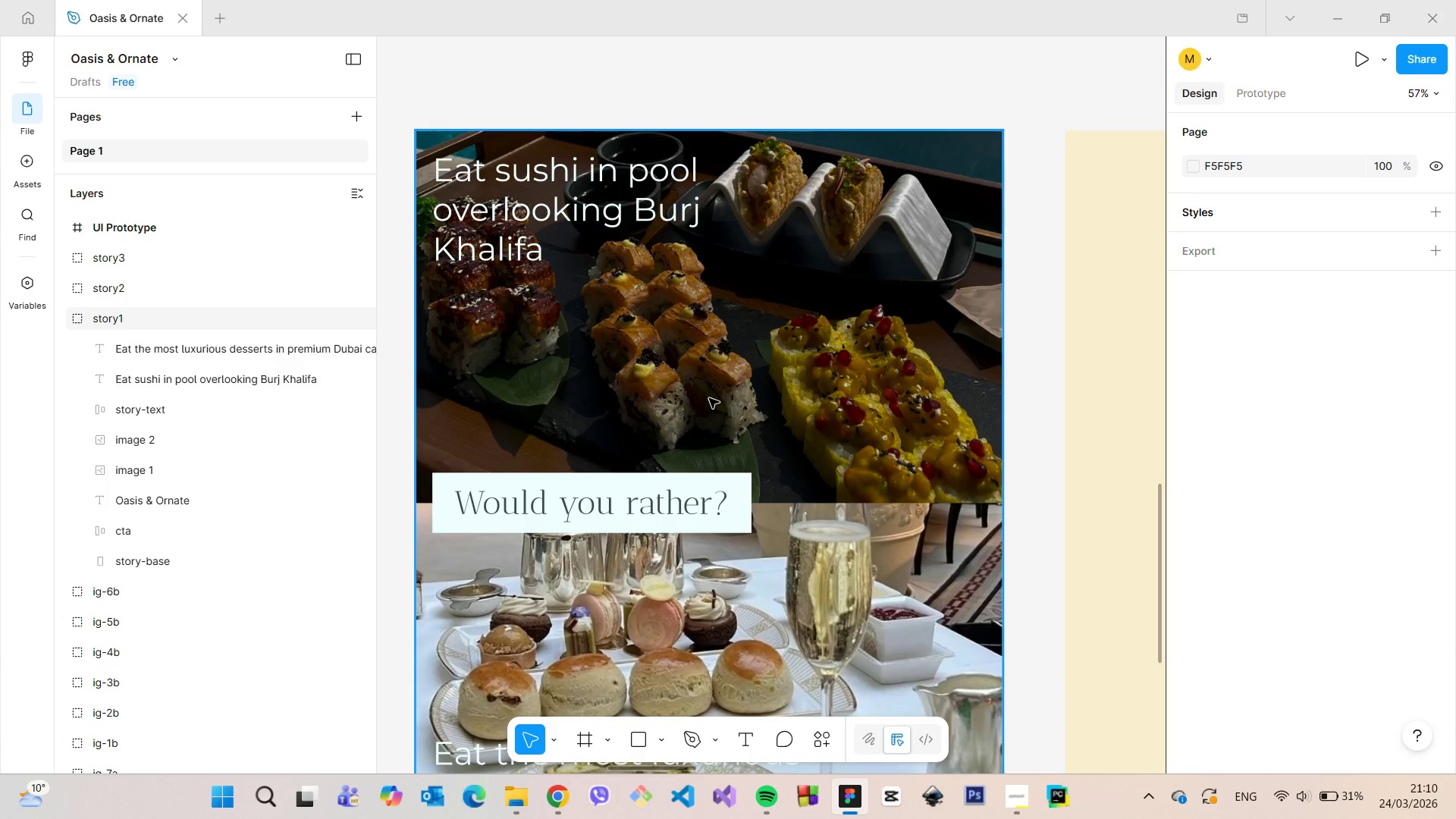 
scroll: coordinate [709, 398], scroll_direction: down, amount: 4.0
 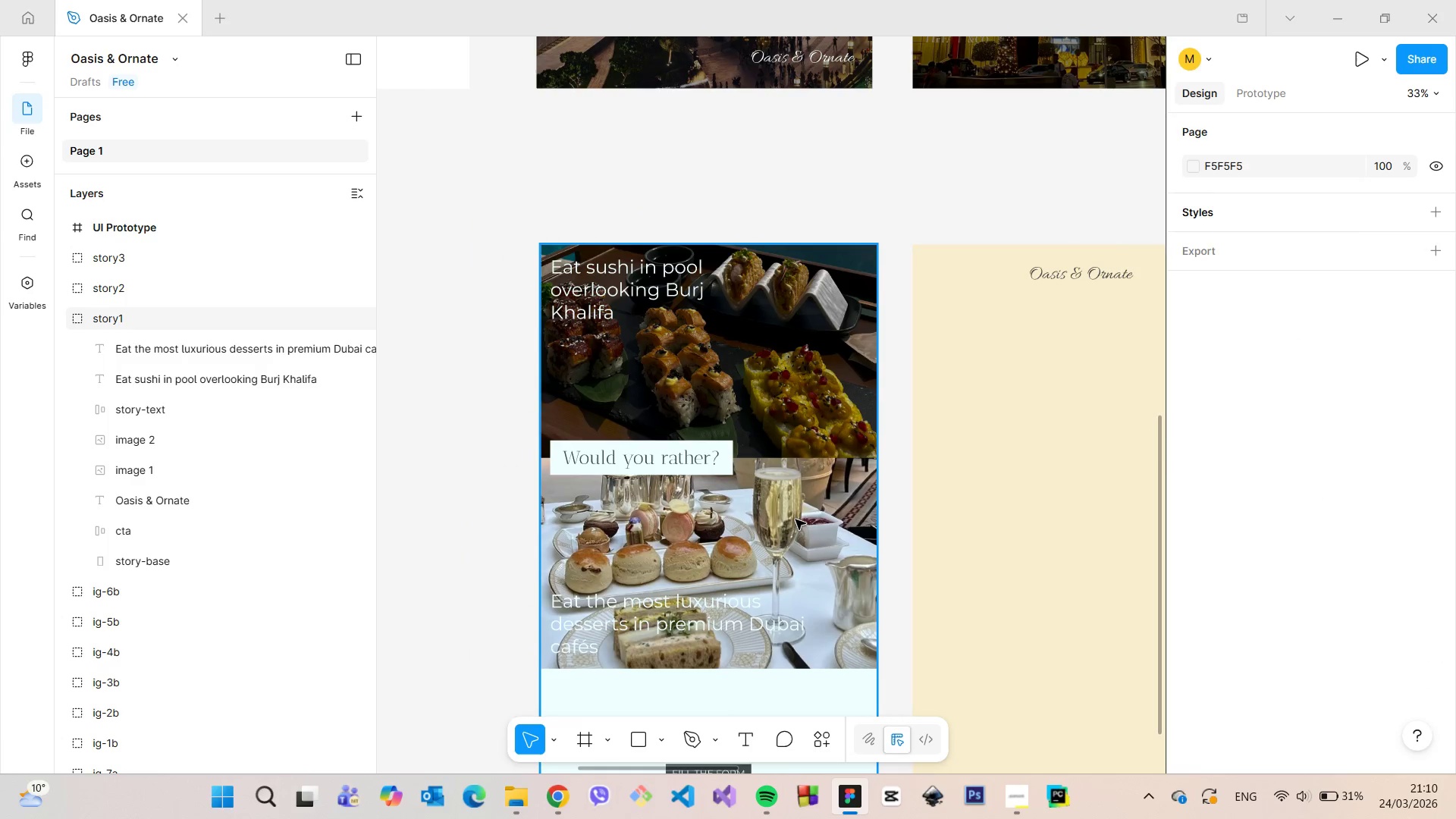 
double_click([795, 519])
 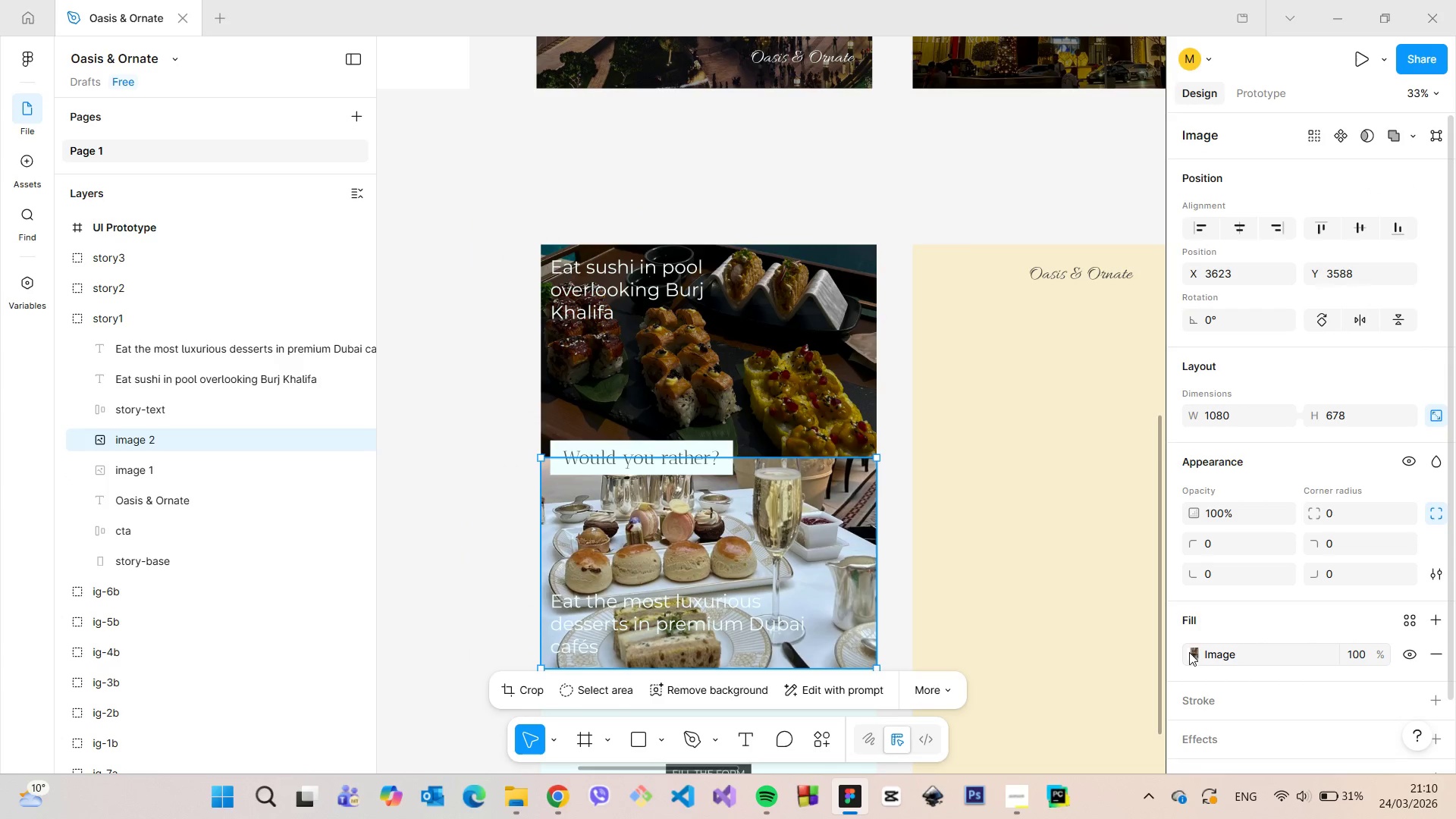 
left_click([1195, 654])
 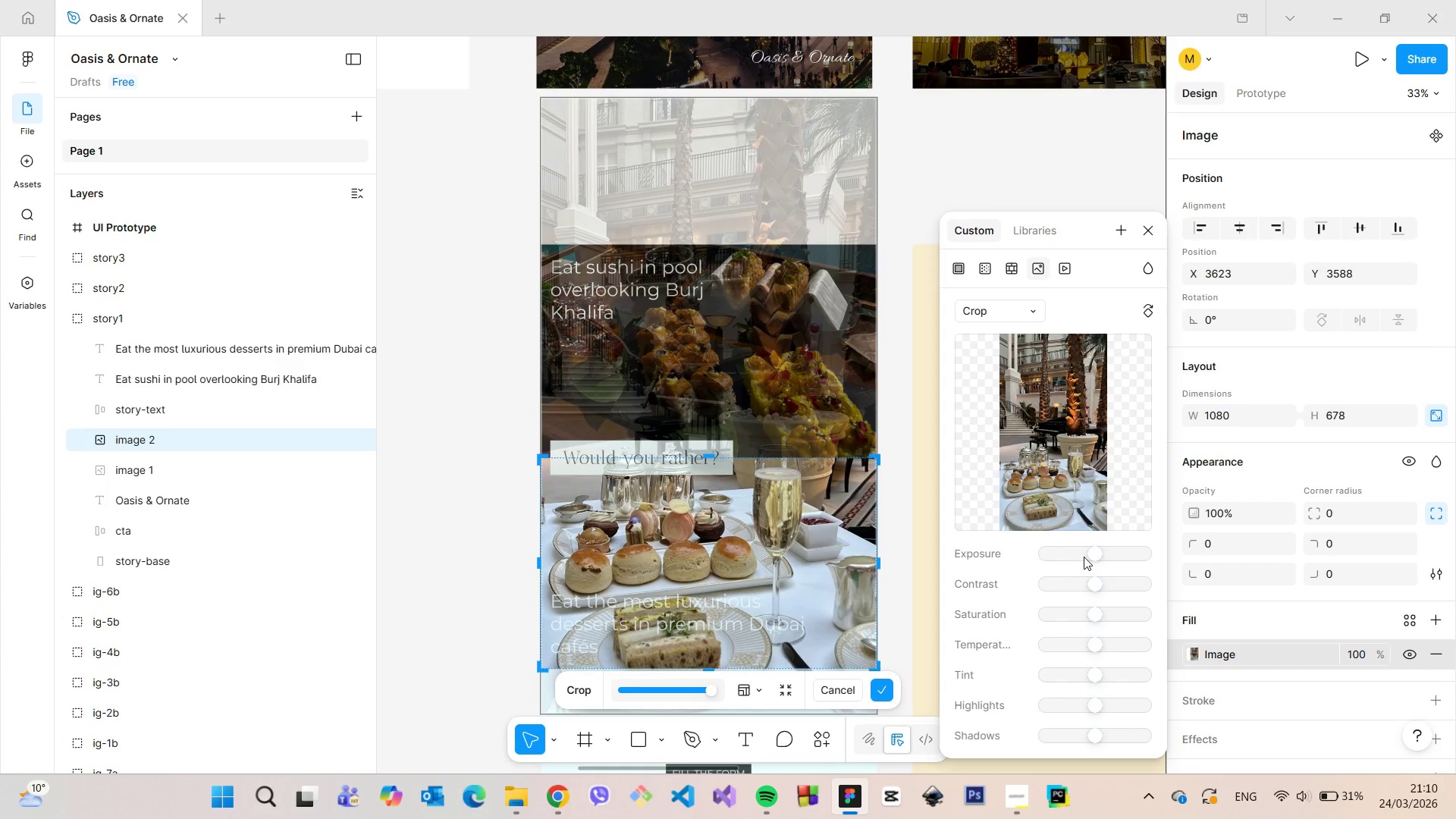 
left_click_drag(start_coordinate=[1081, 554], to_coordinate=[1071, 554])
 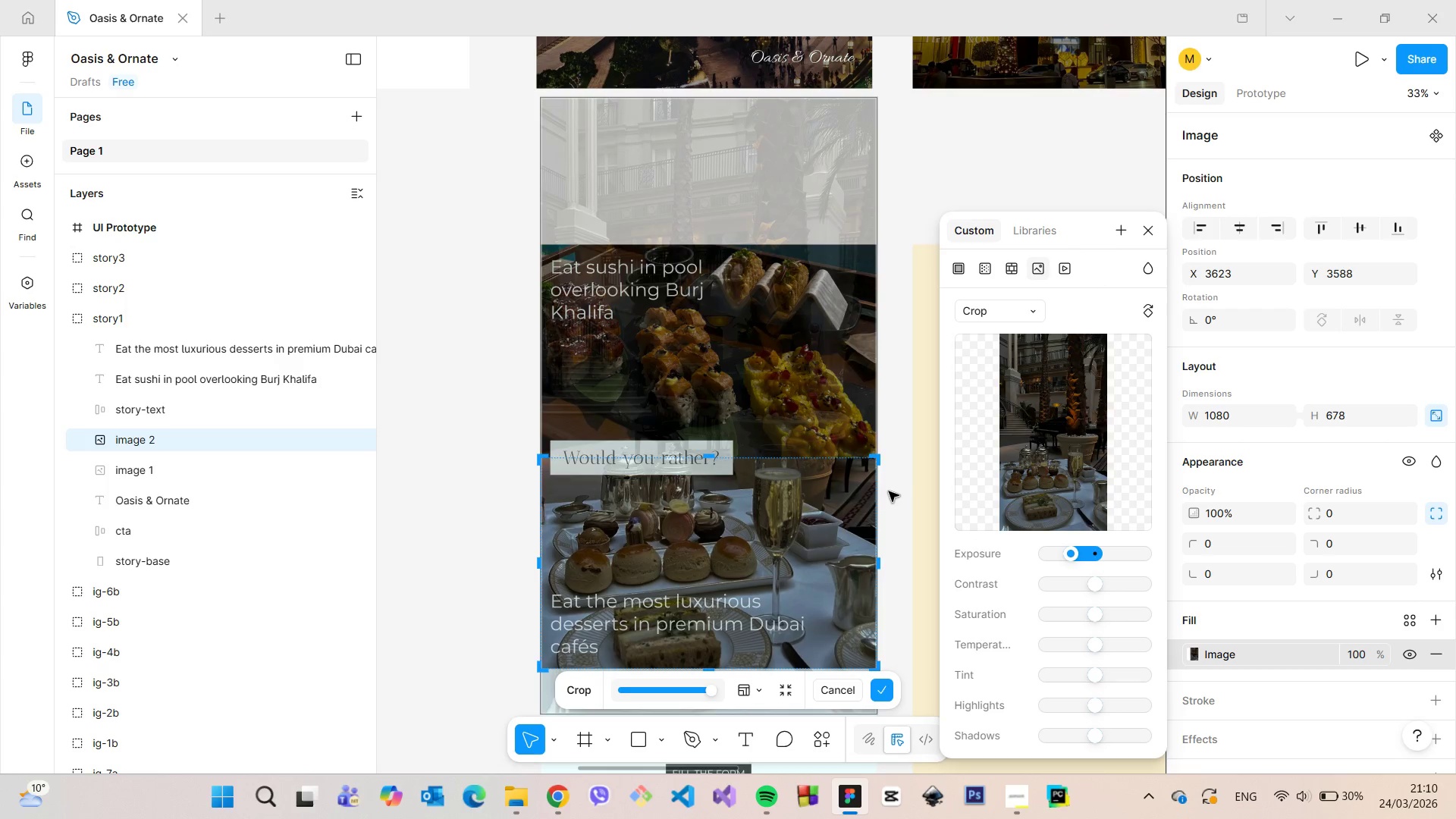 
left_click([889, 491])
 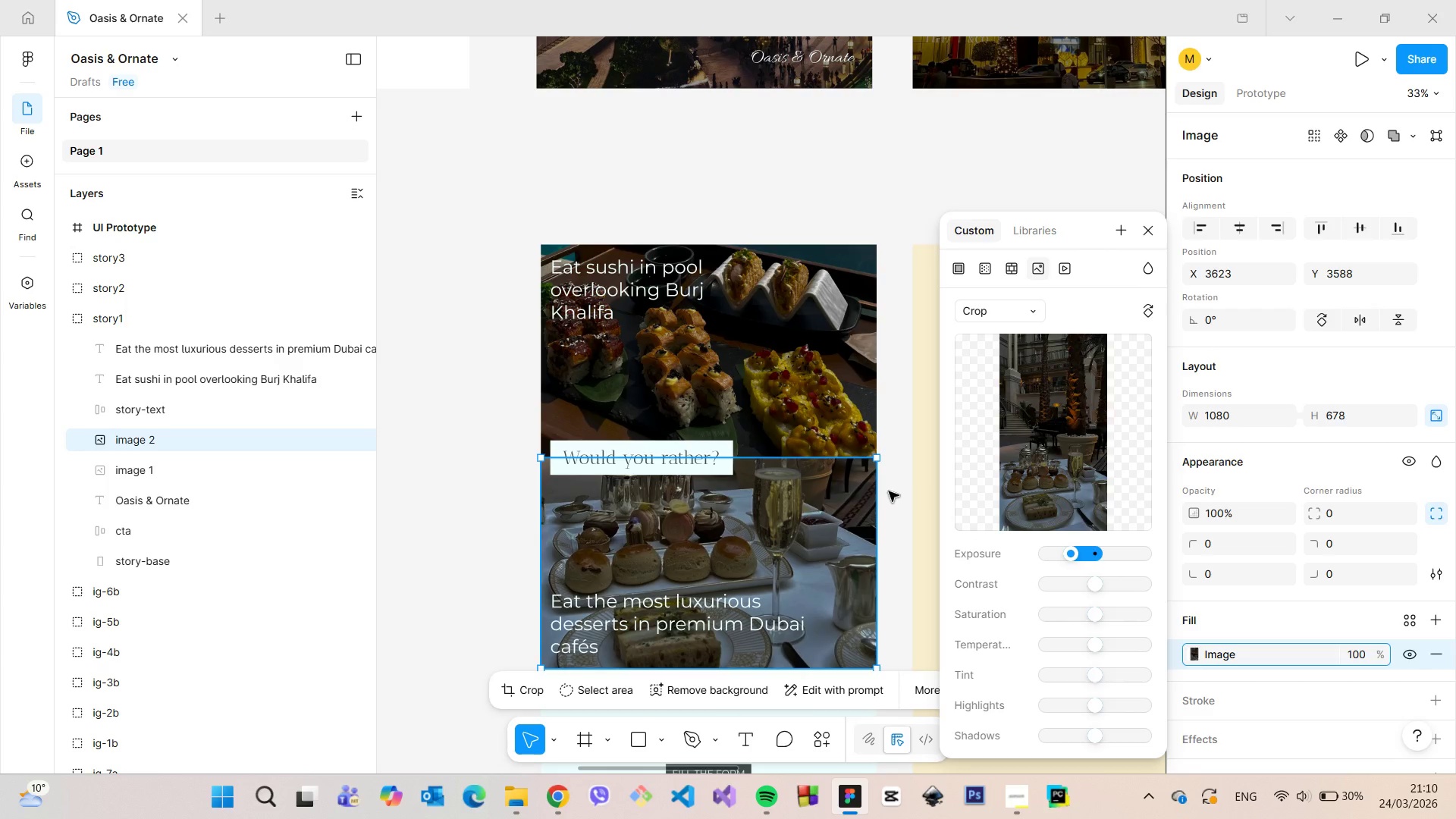 
left_click([889, 491])
 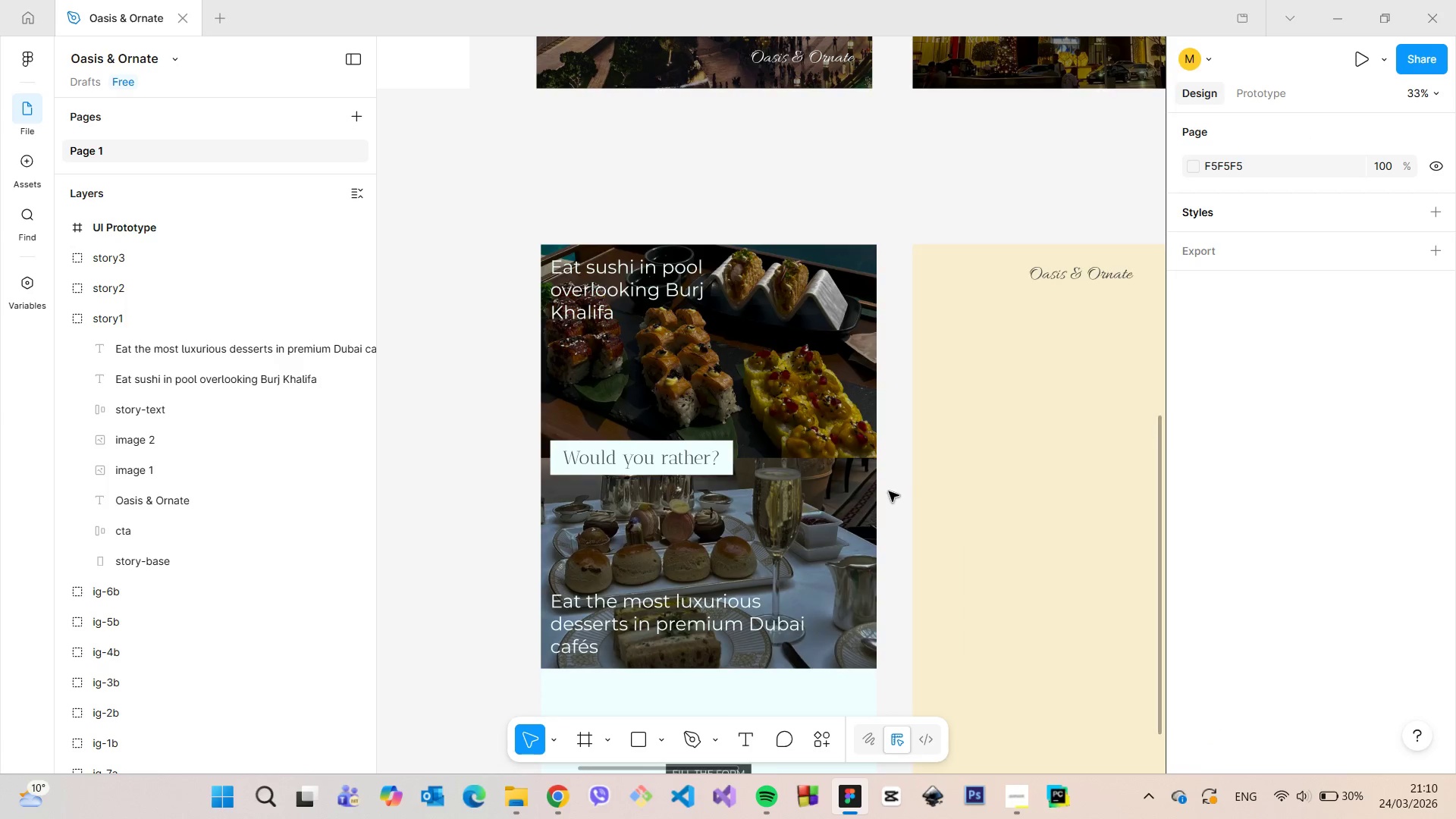 
scroll: coordinate [889, 491], scroll_direction: down, amount: 2.0
 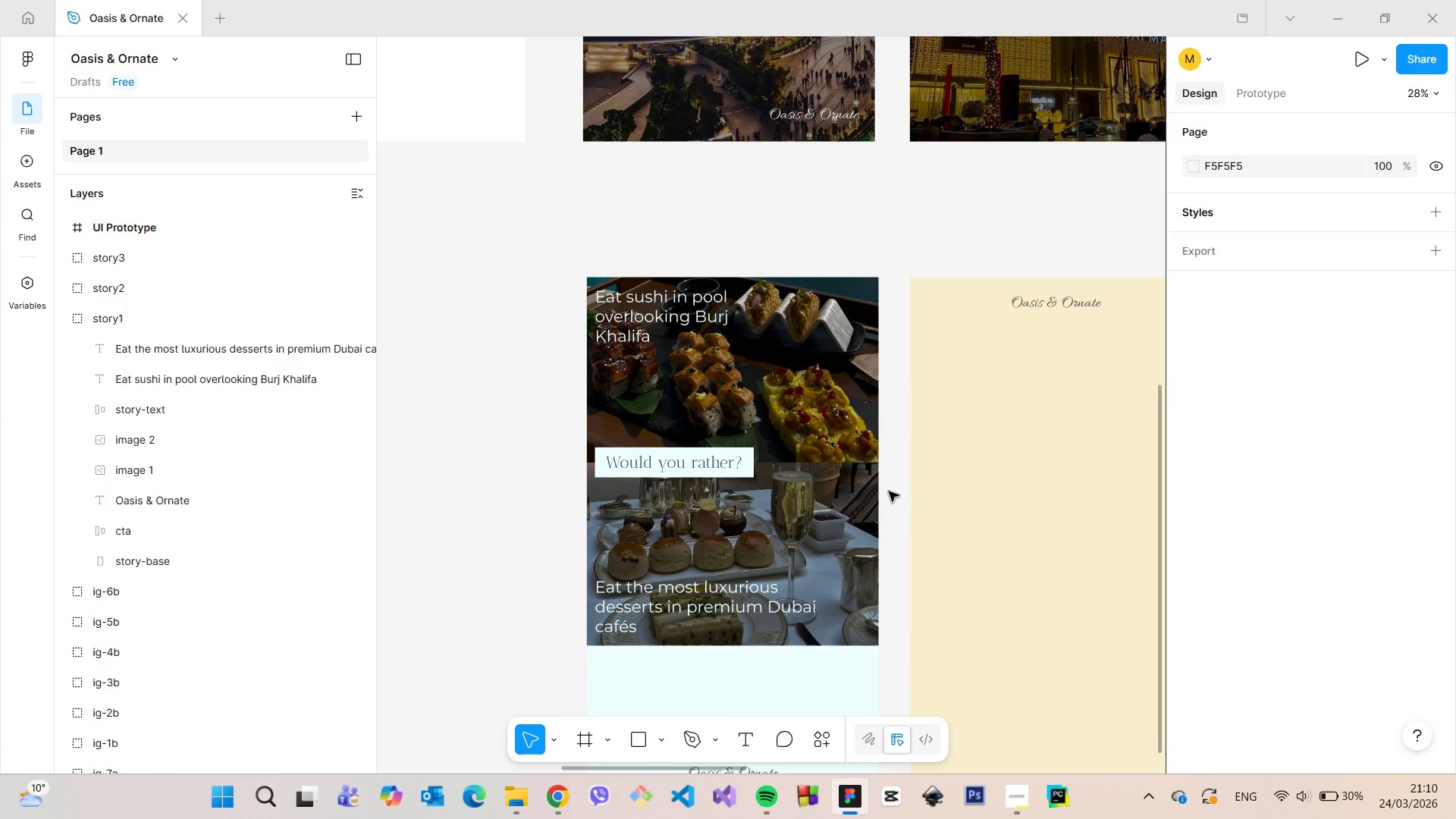 
key(VolumeUp)
 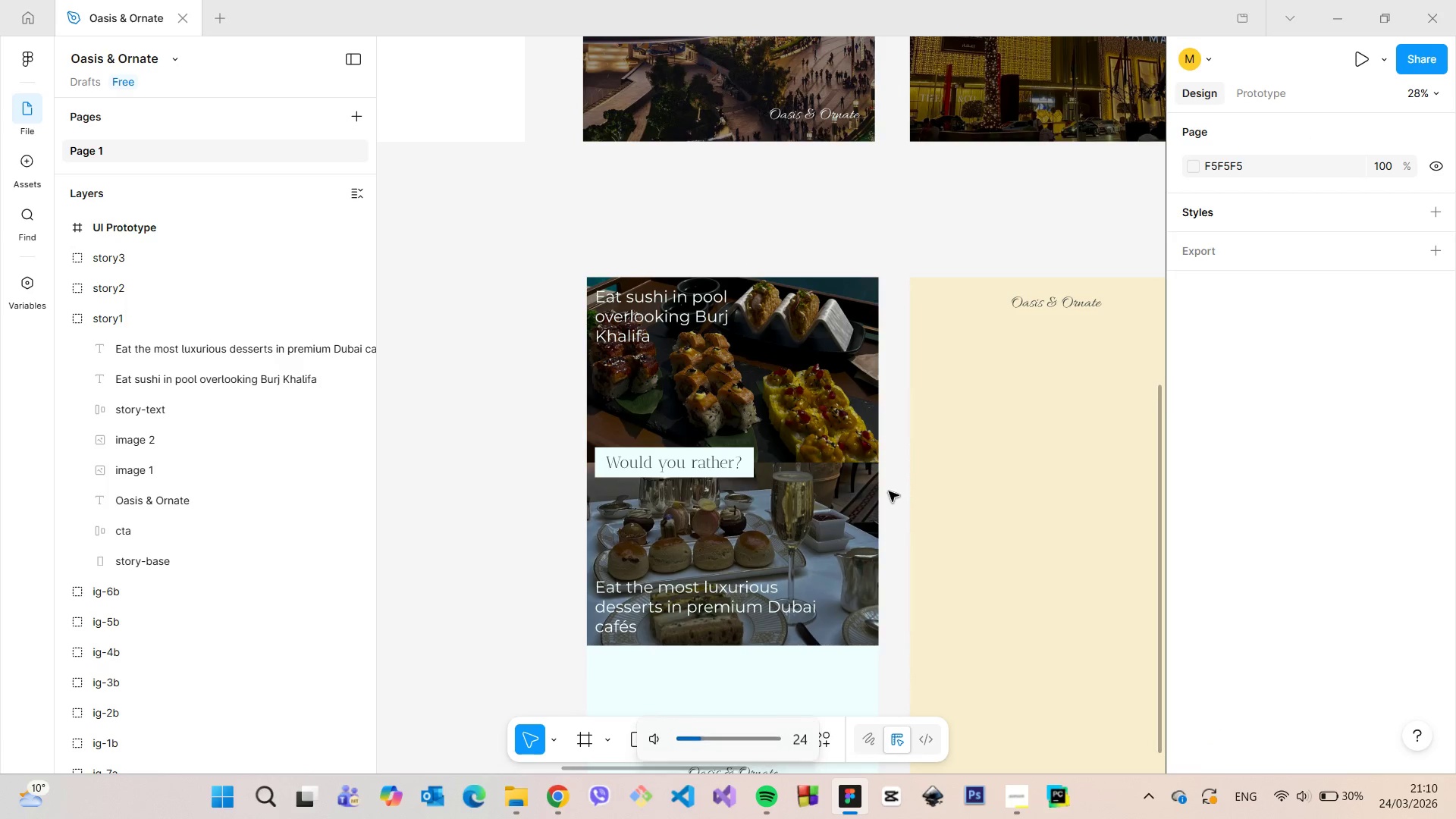 
key(VolumeUp)
 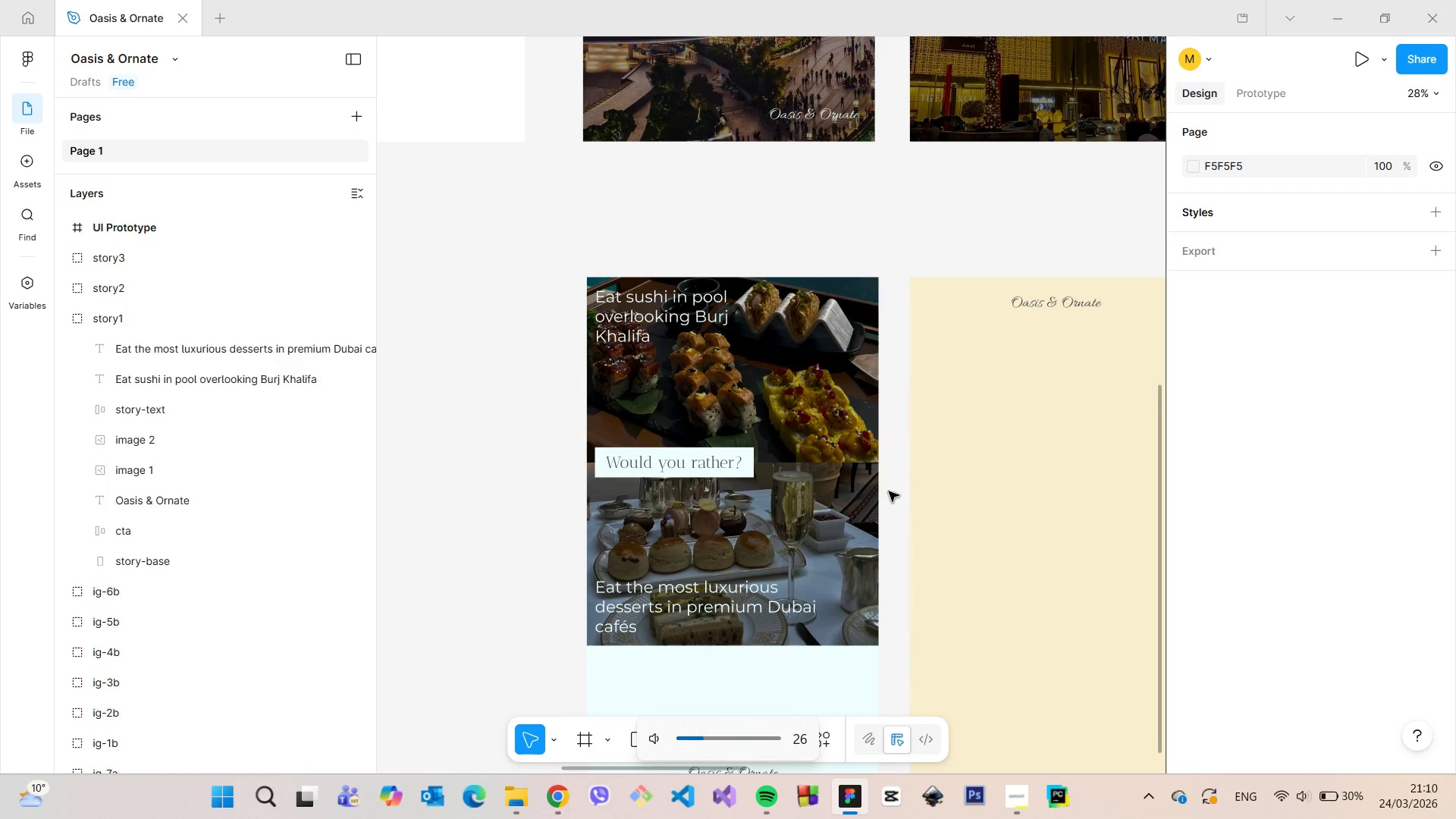 
key(VolumeUp)
 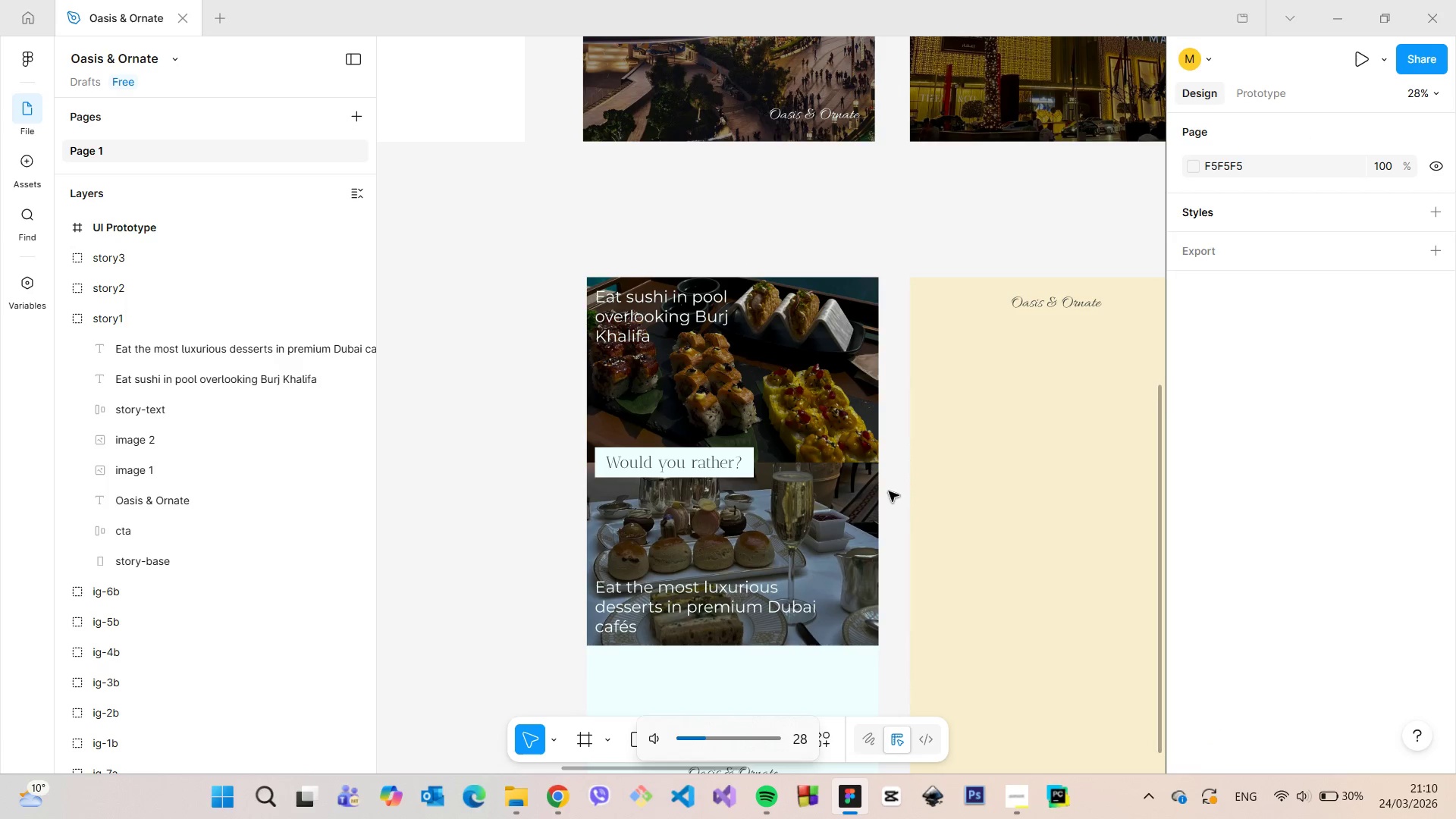 
key(VolumeUp)
 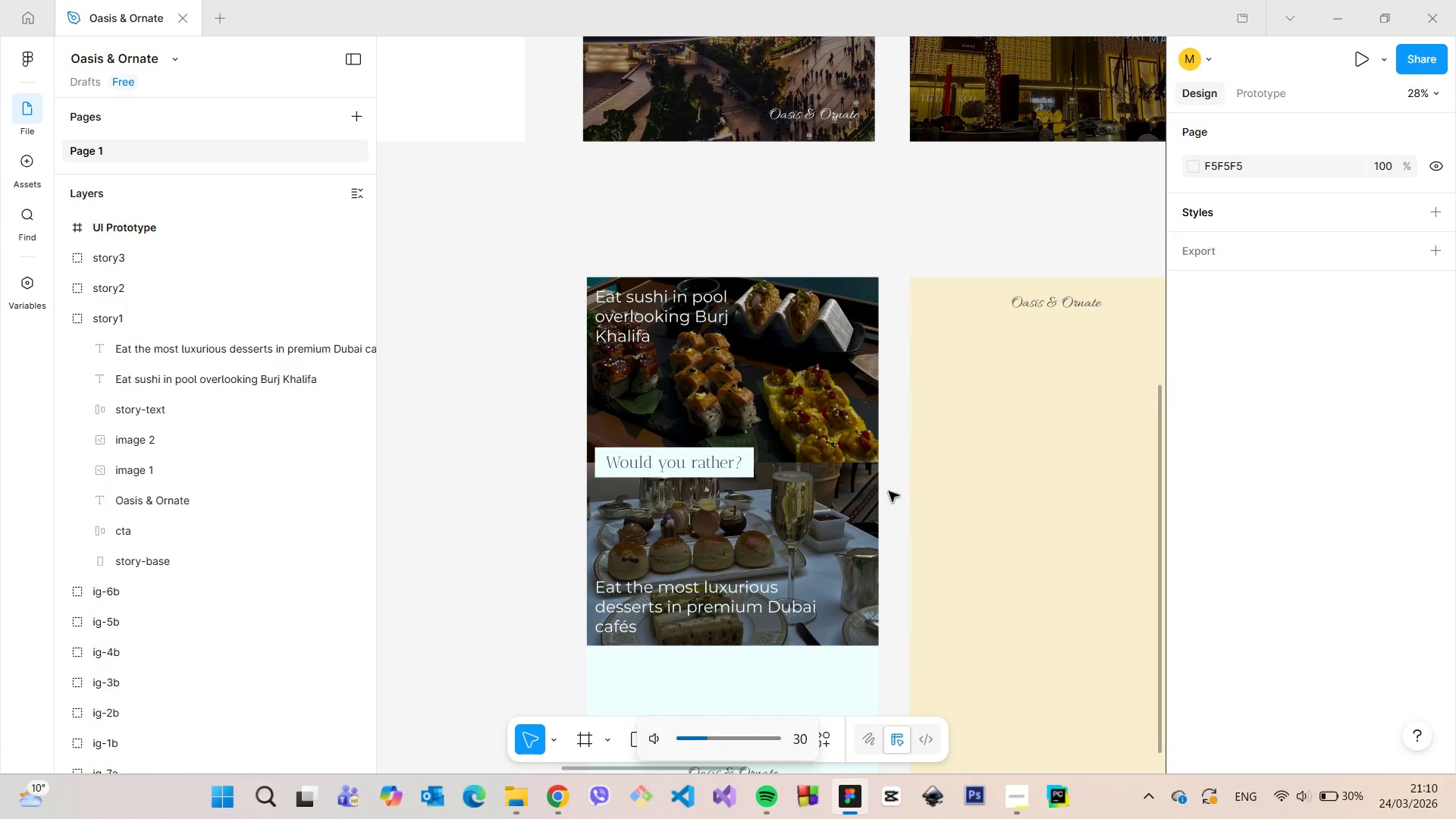 
key(VolumeUp)
 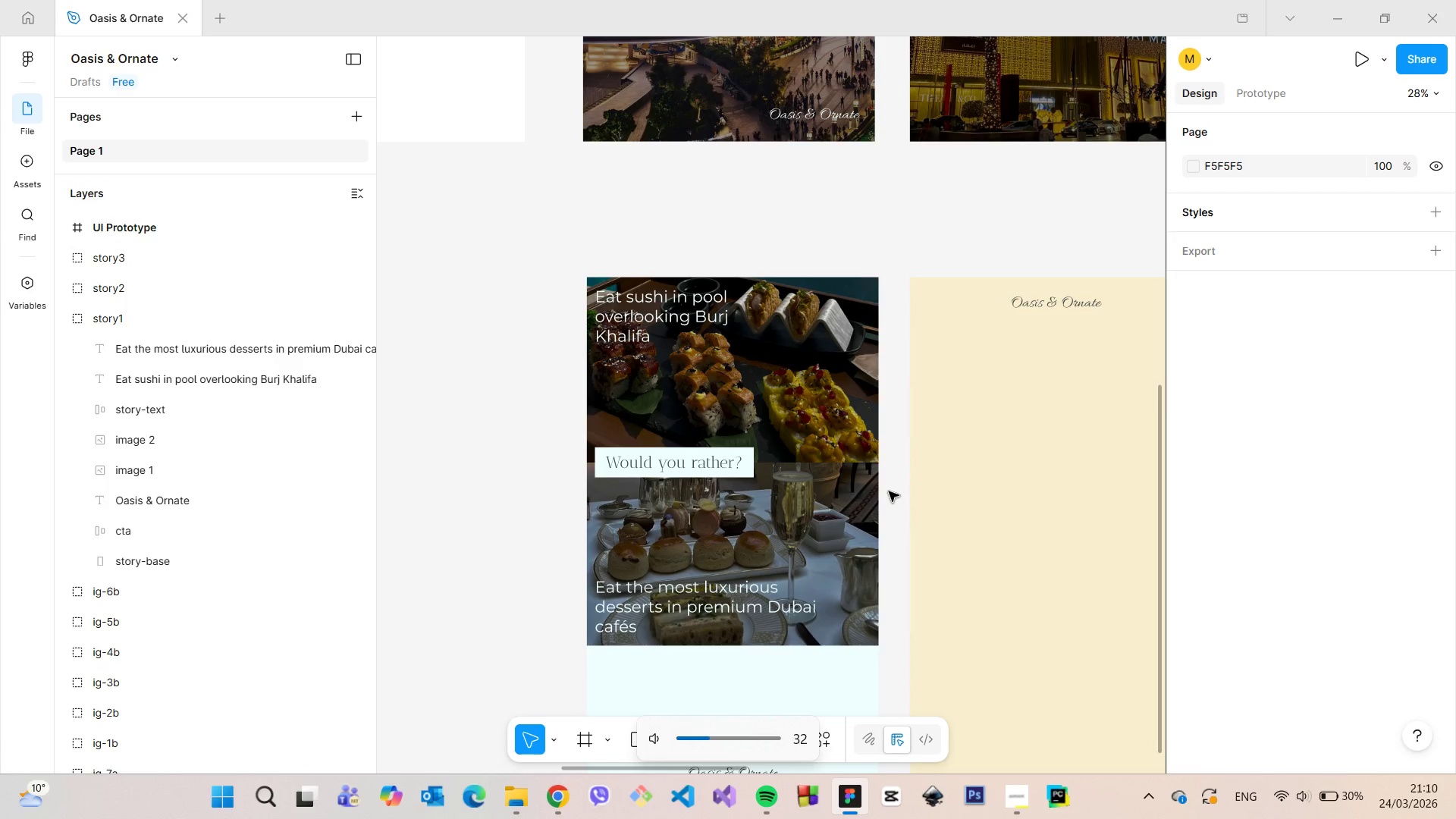 
key(VolumeUp)
 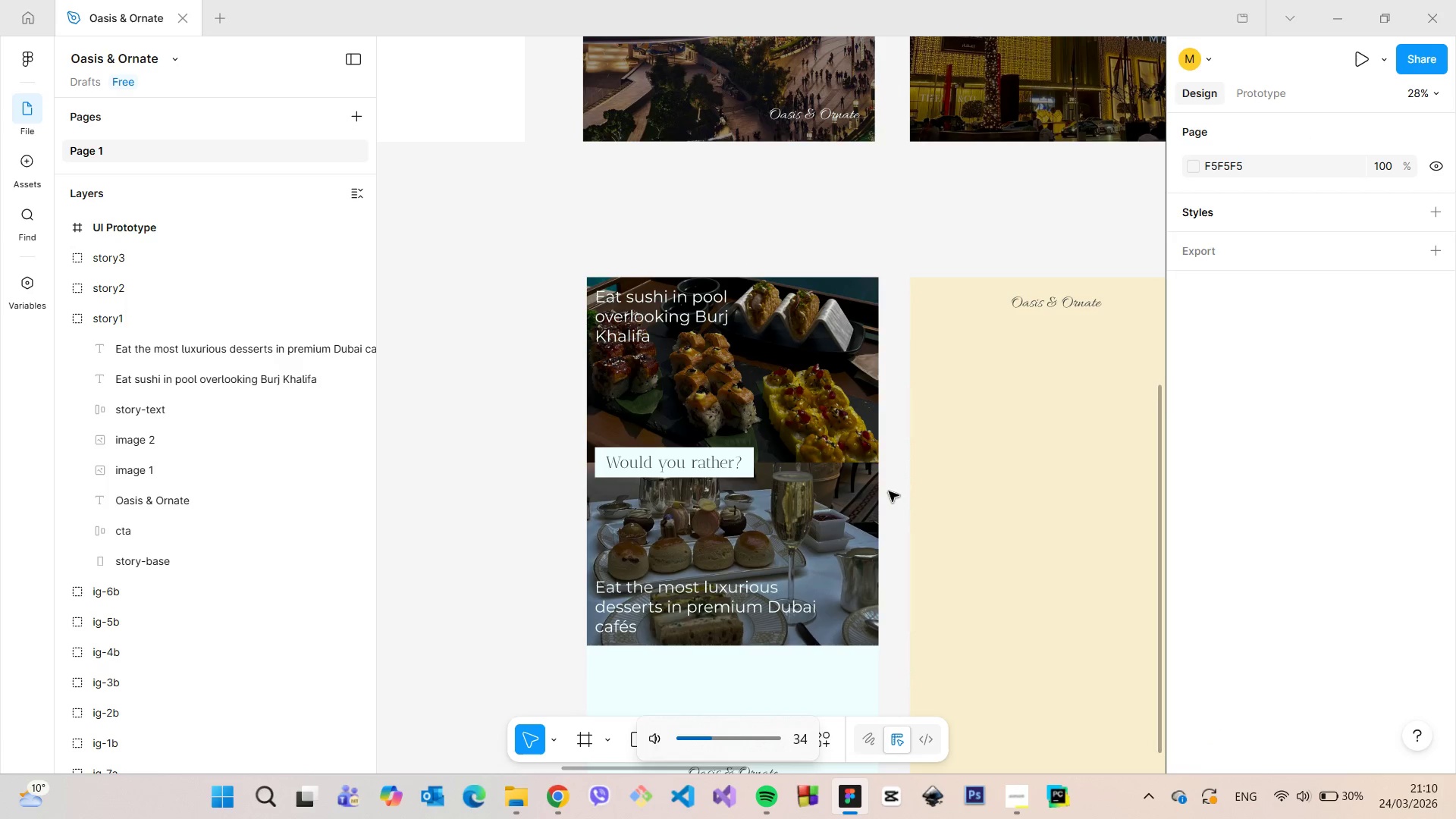 
key(VolumeUp)
 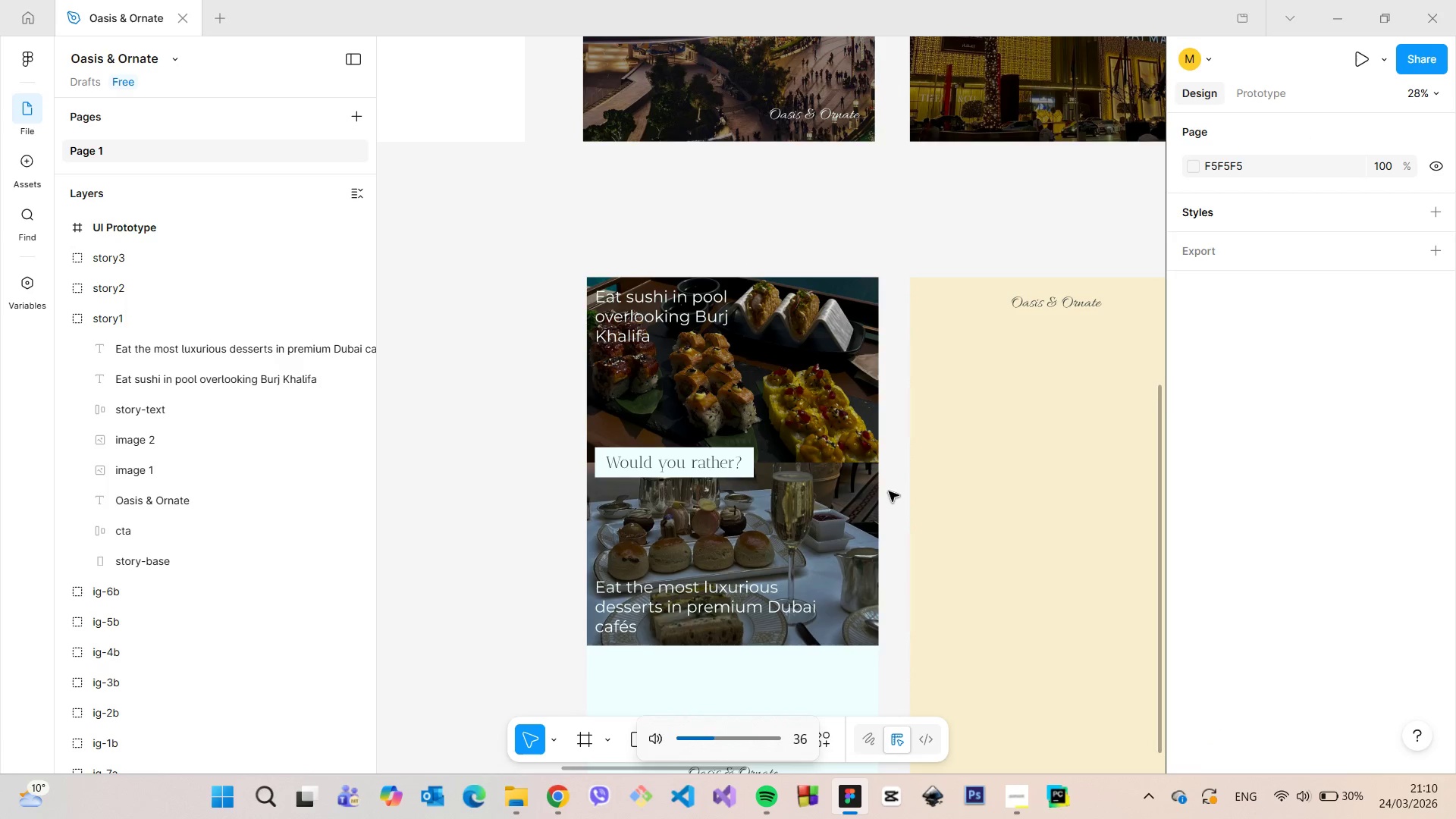 
key(VolumeUp)
 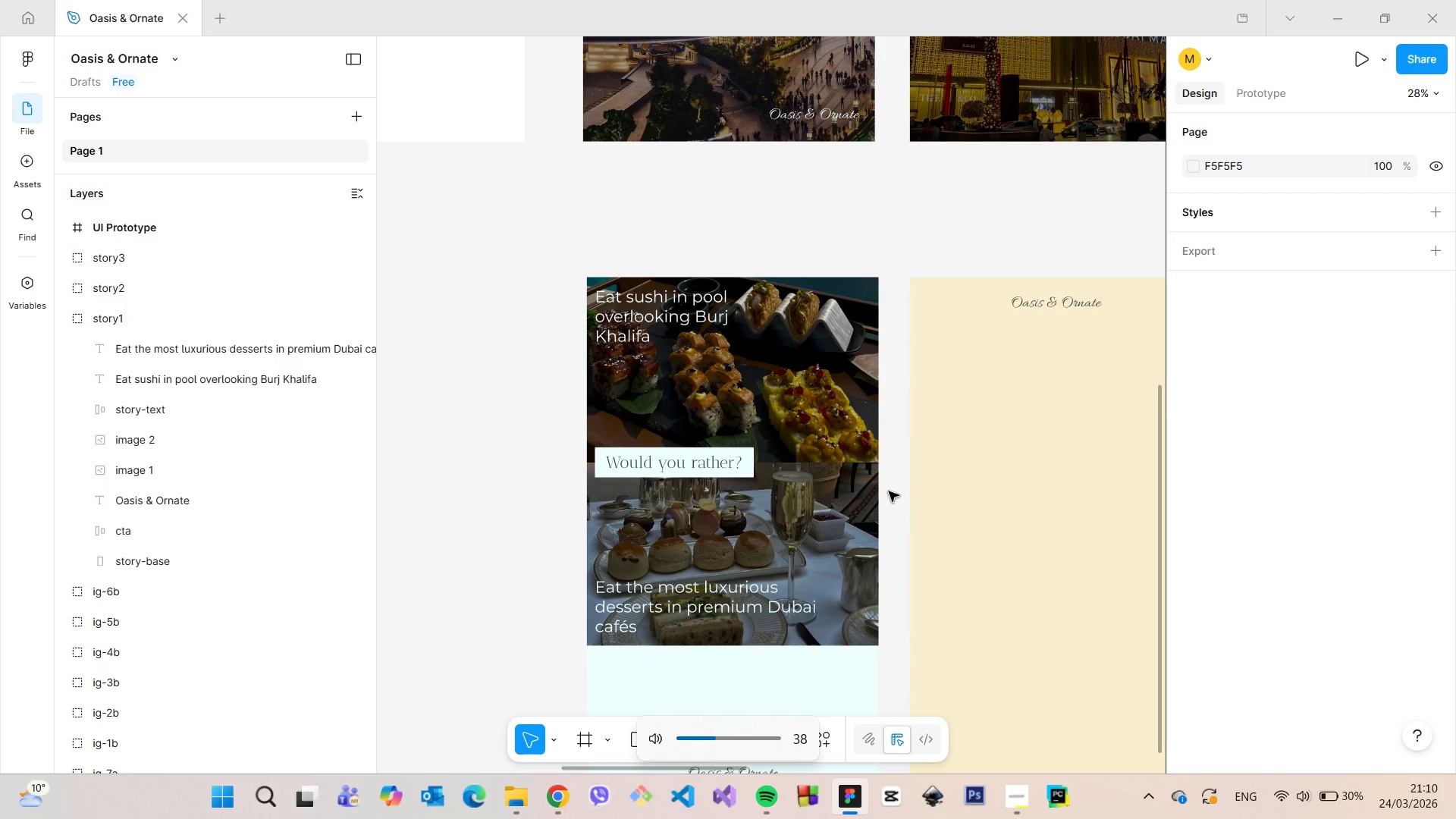 
key(VolumeUp)
 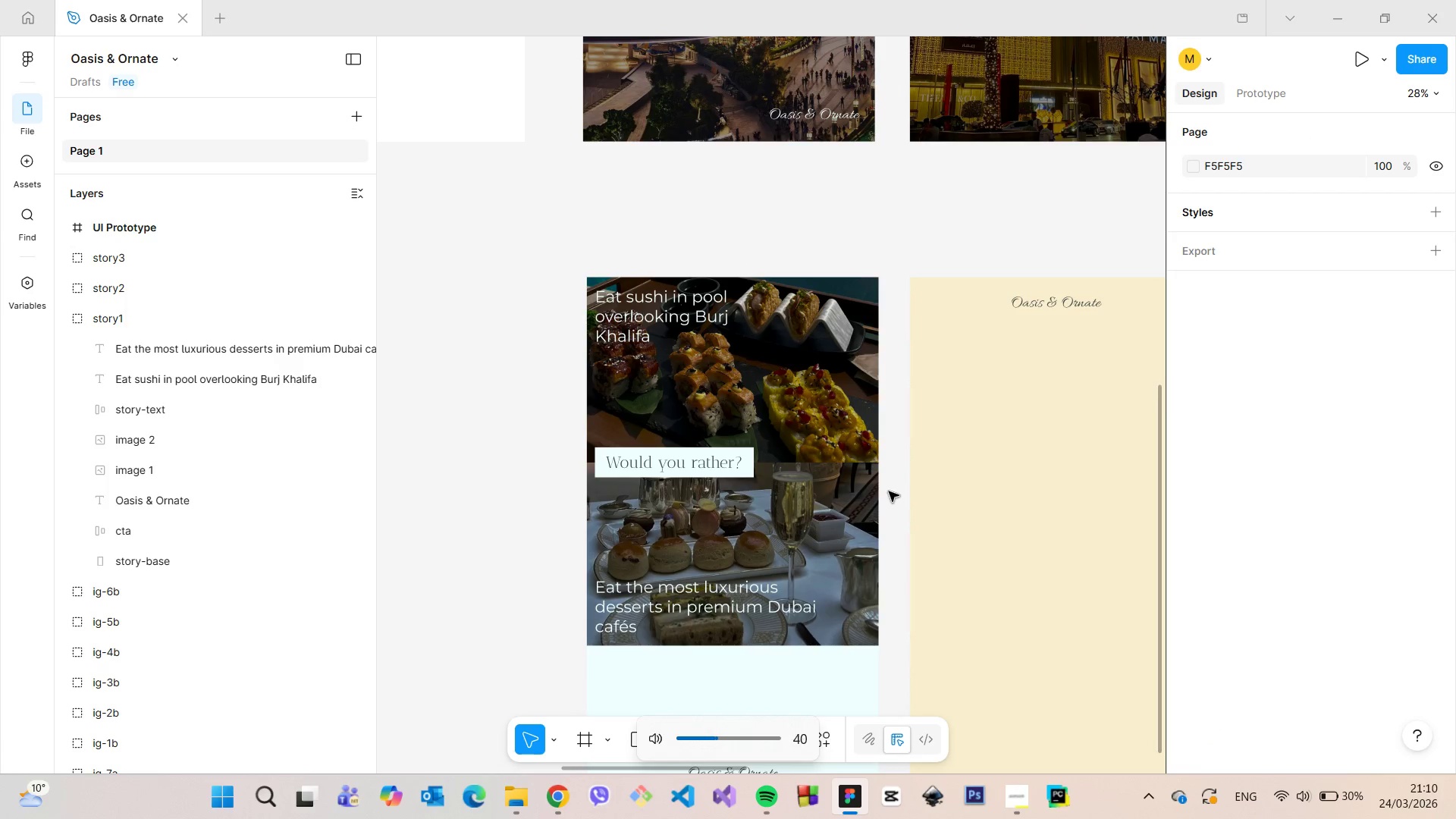 
key(VolumeUp)
 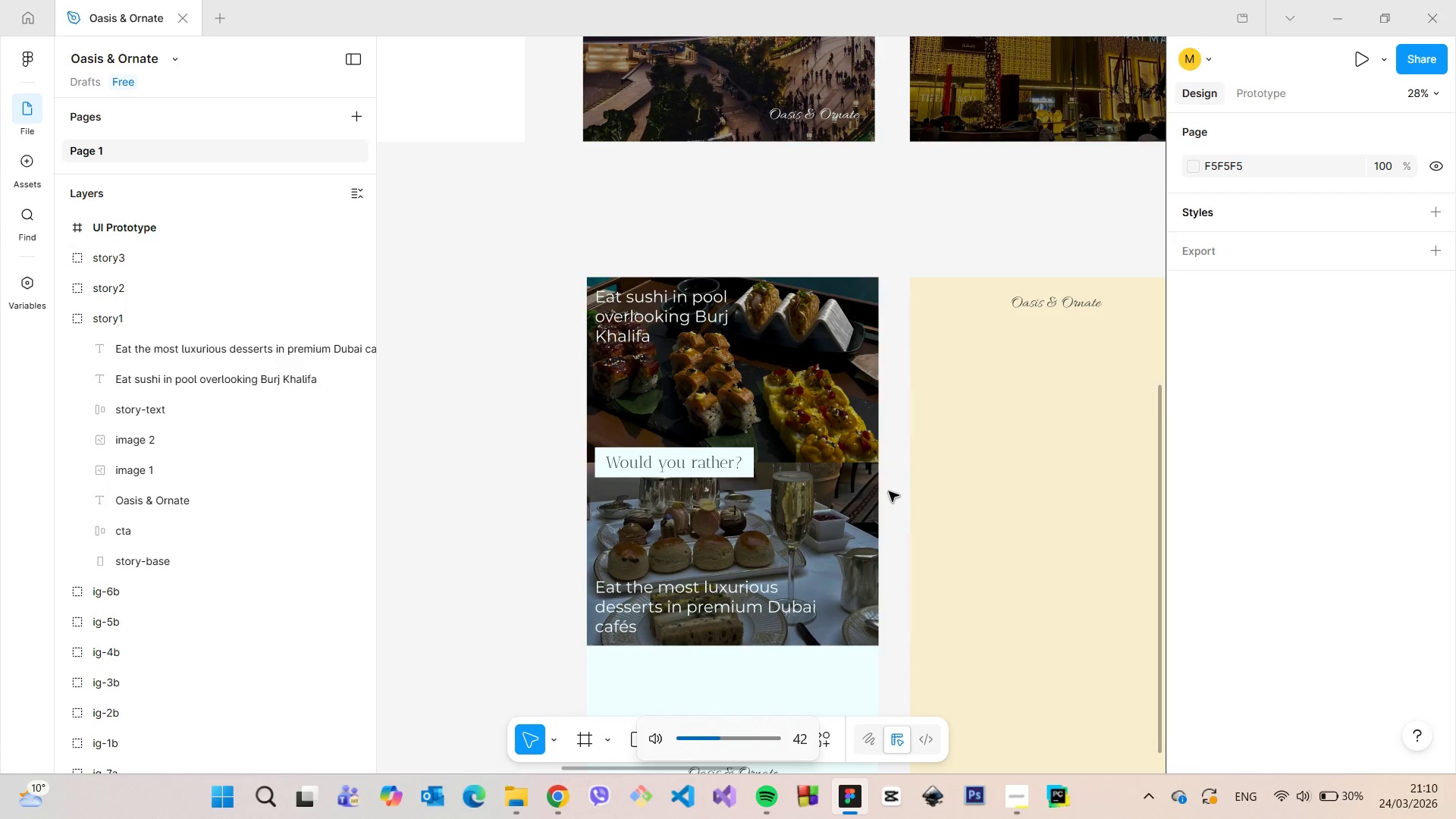 
key(VolumeUp)
 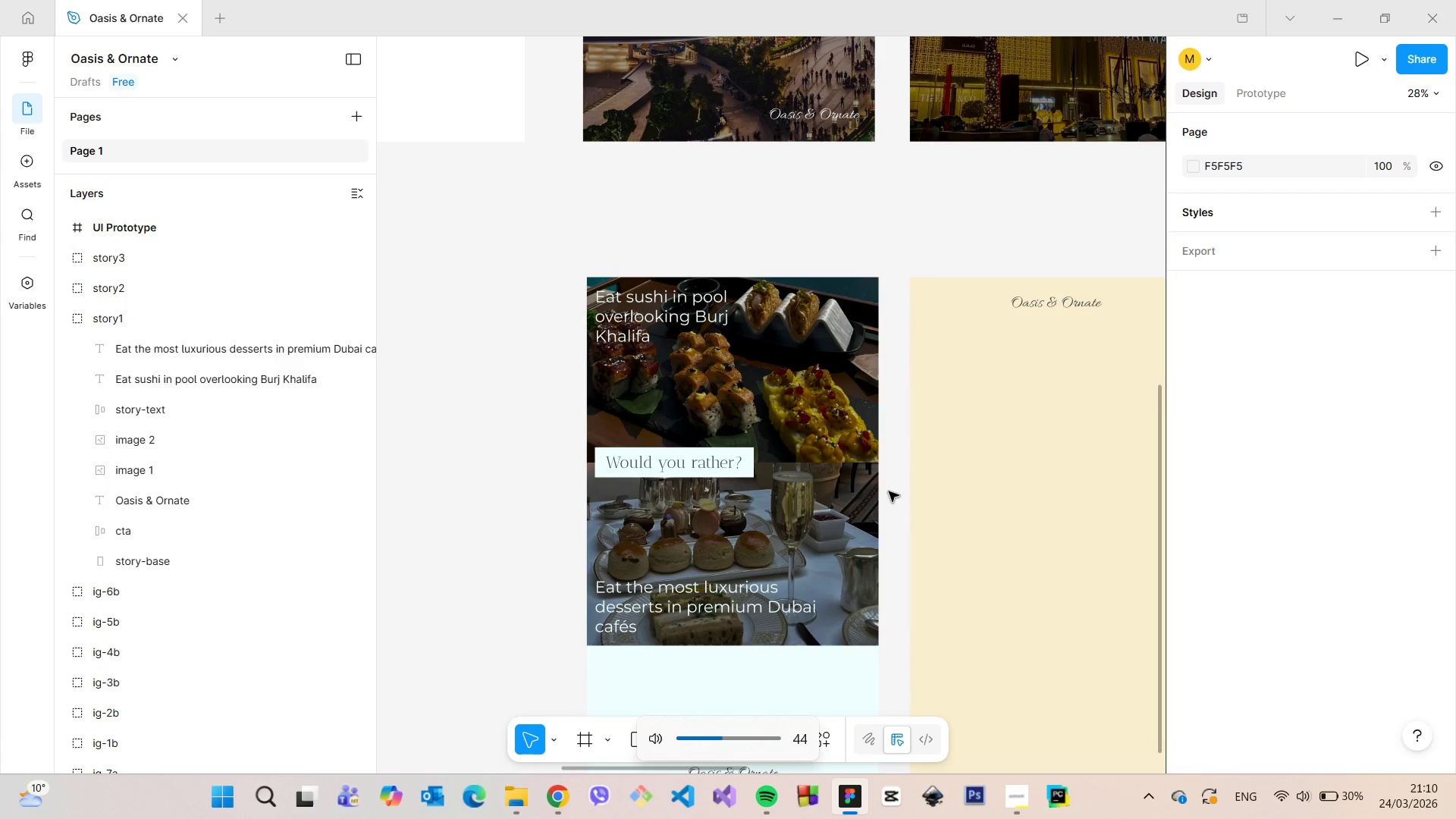 
key(VolumeUp)
 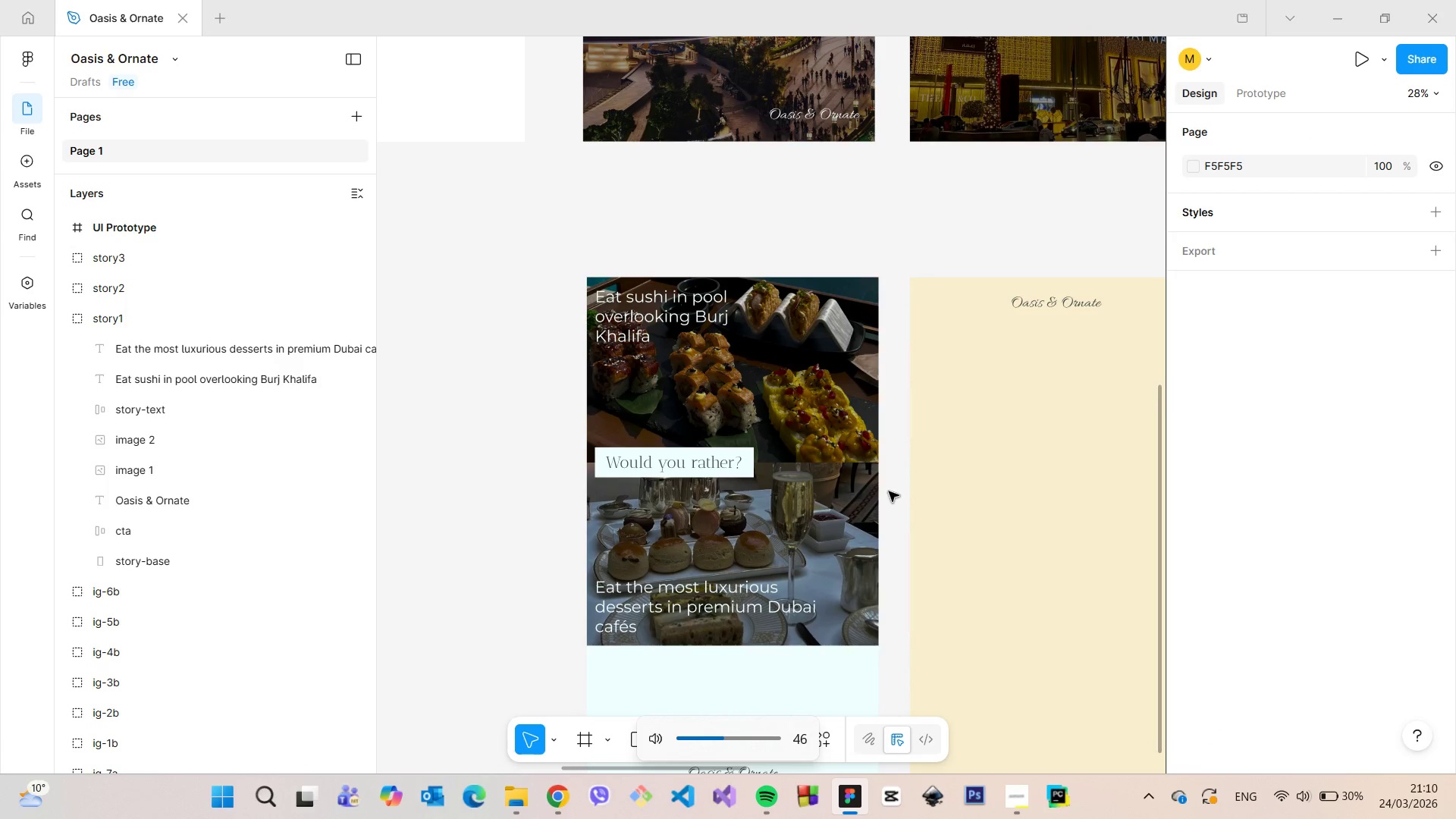 
key(VolumeUp)
 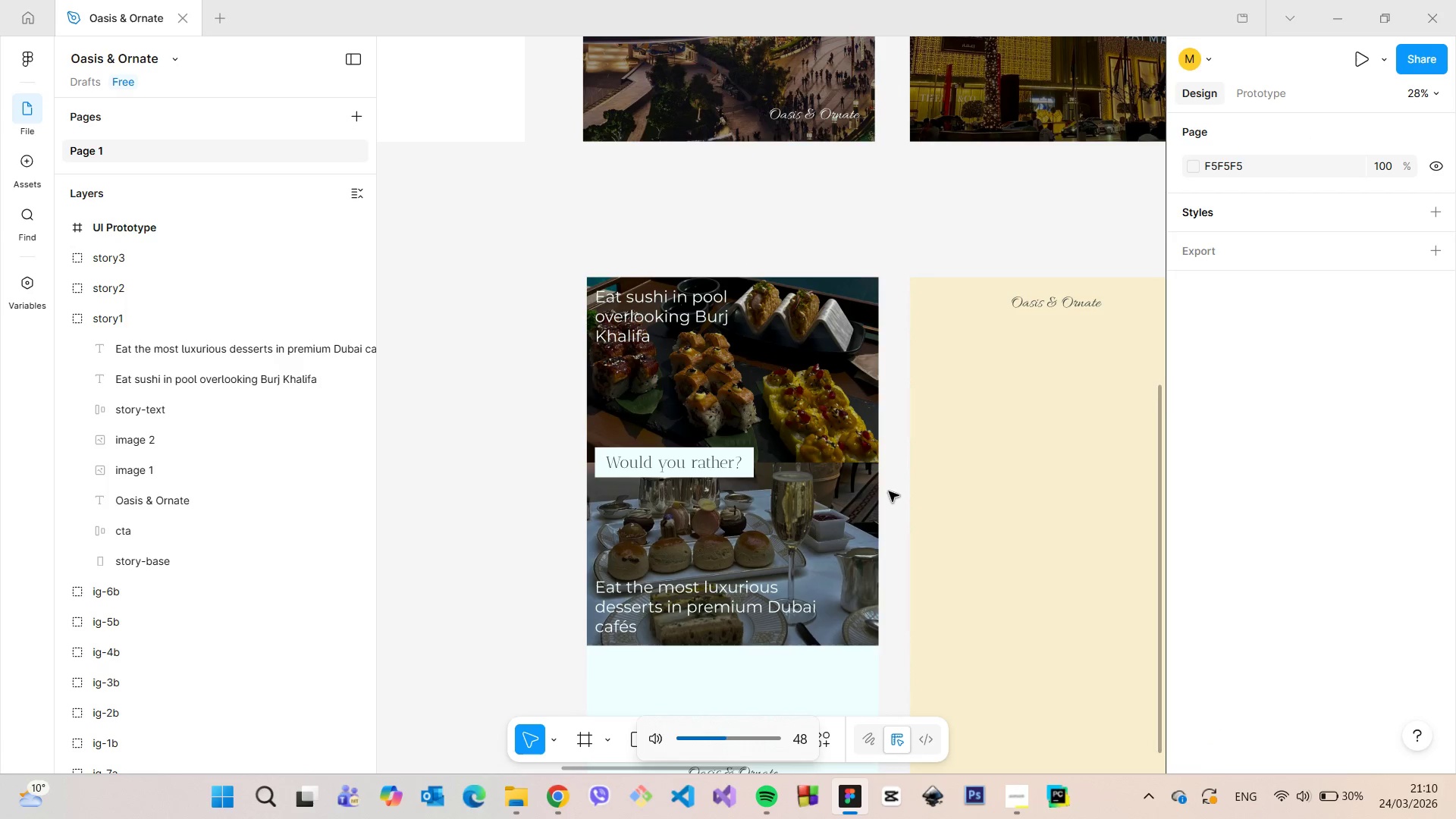 
key(VolumeUp)
 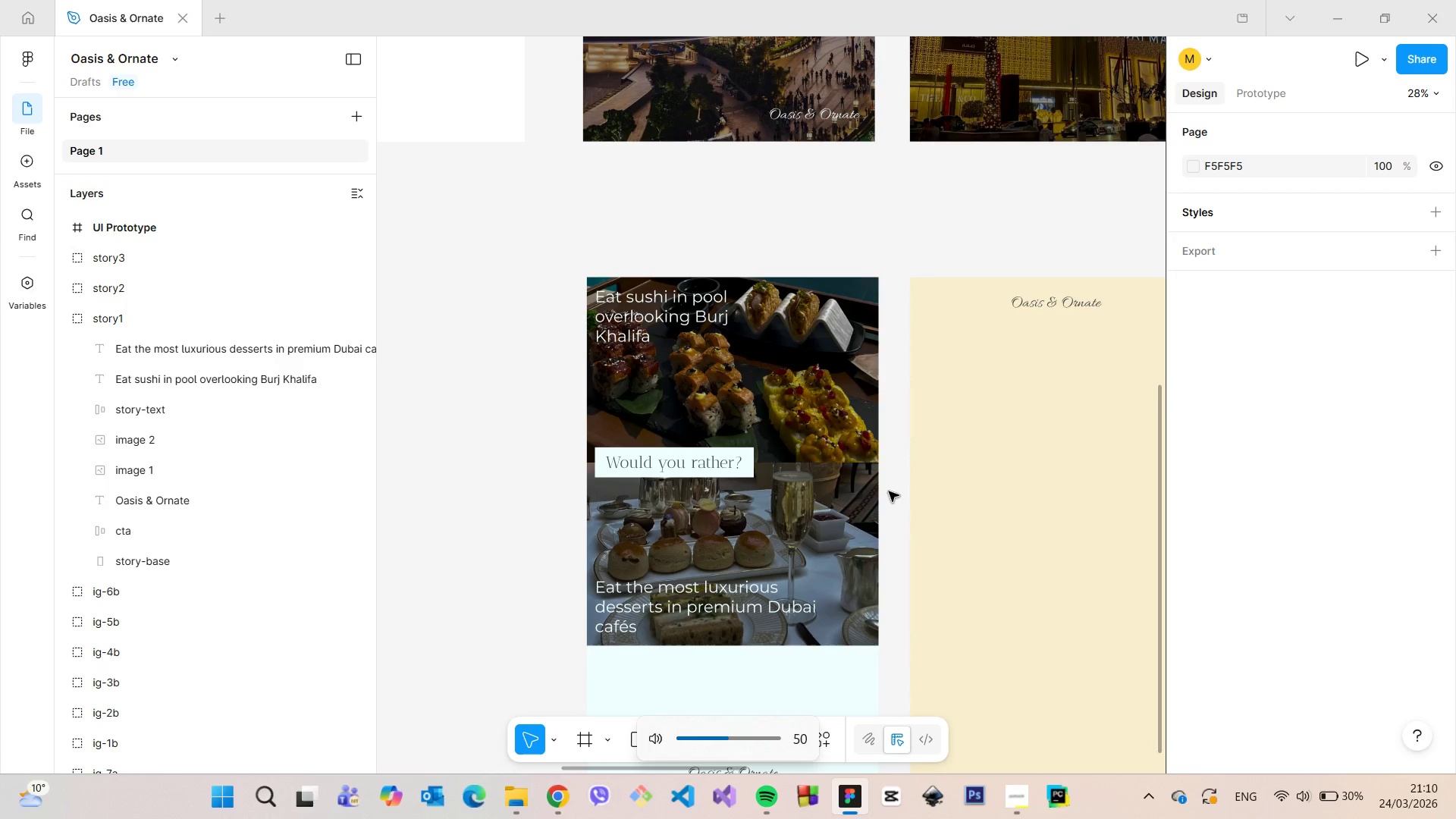 
key(VolumeUp)
 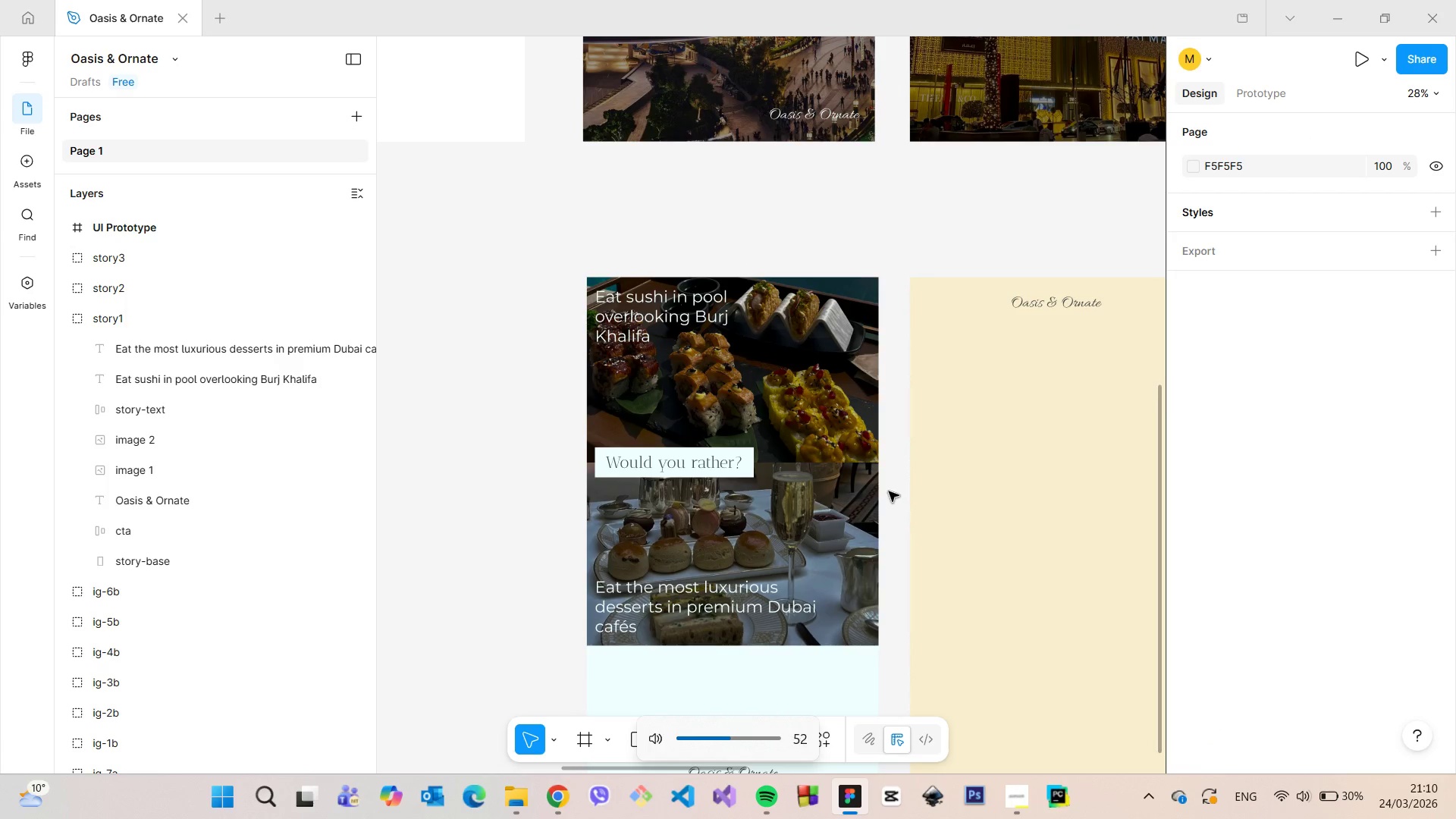 
key(VolumeUp)
 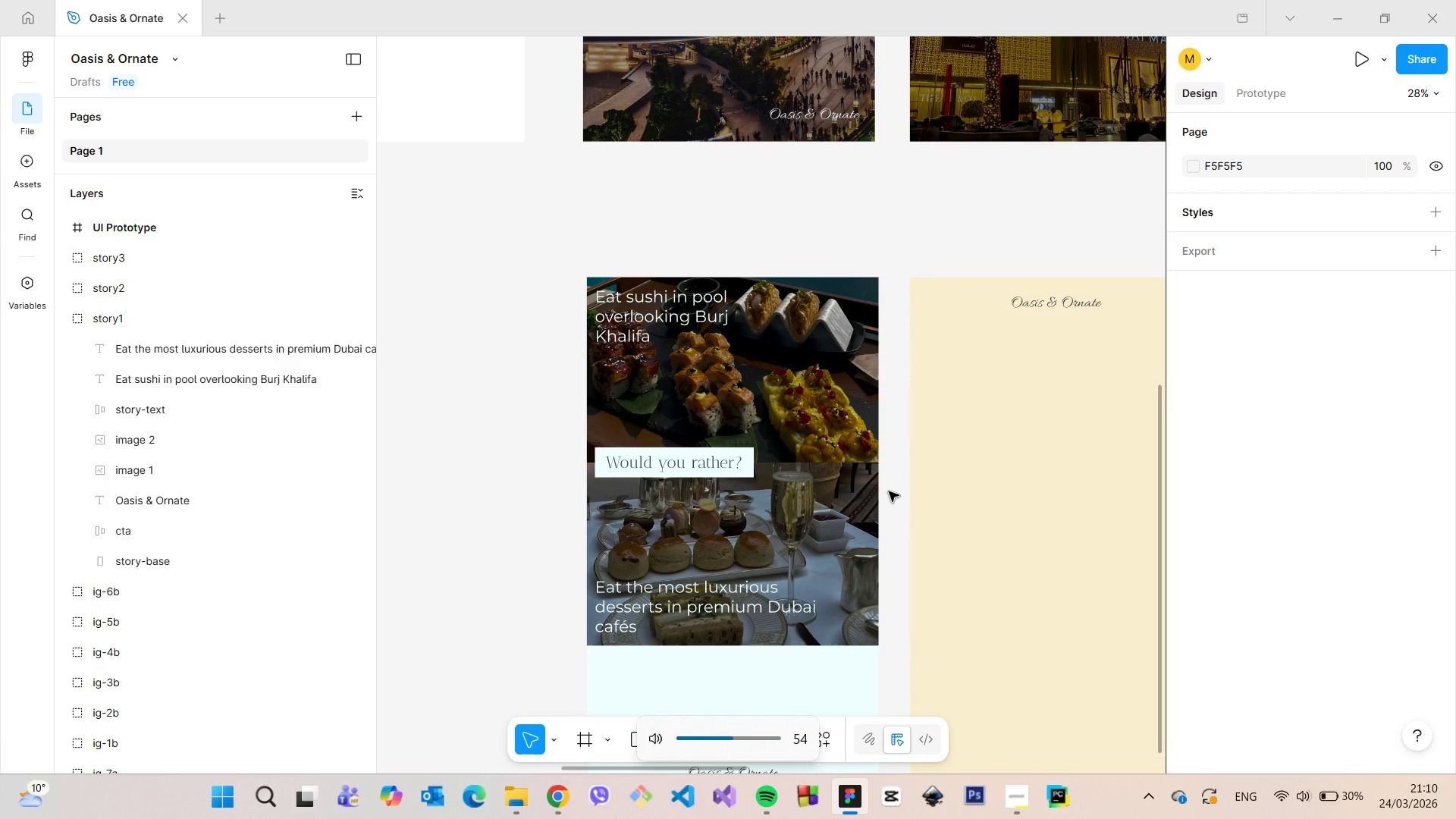 
key(VolumeUp)
 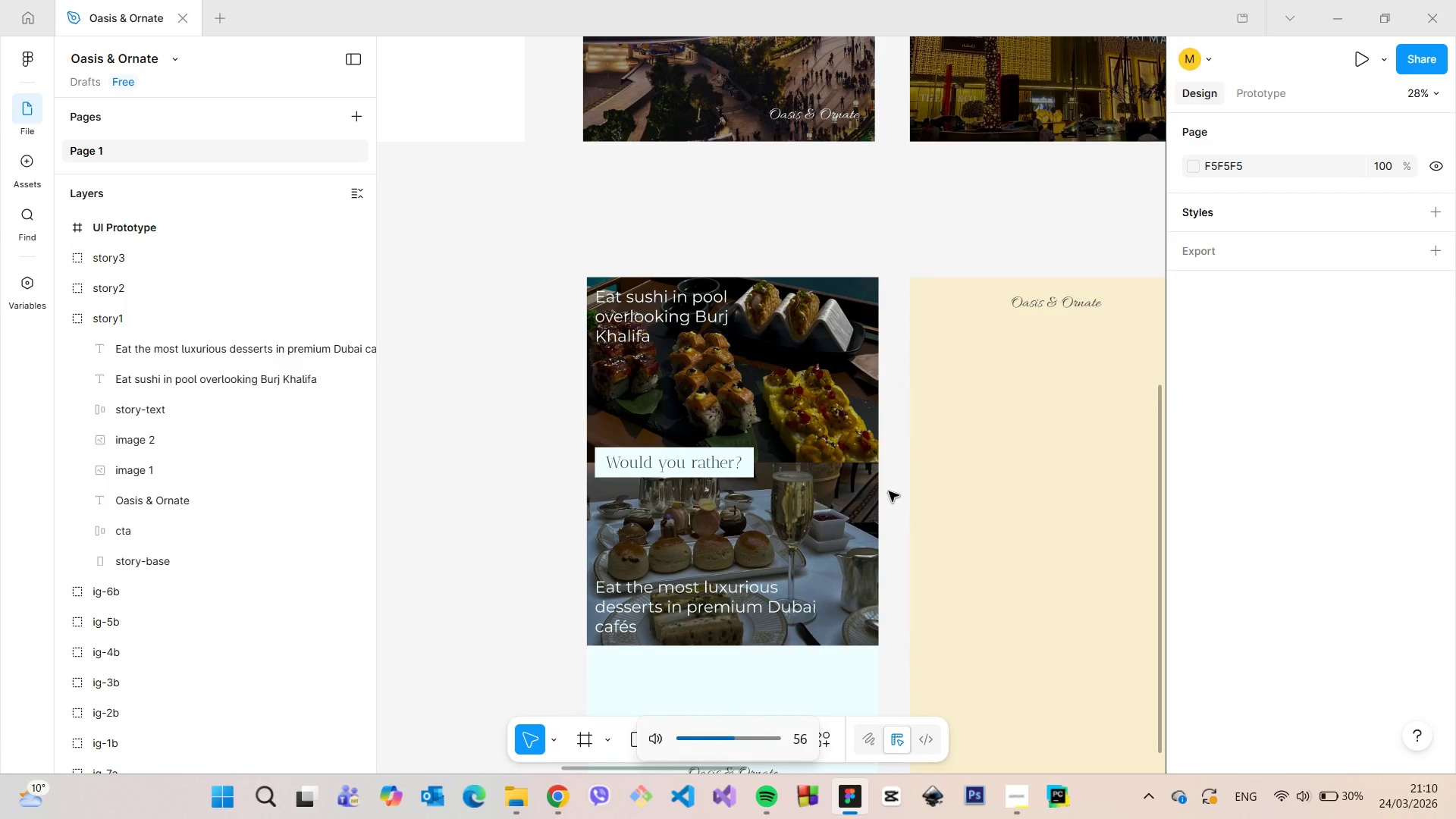 
key(VolumeUp)
 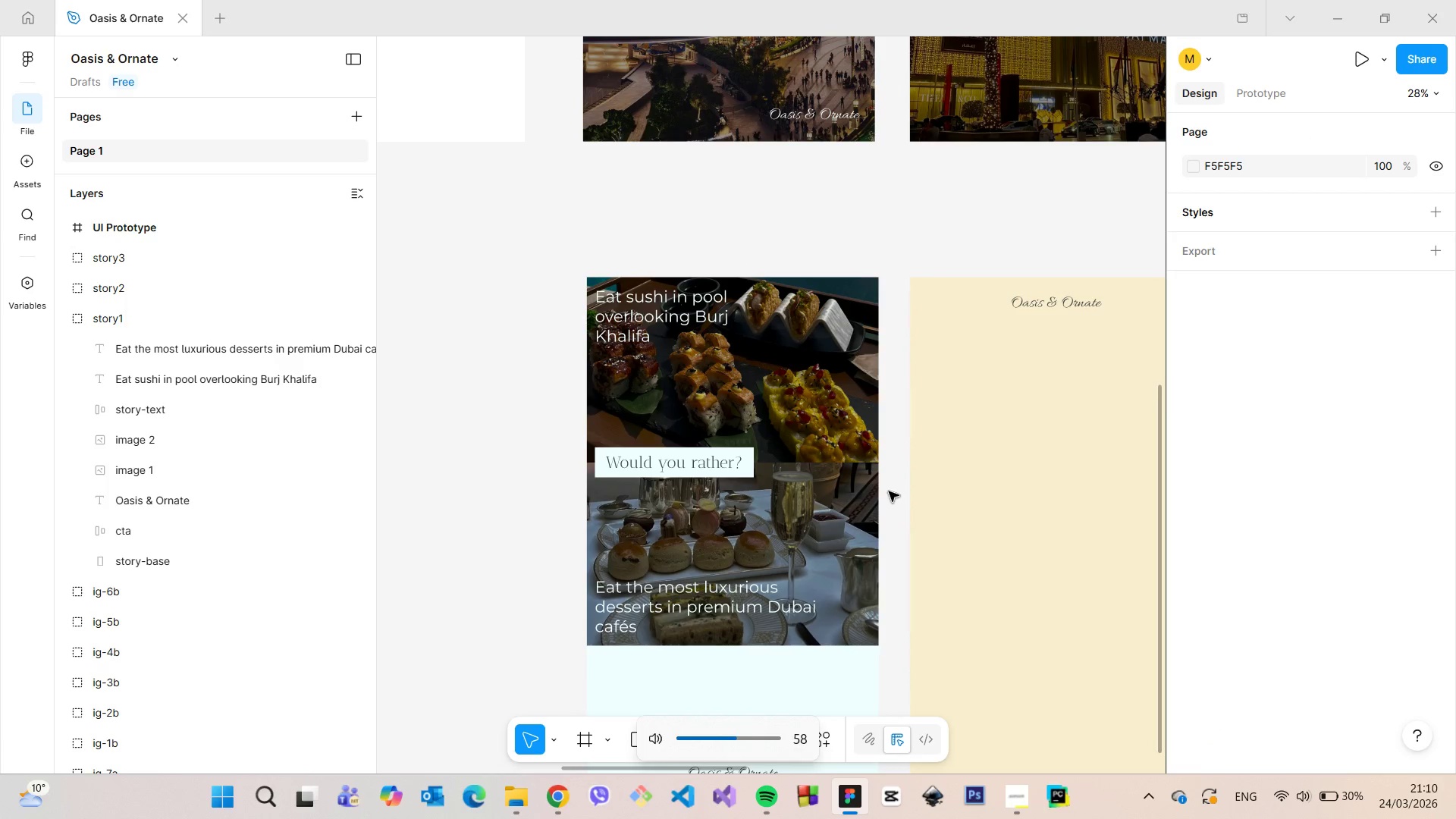 
key(VolumeUp)
 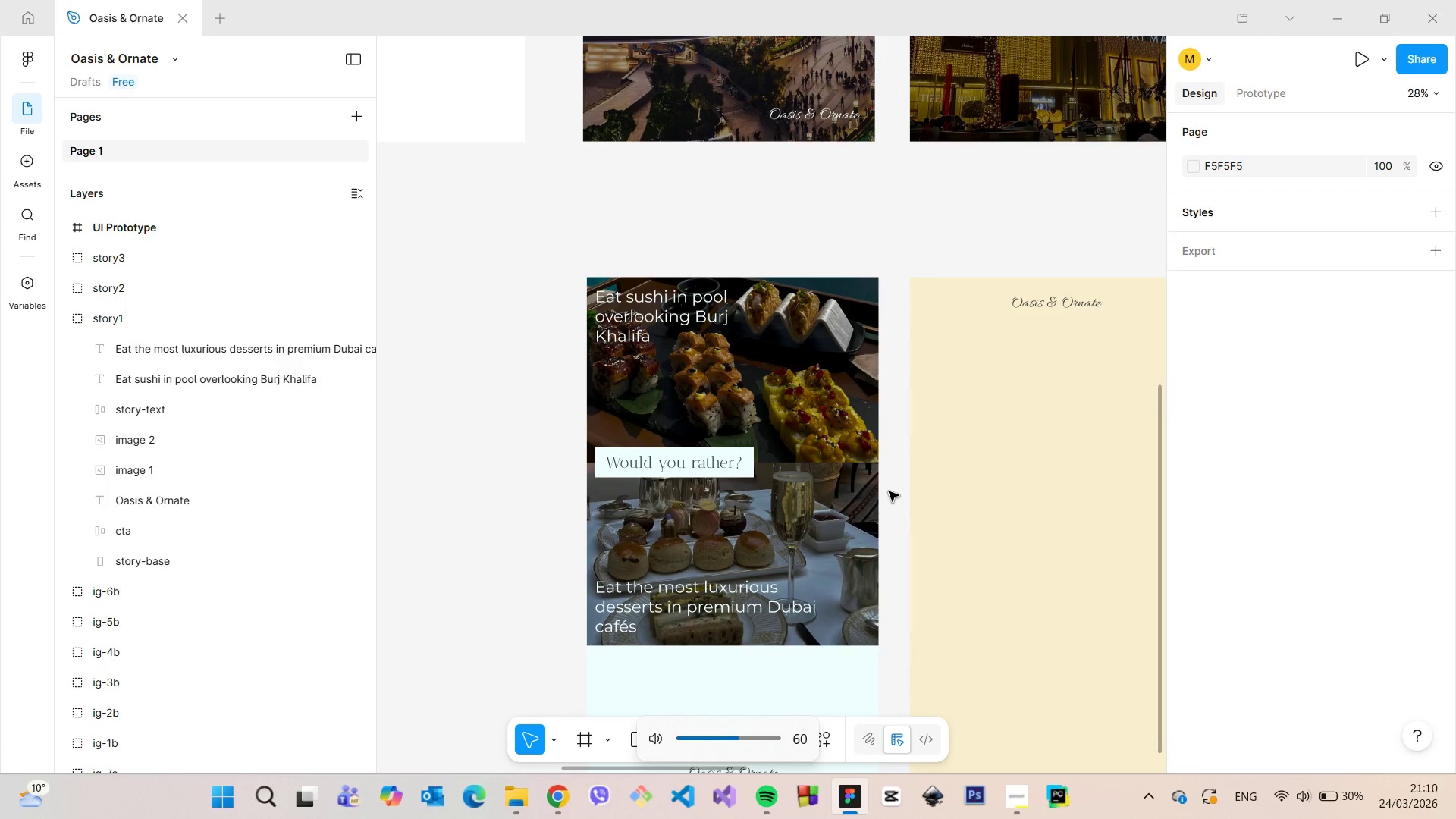 
key(VolumeUp)
 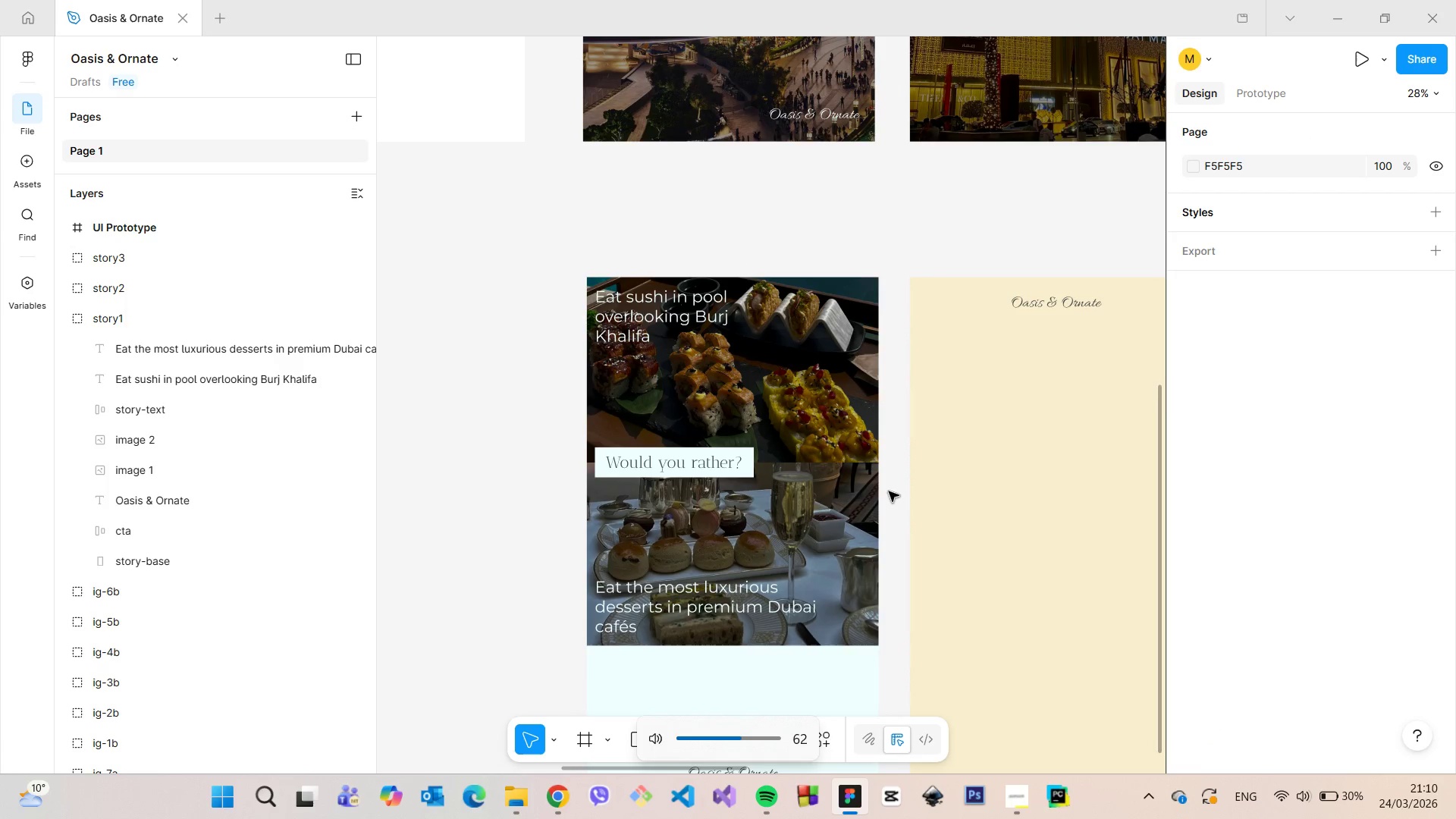 
key(VolumeUp)
 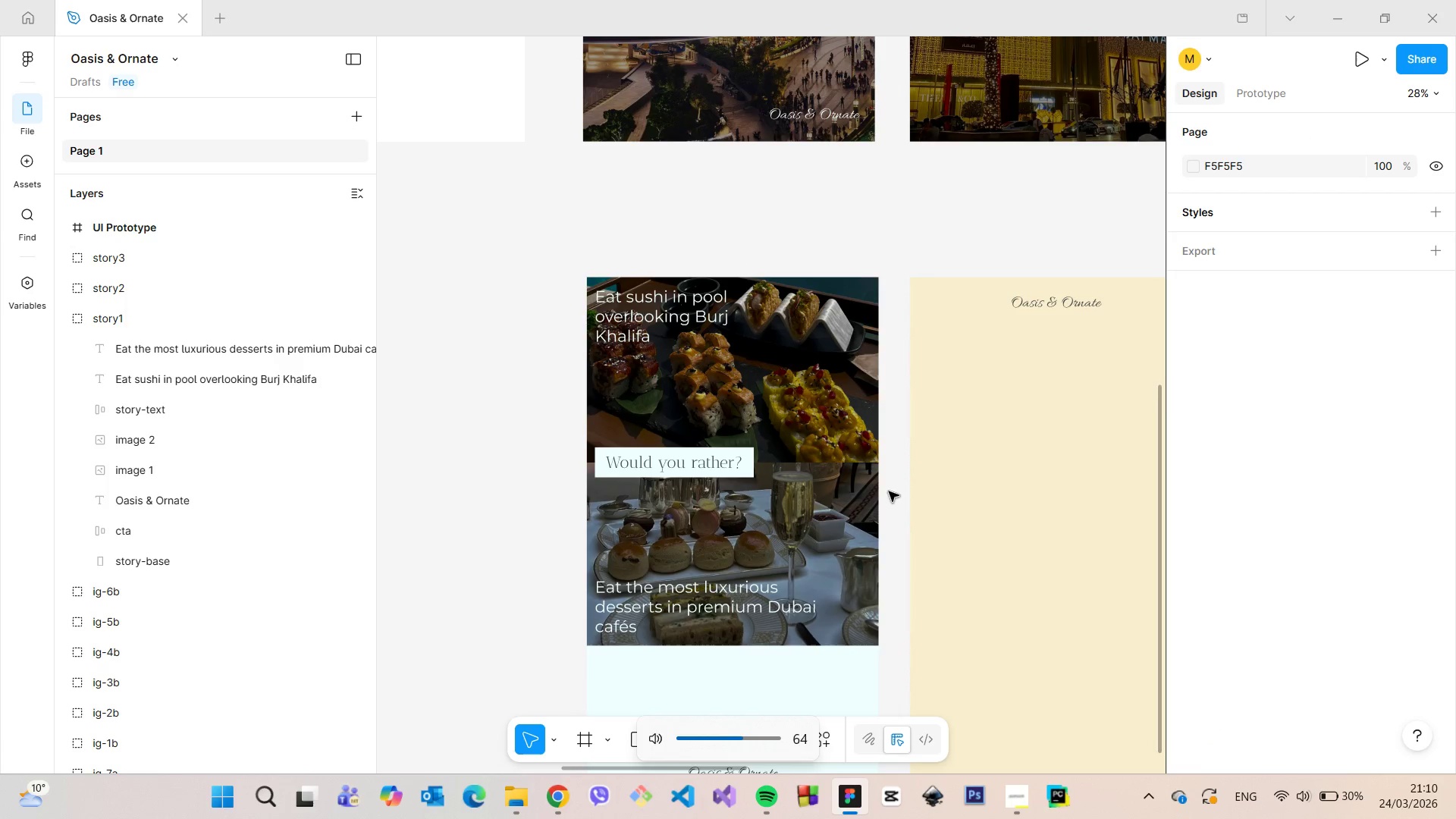 
key(VolumeUp)
 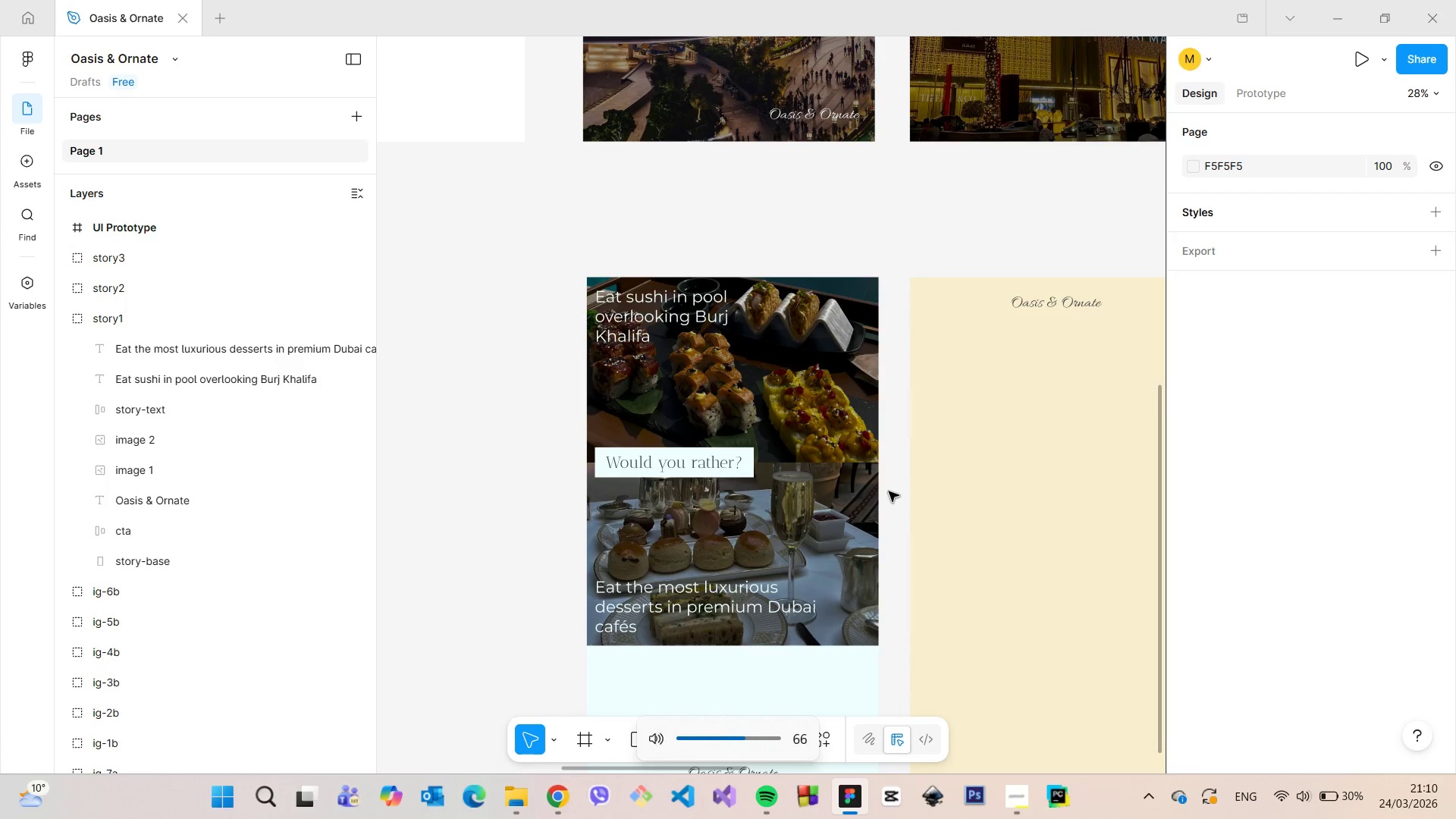 
key(VolumeUp)
 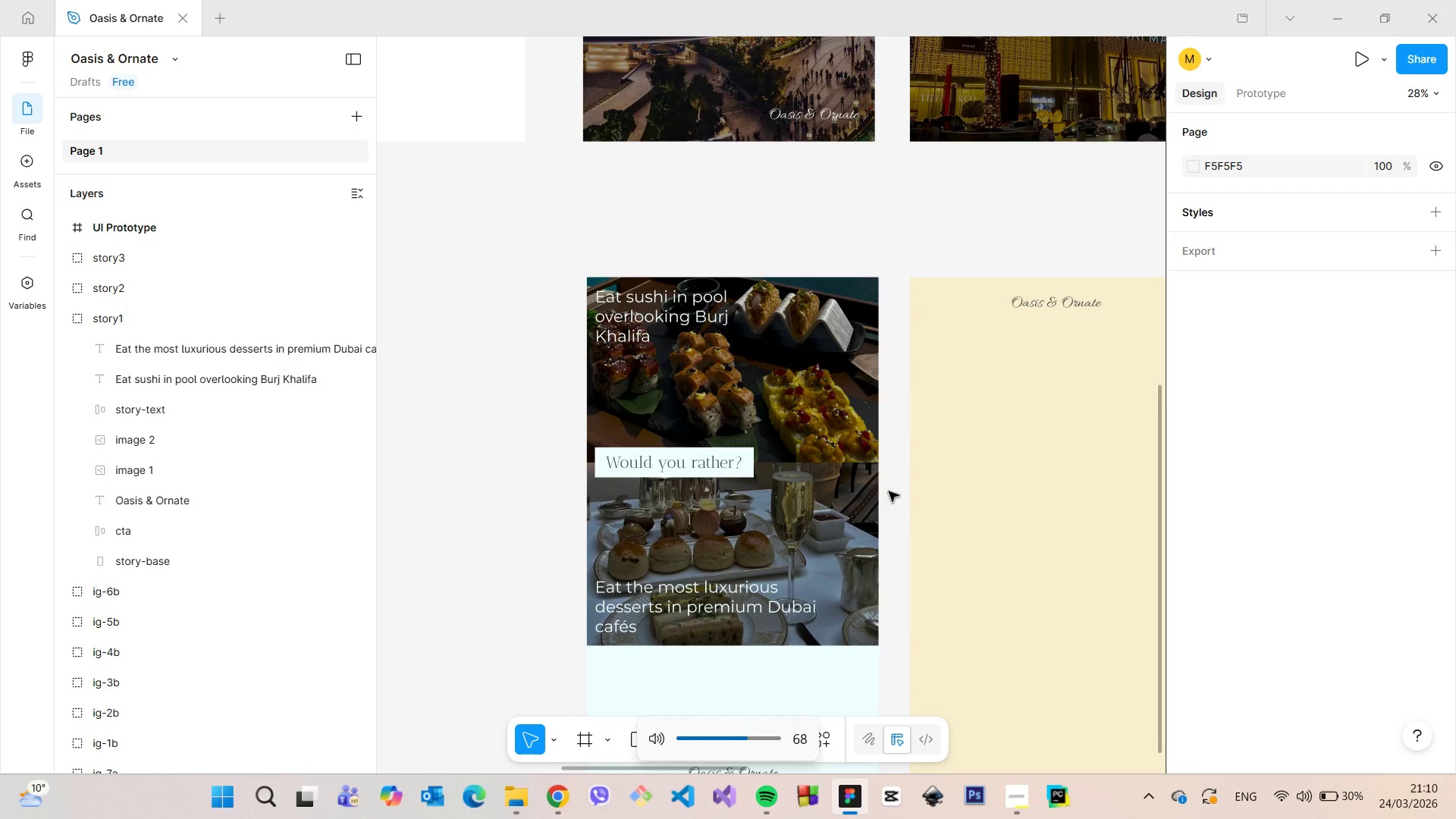 
key(VolumeUp)
 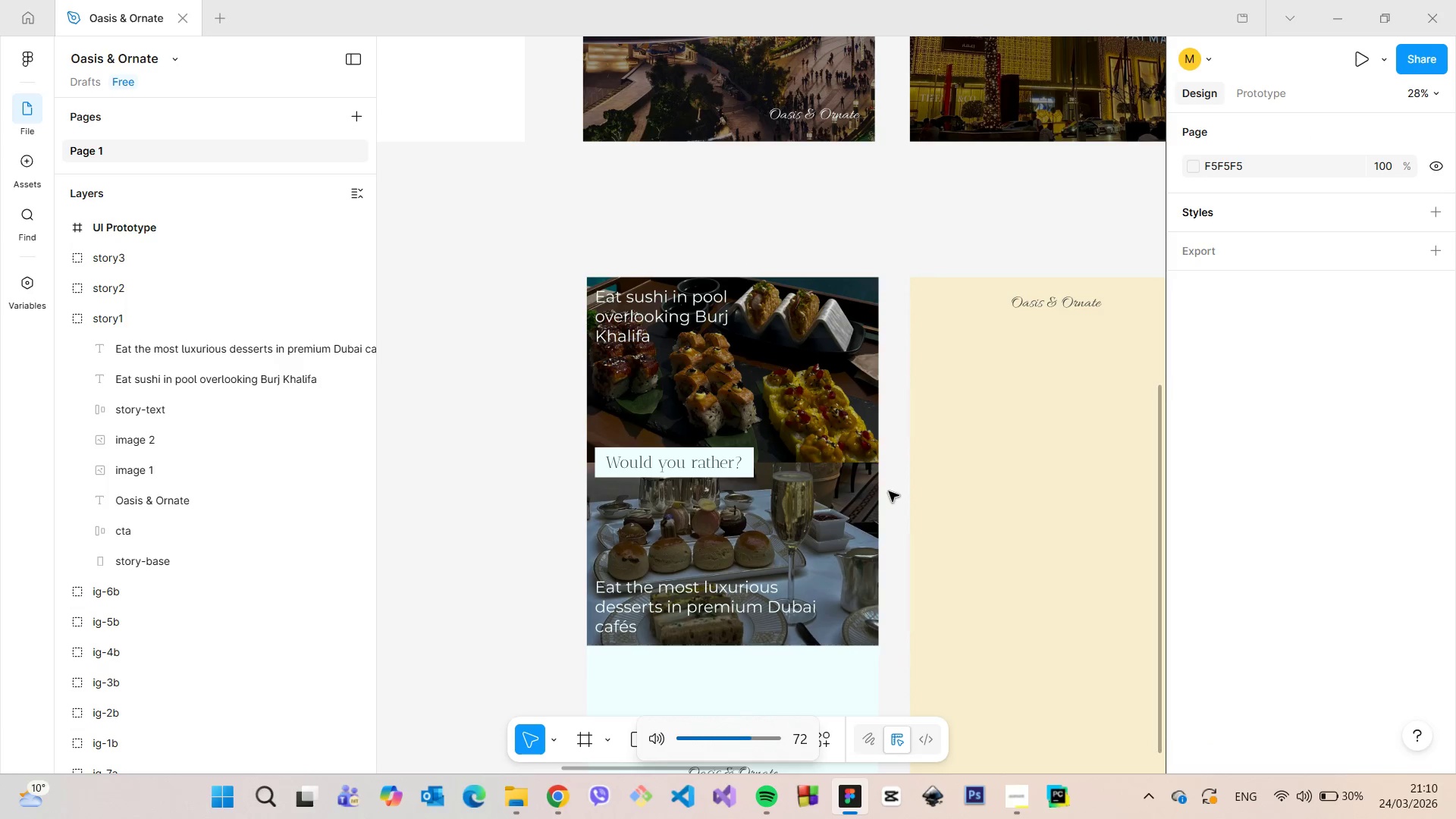 
key(VolumeUp)
 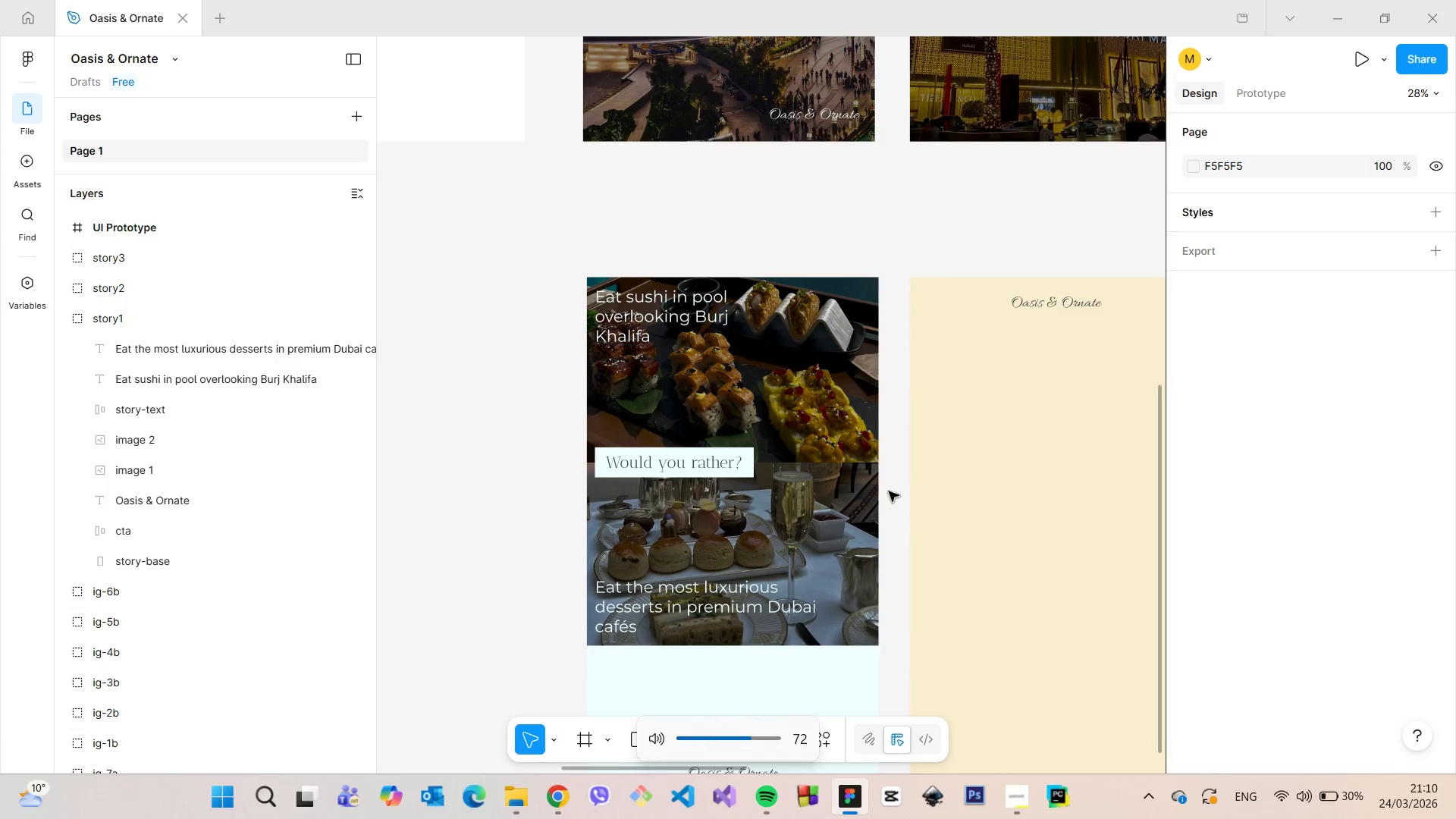 
key(VolumeUp)
 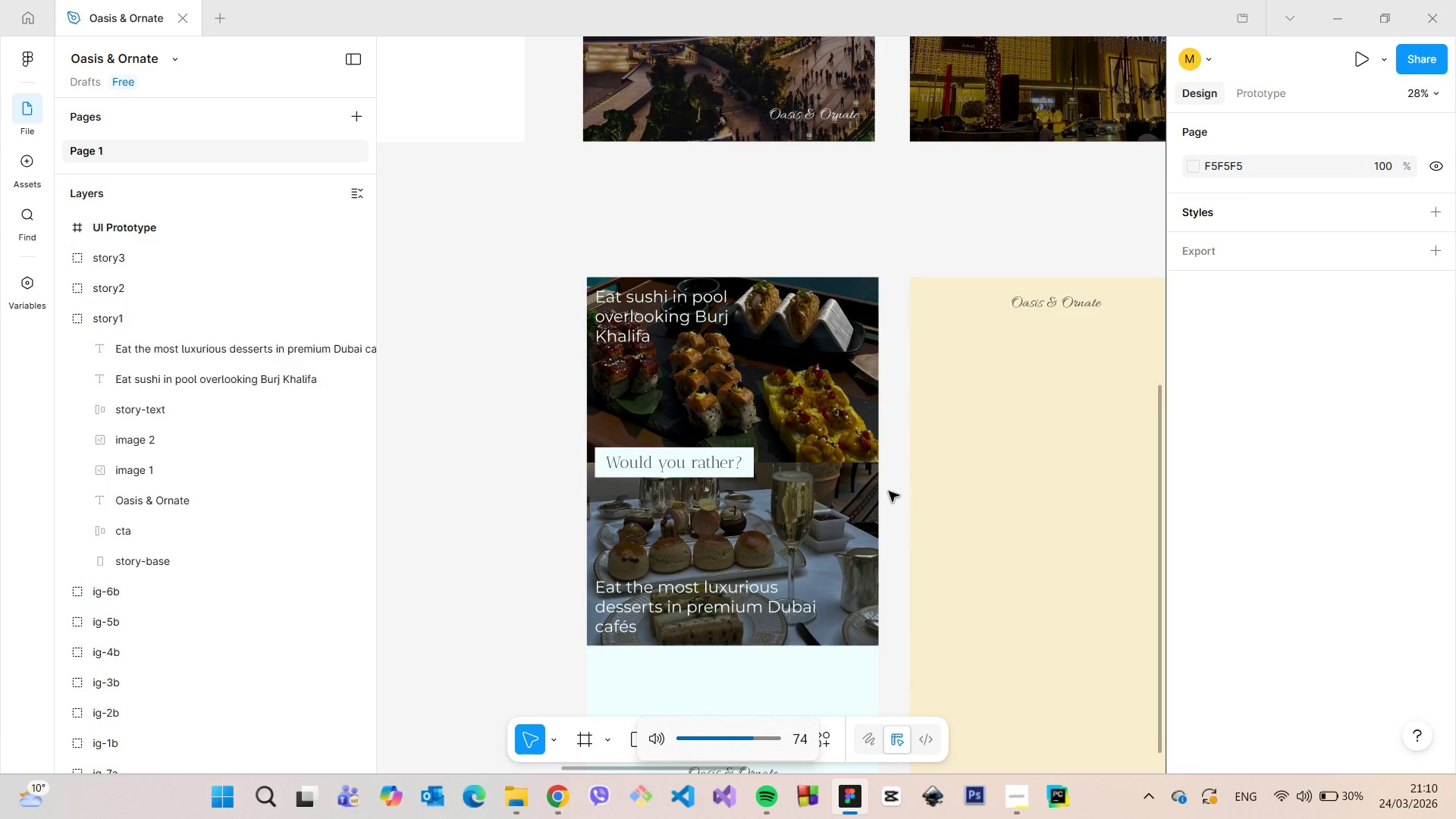 
key(VolumeUp)
 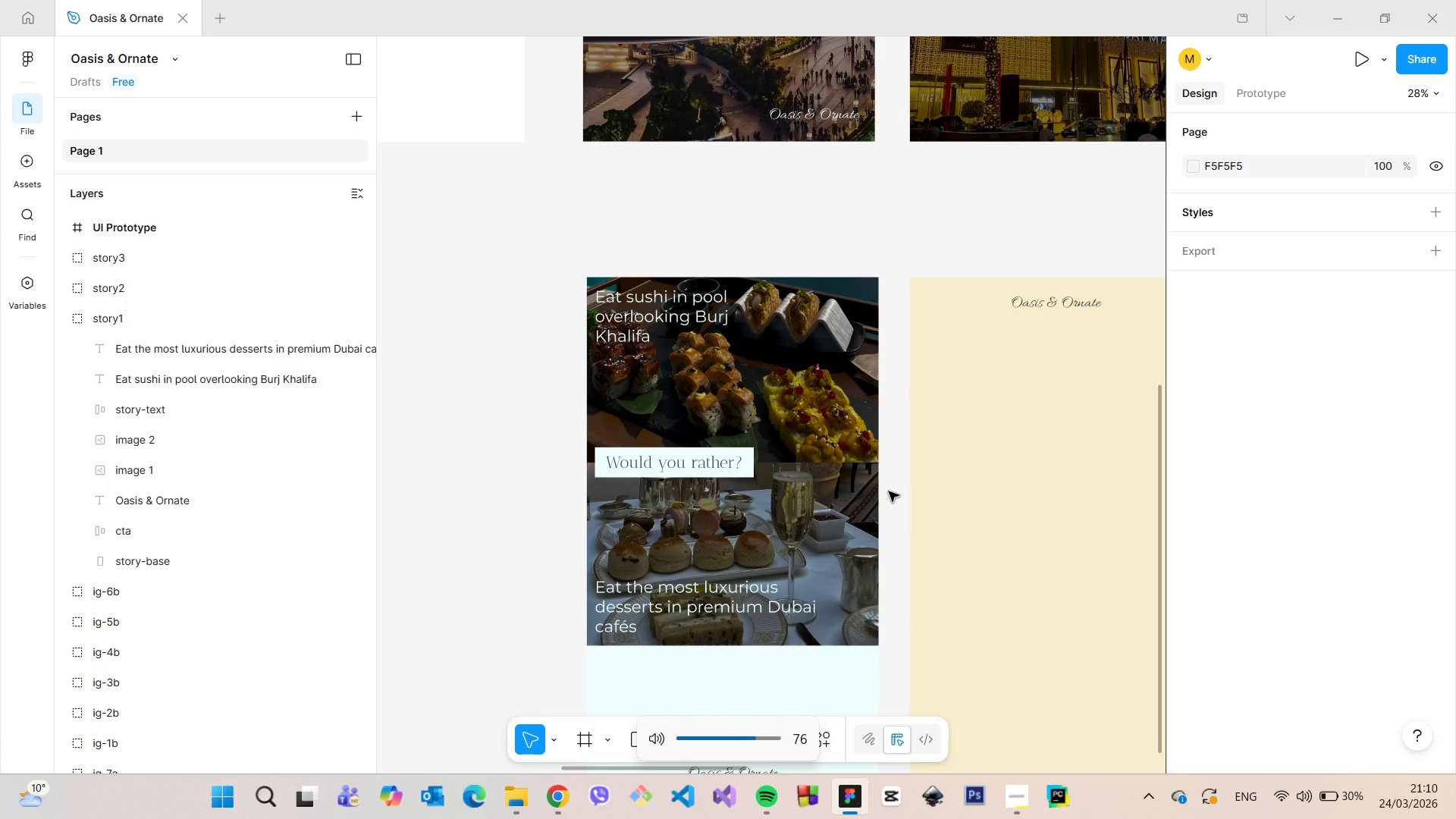 
key(VolumeUp)
 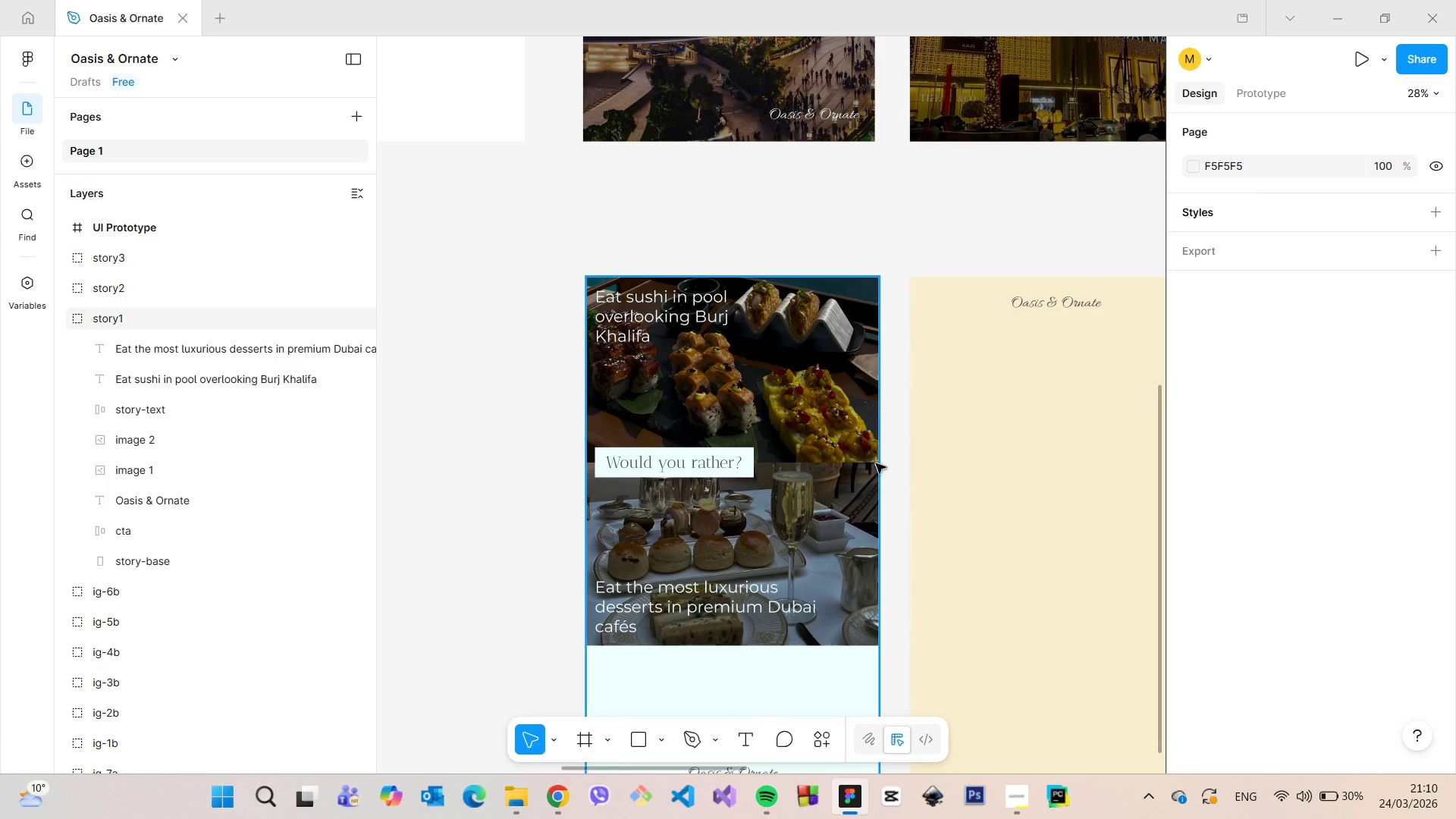 
left_click([888, 456])
 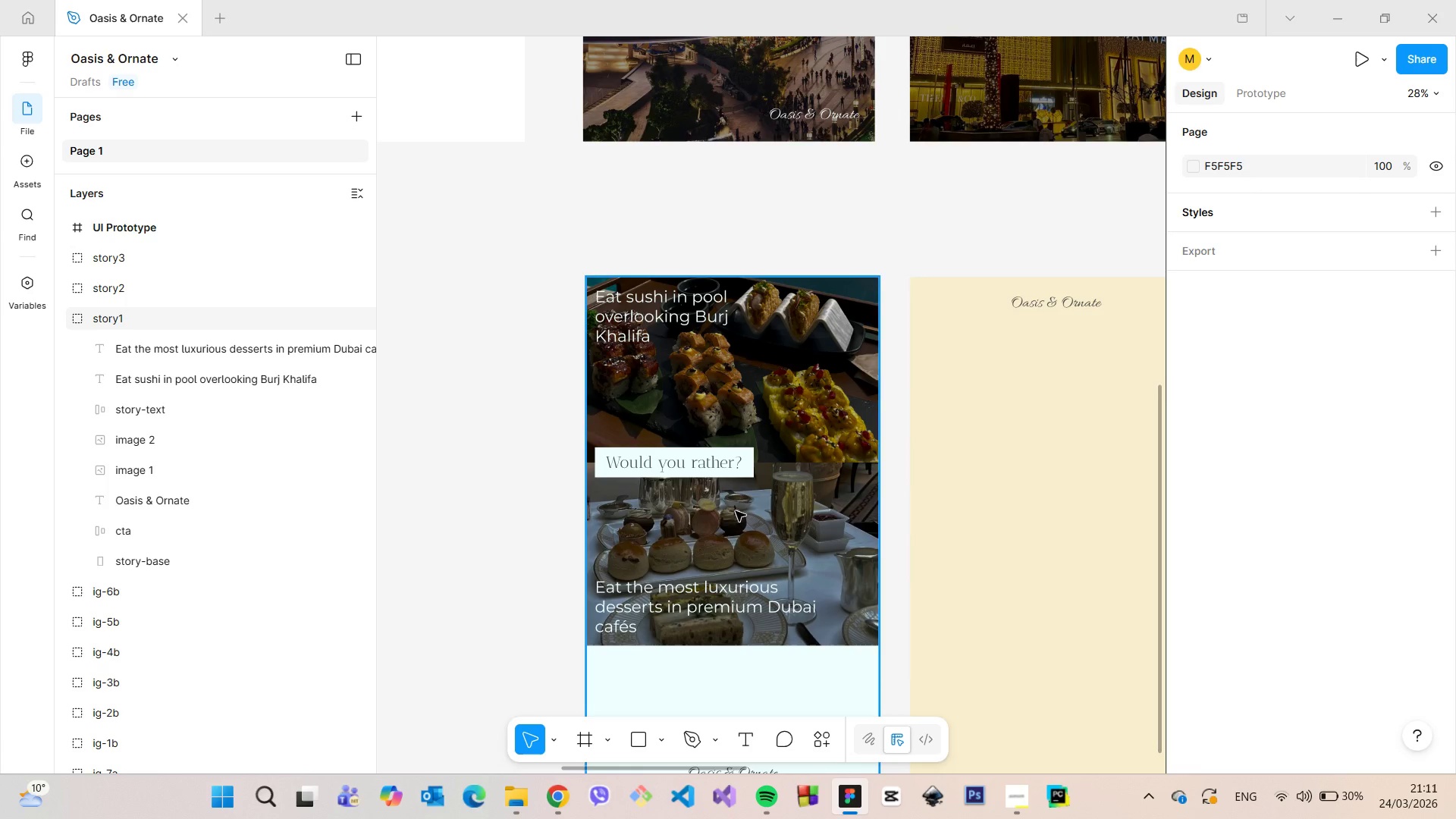 
wait(14.14)
 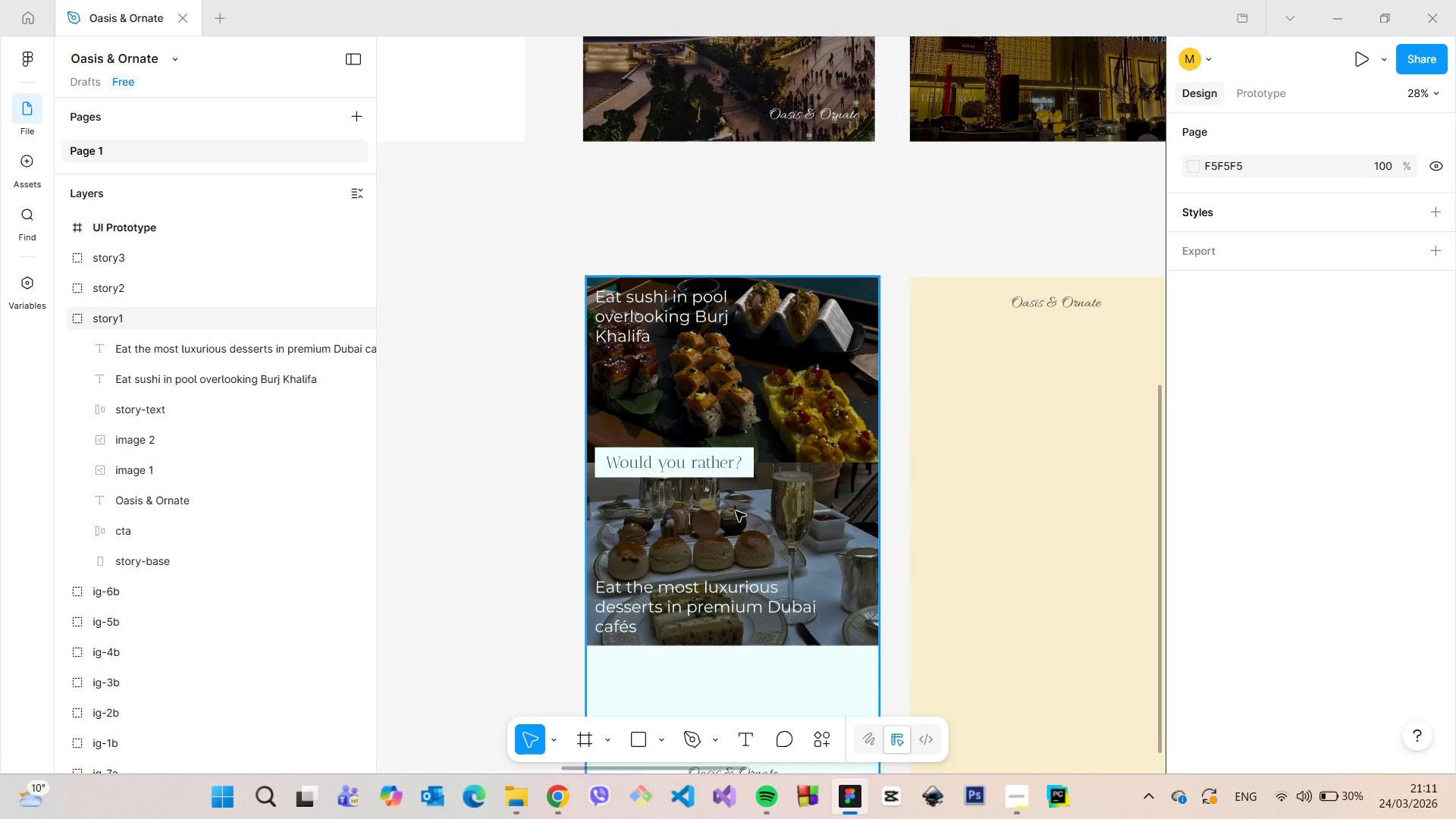 
hold_key(key=VolumeUp, duration=0.64)
 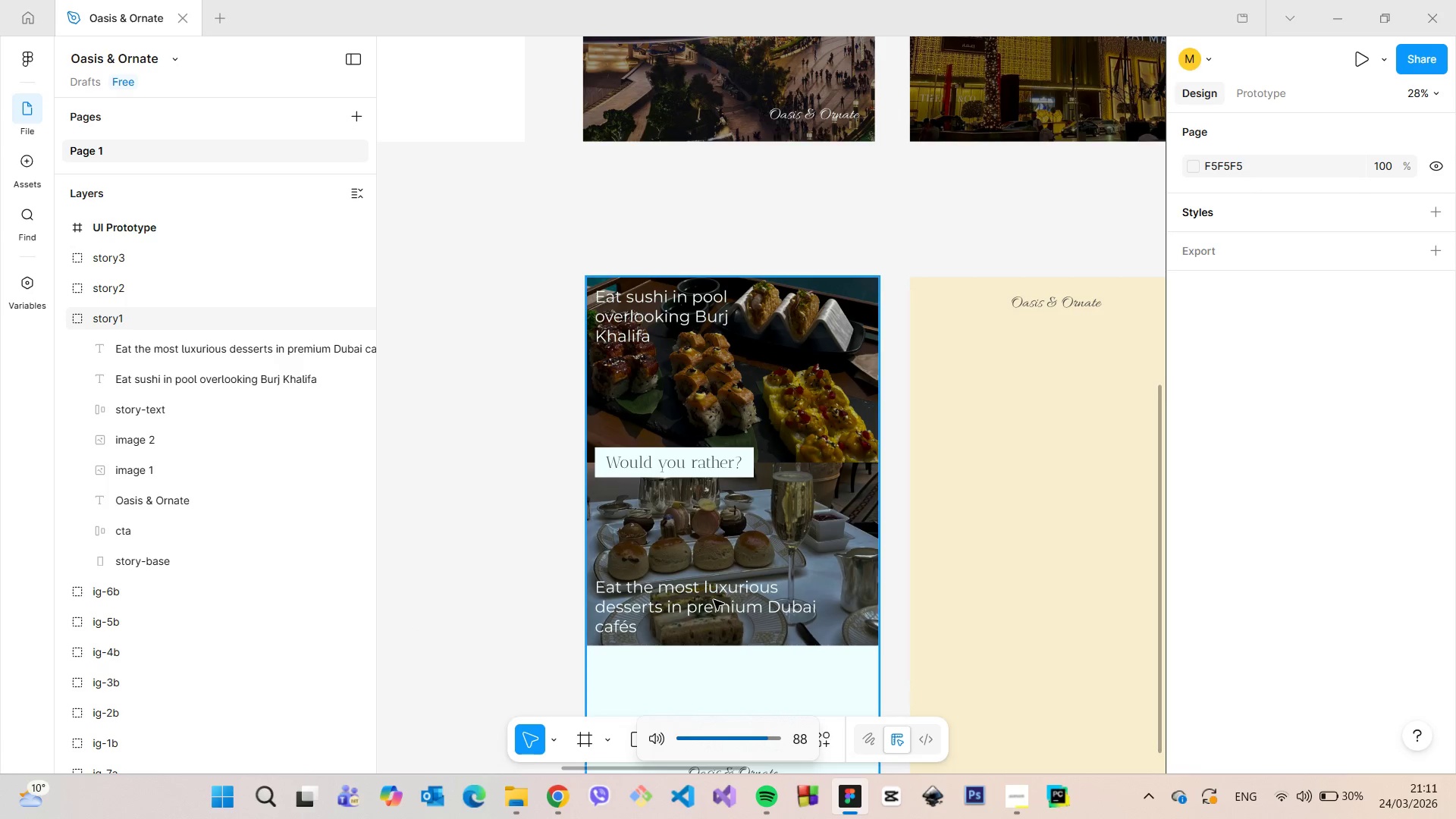 
key(VolumeUp)
 